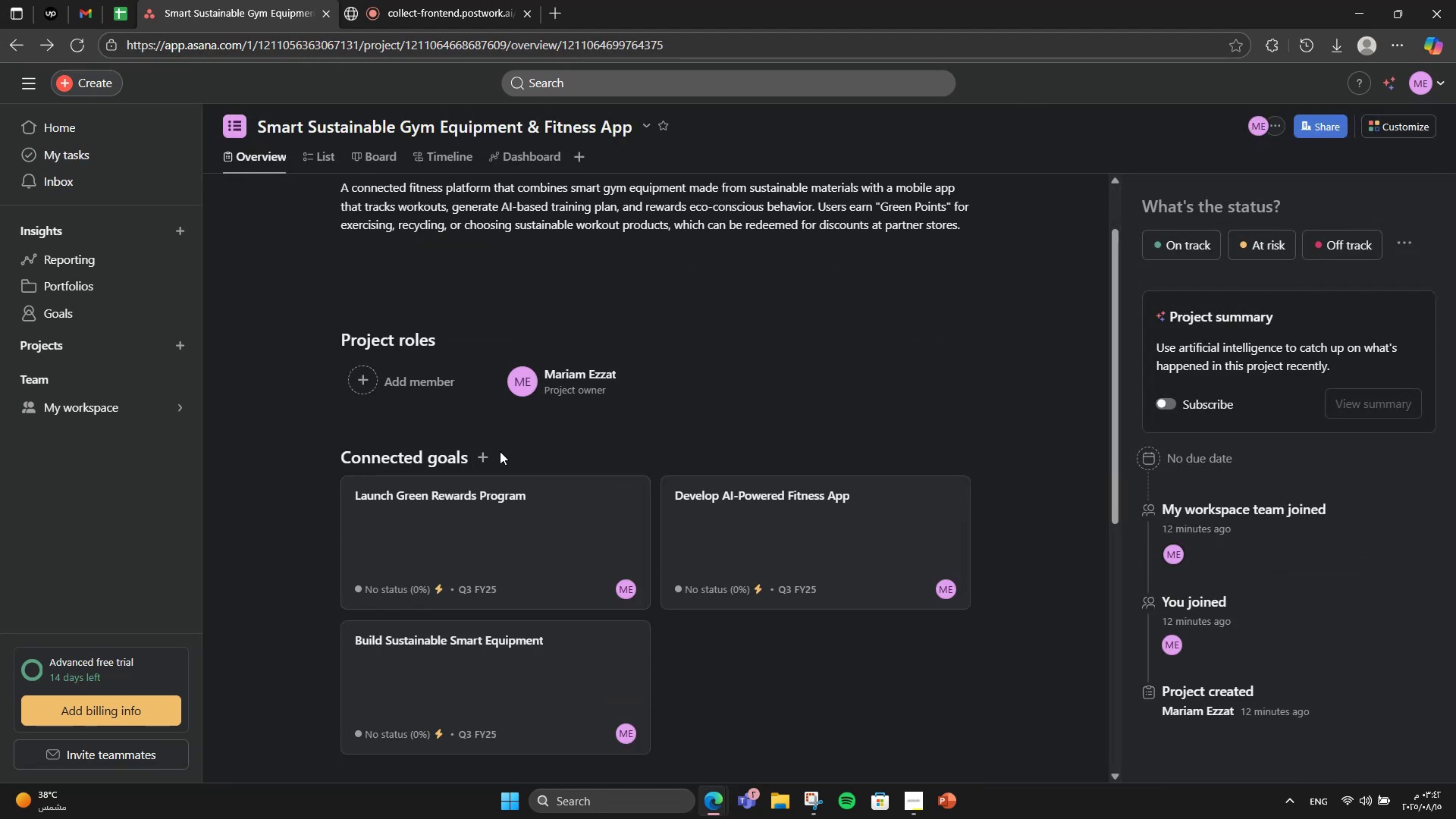 
left_click([500, 439])
 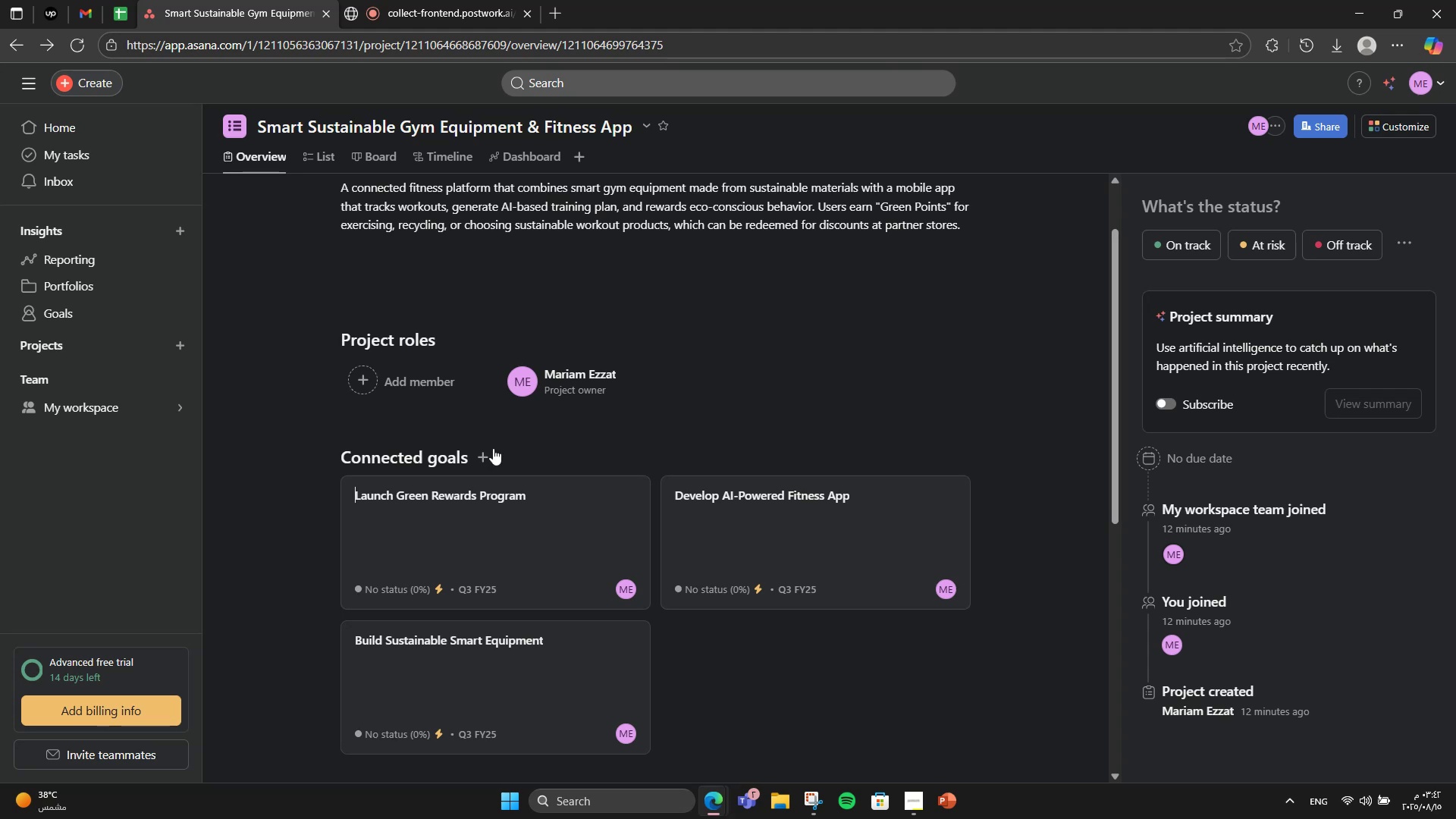 
left_click([485, 463])
 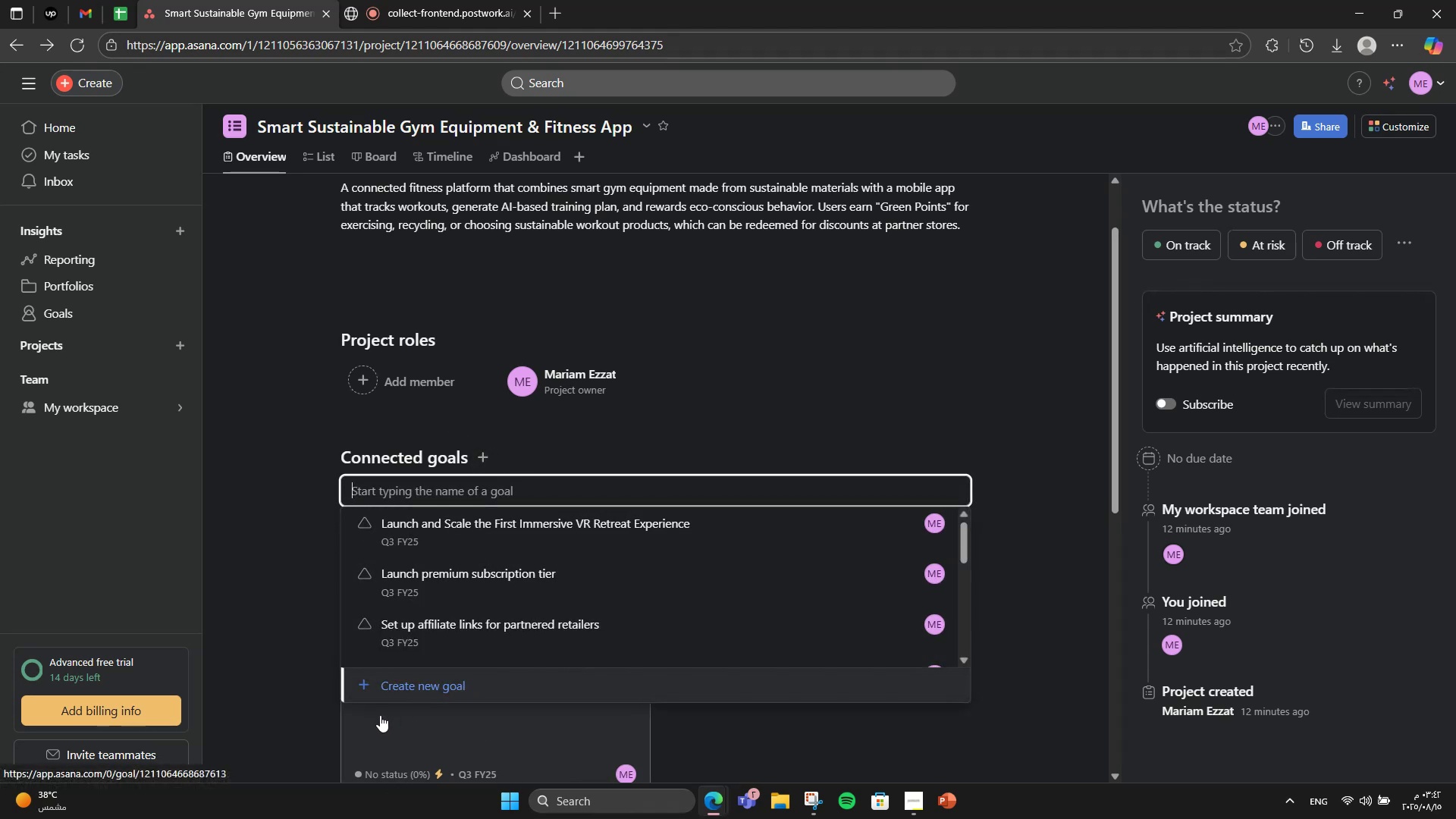 
wait(7.5)
 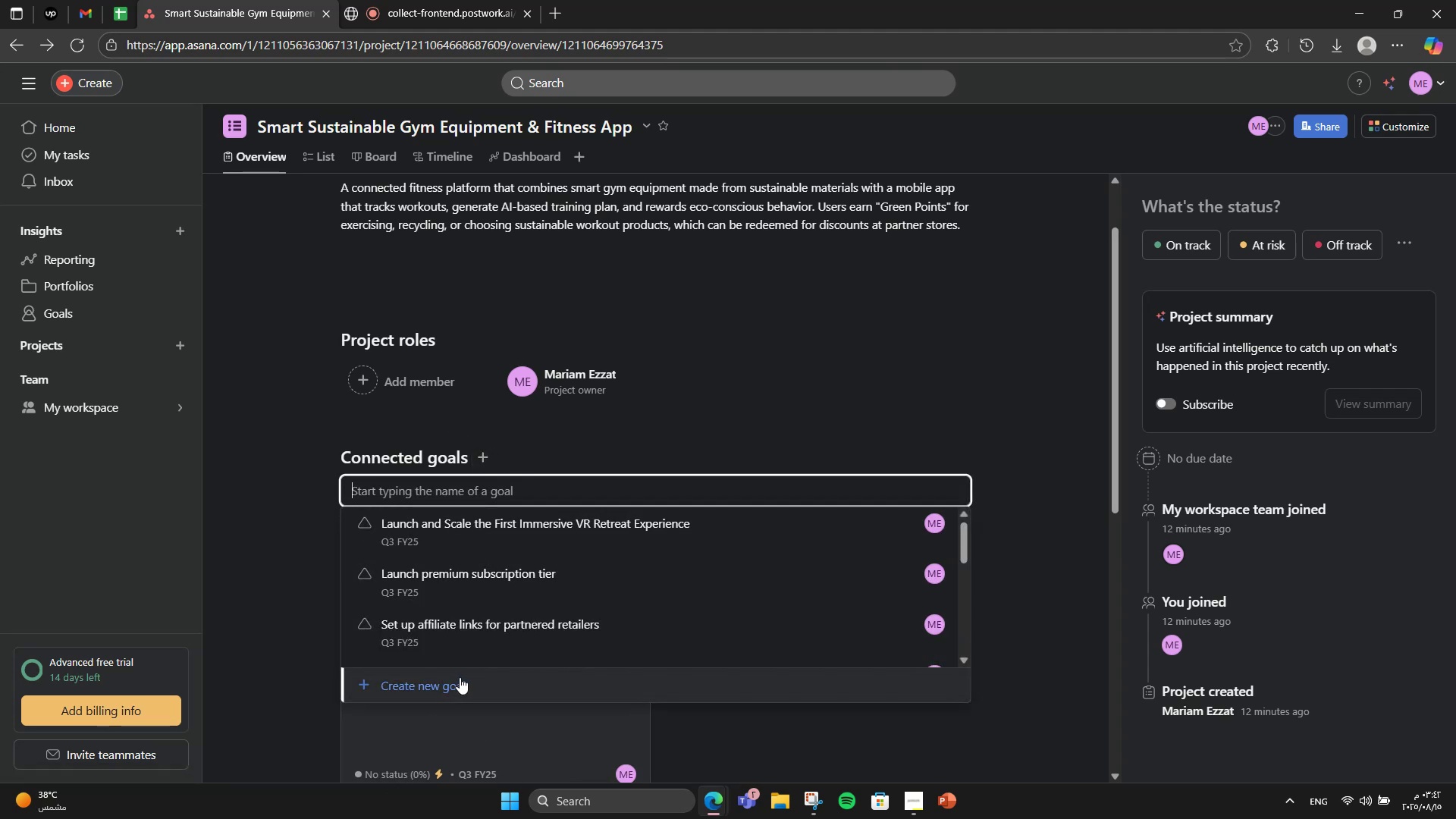 
left_click([380, 715])
 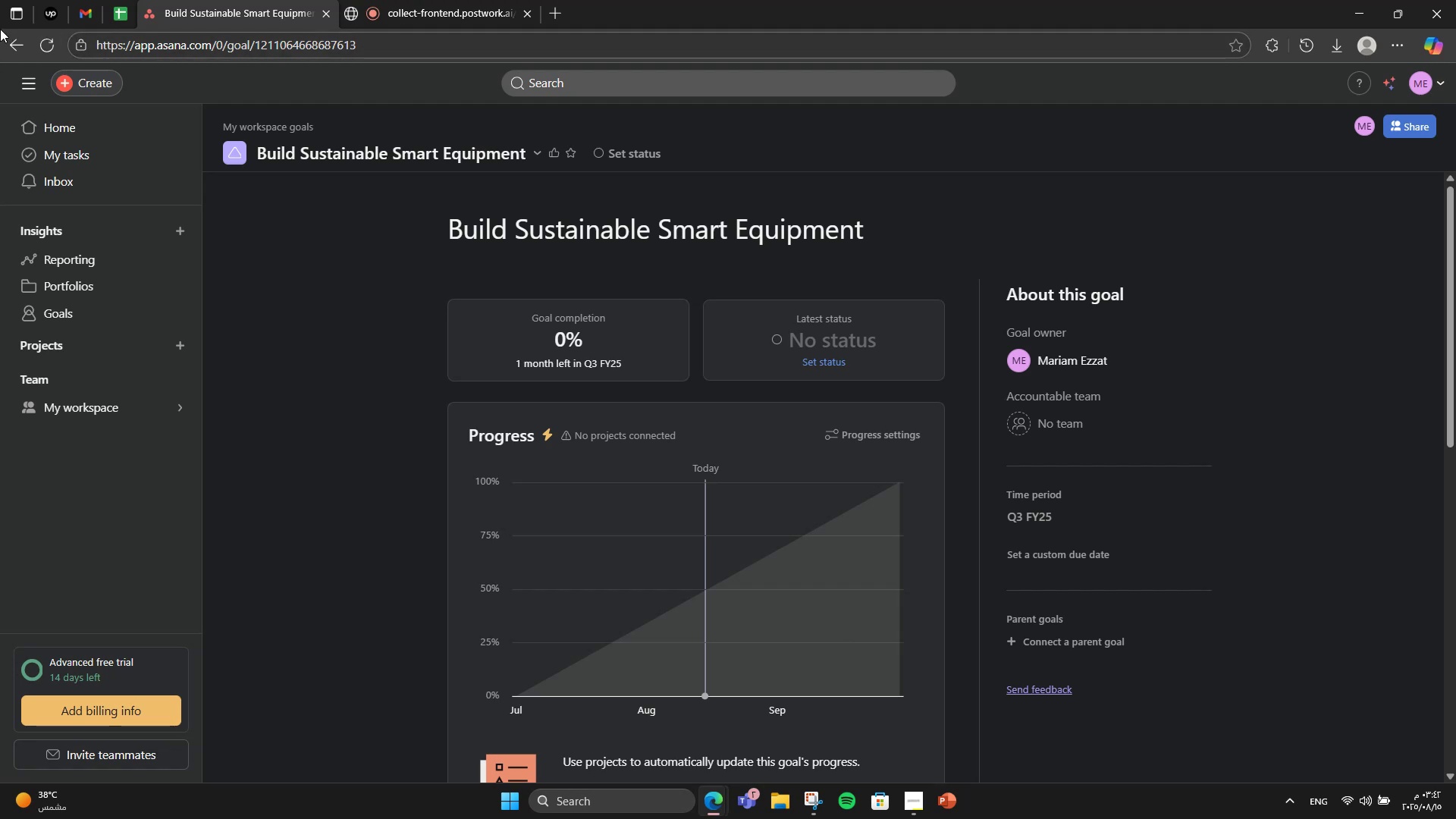 
left_click([11, 54])
 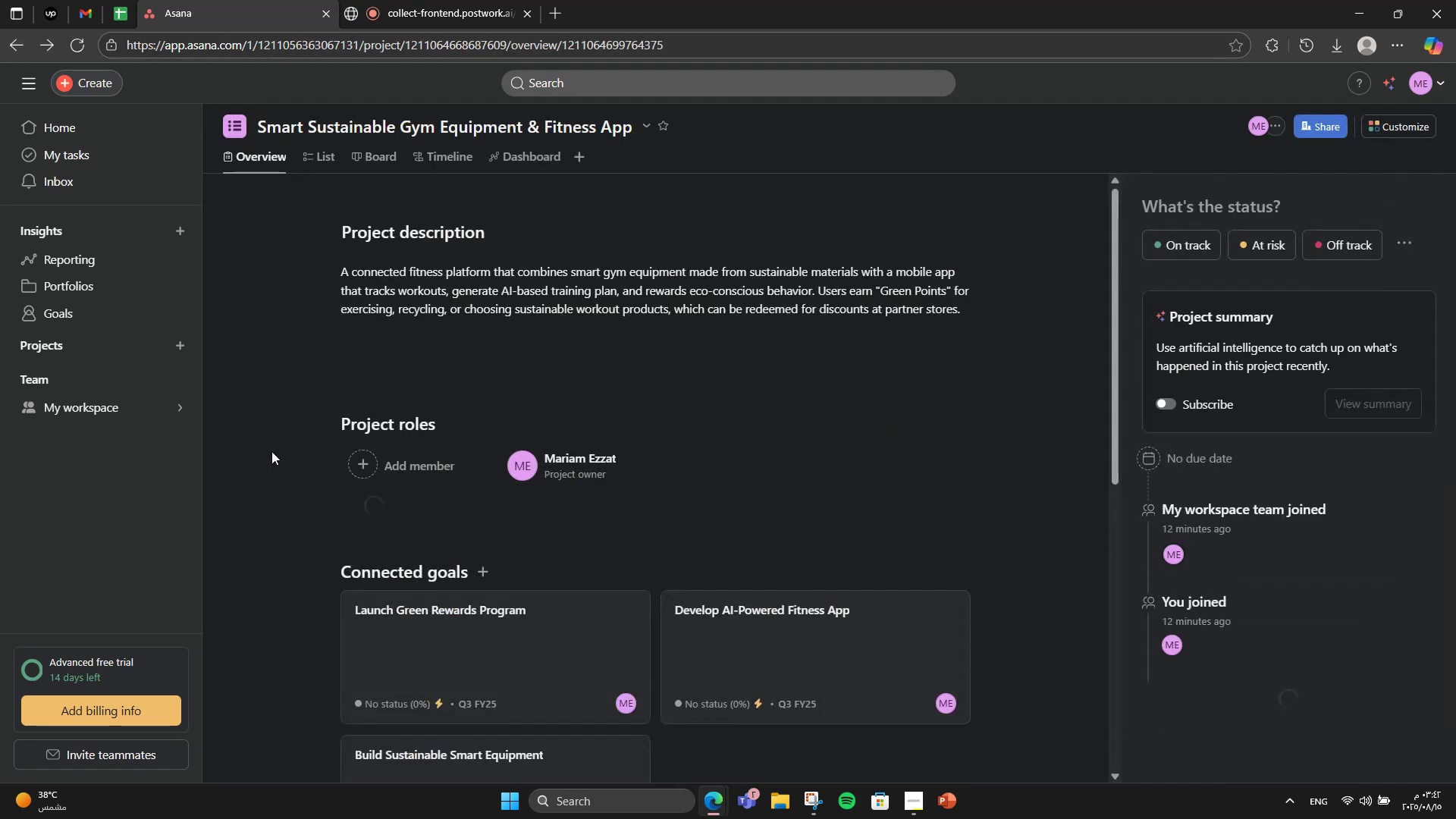 
scroll: coordinate [413, 563], scroll_direction: down, amount: 4.0
 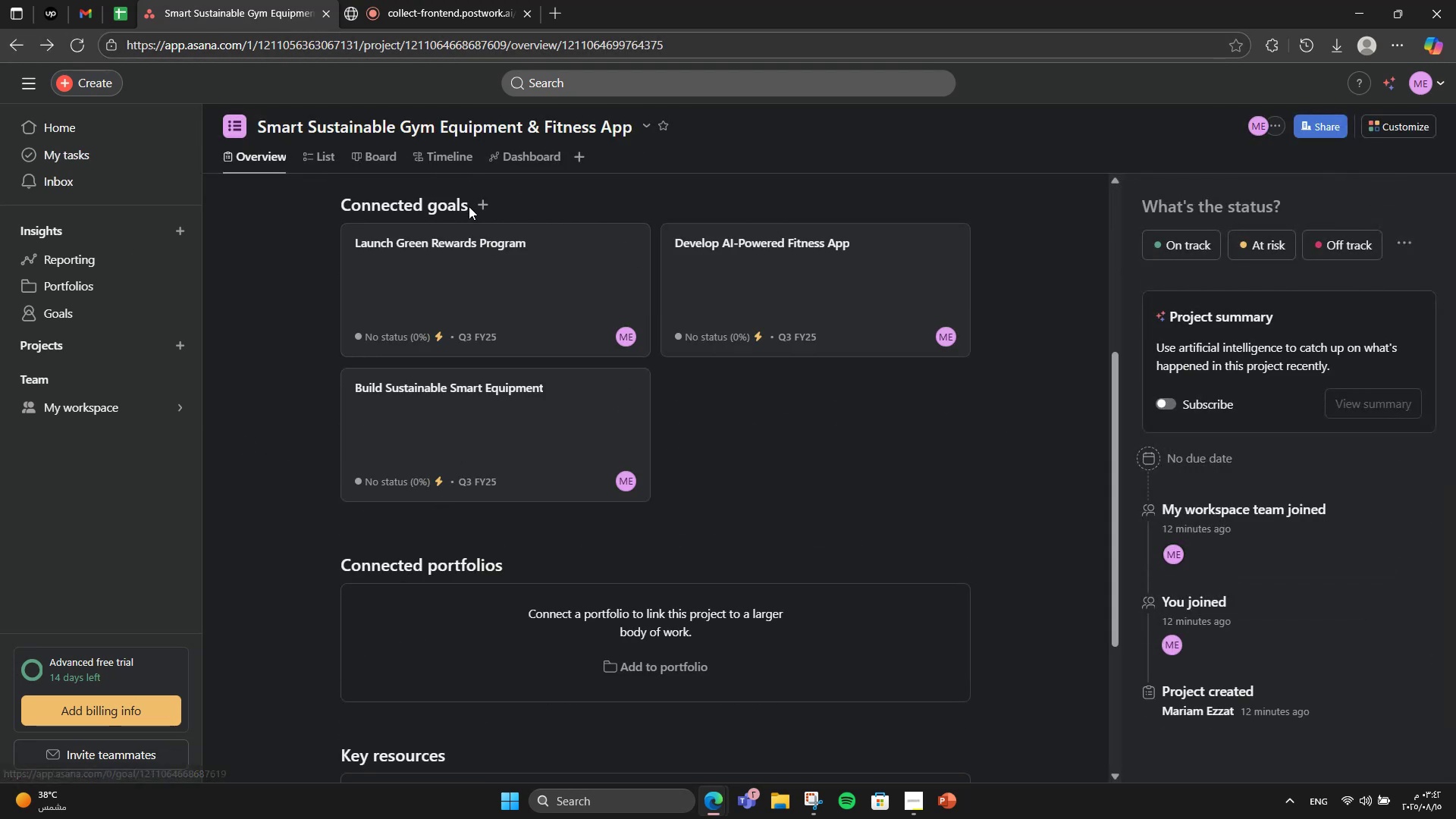 
double_click([487, 207])
 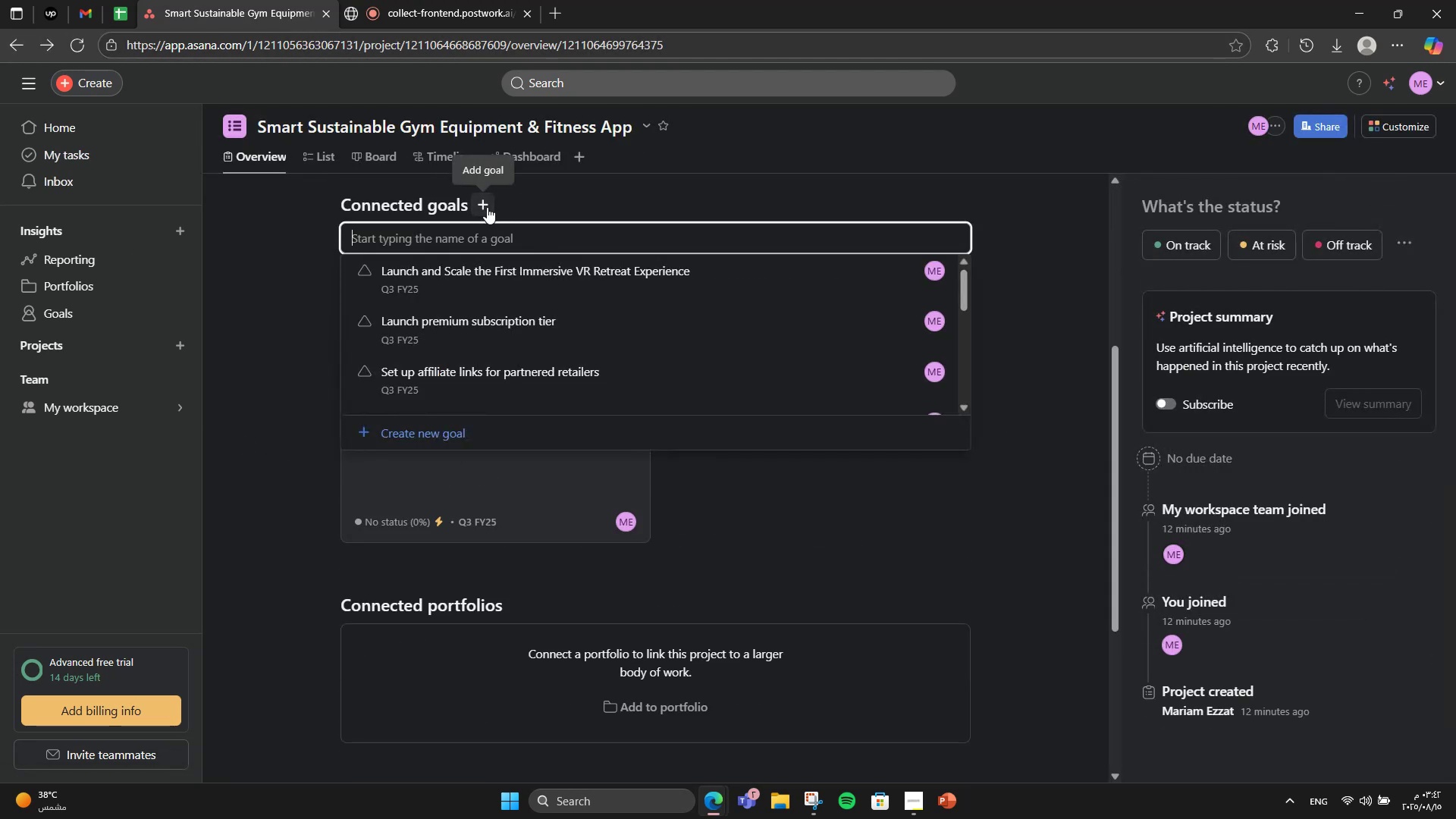 
type(Scale )
 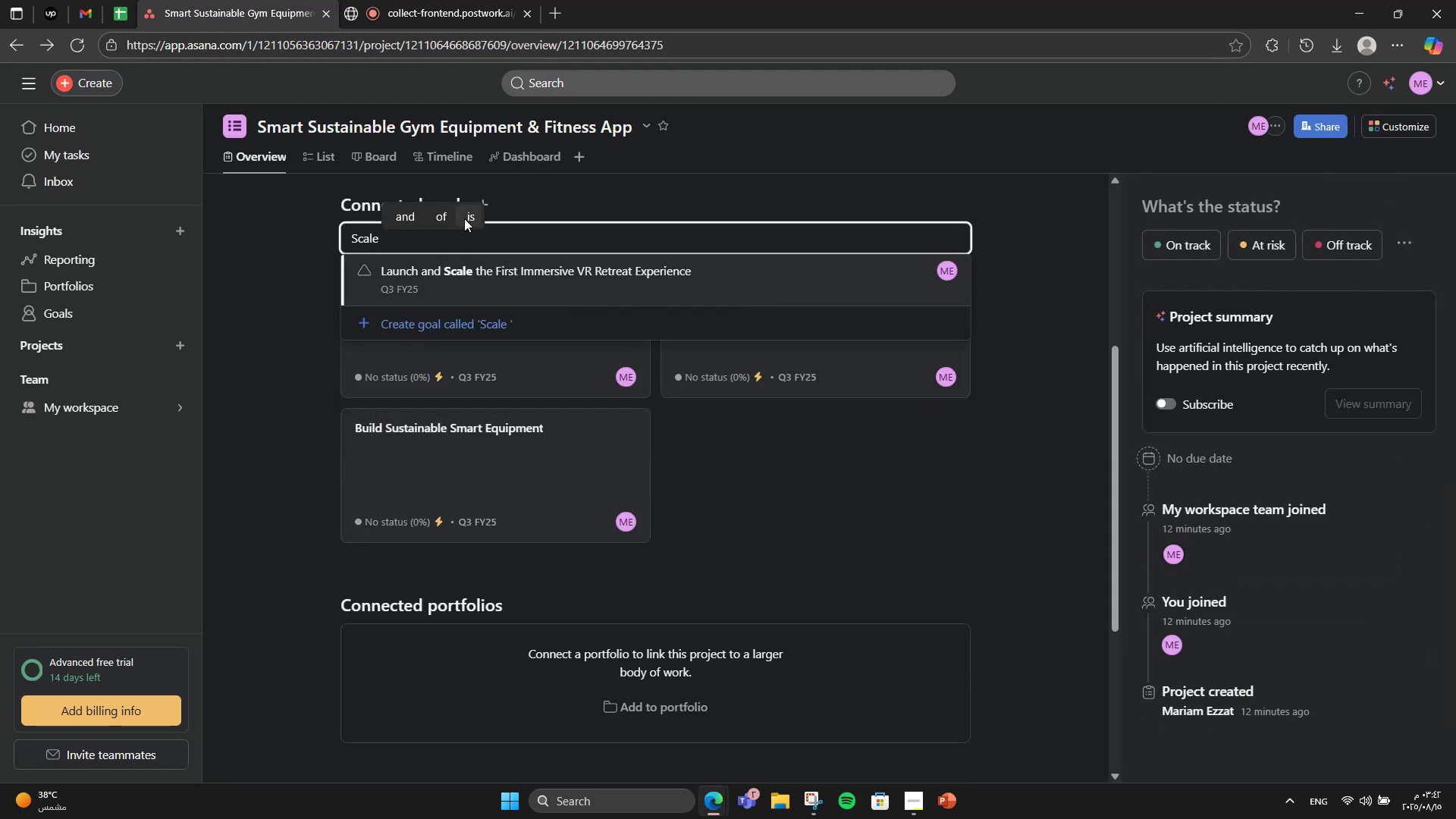 
type(Nationwide)
 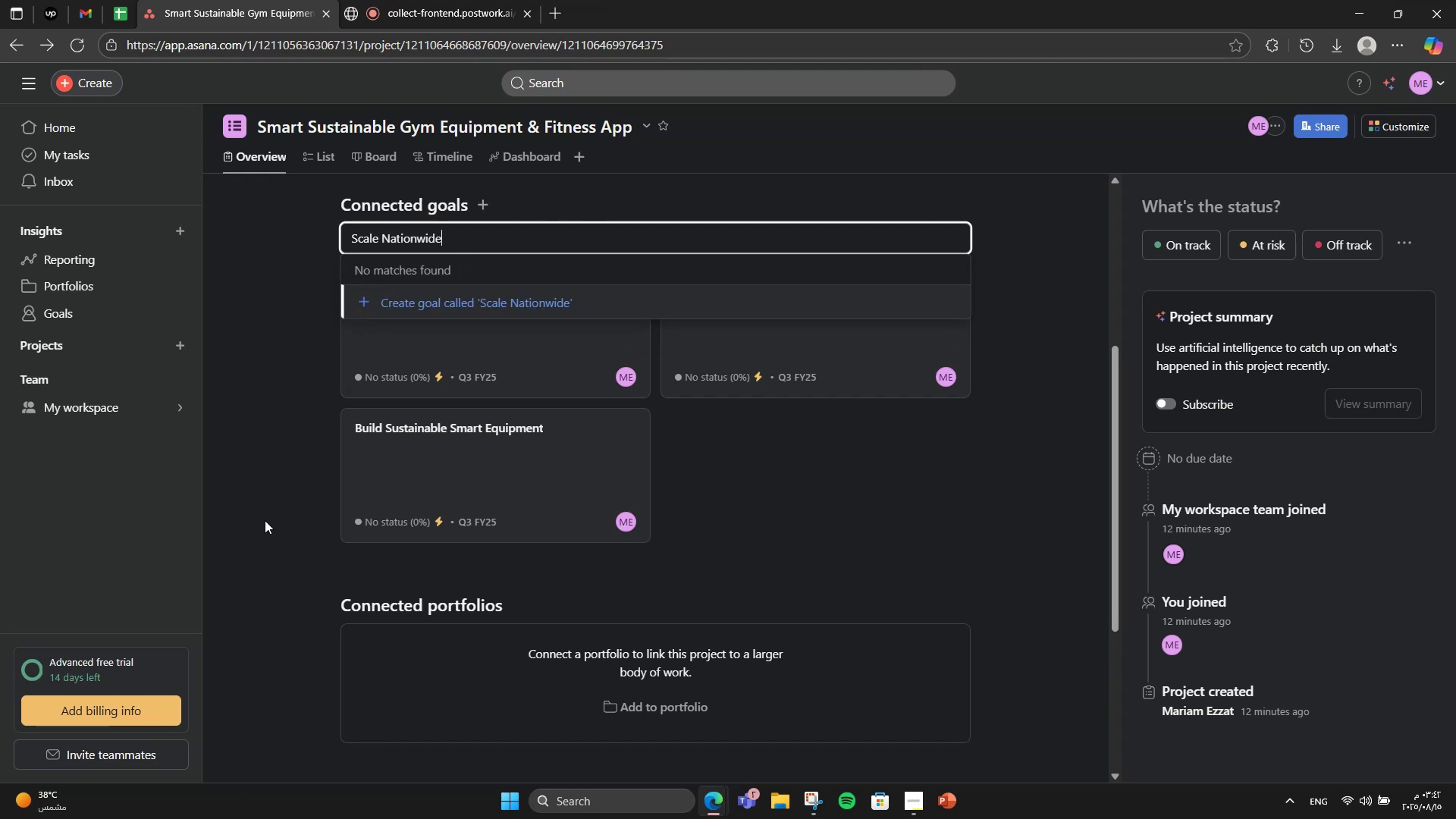 
wait(5.05)
 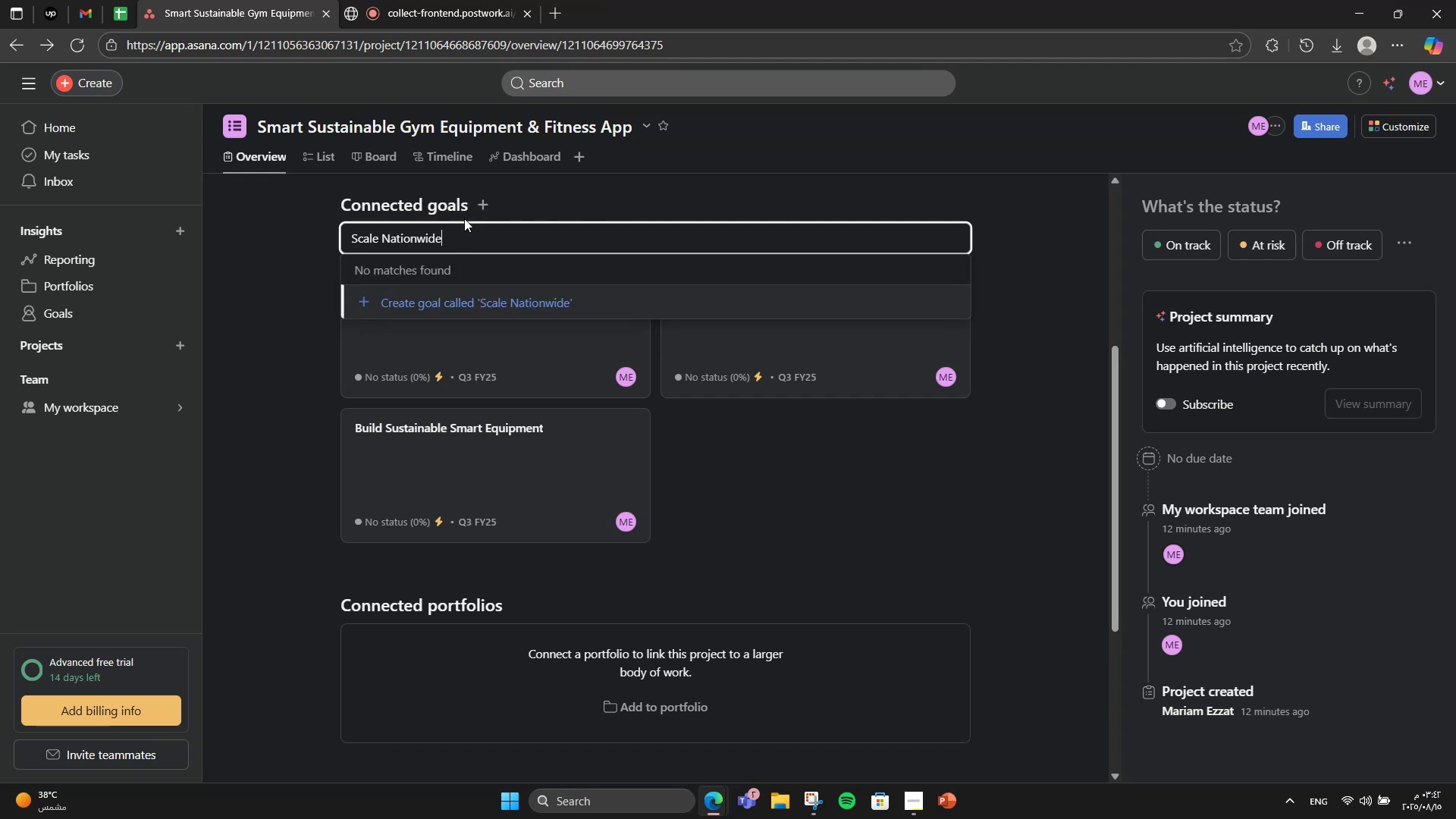 
left_click([435, 297])
 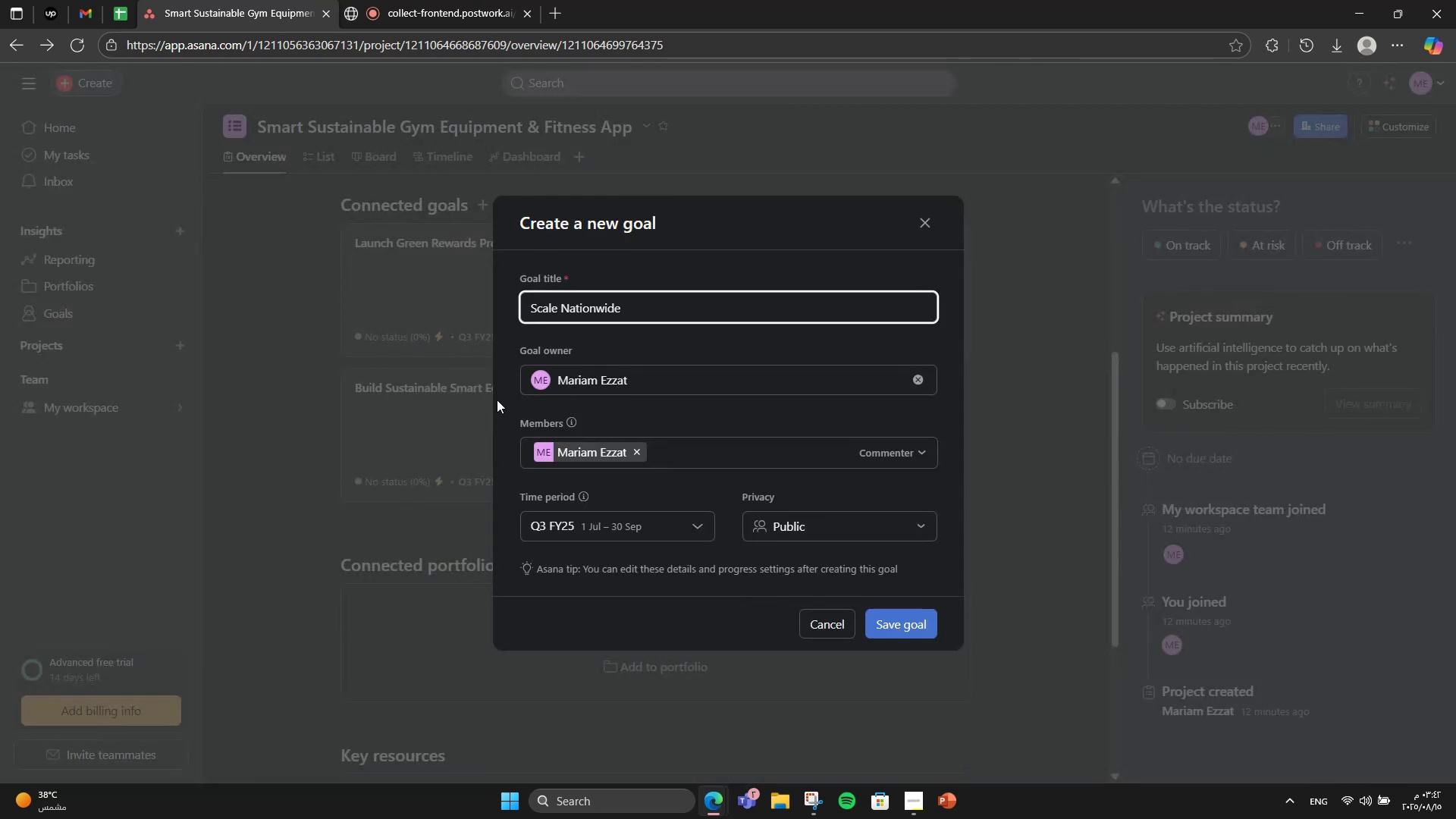 
left_click([883, 622])
 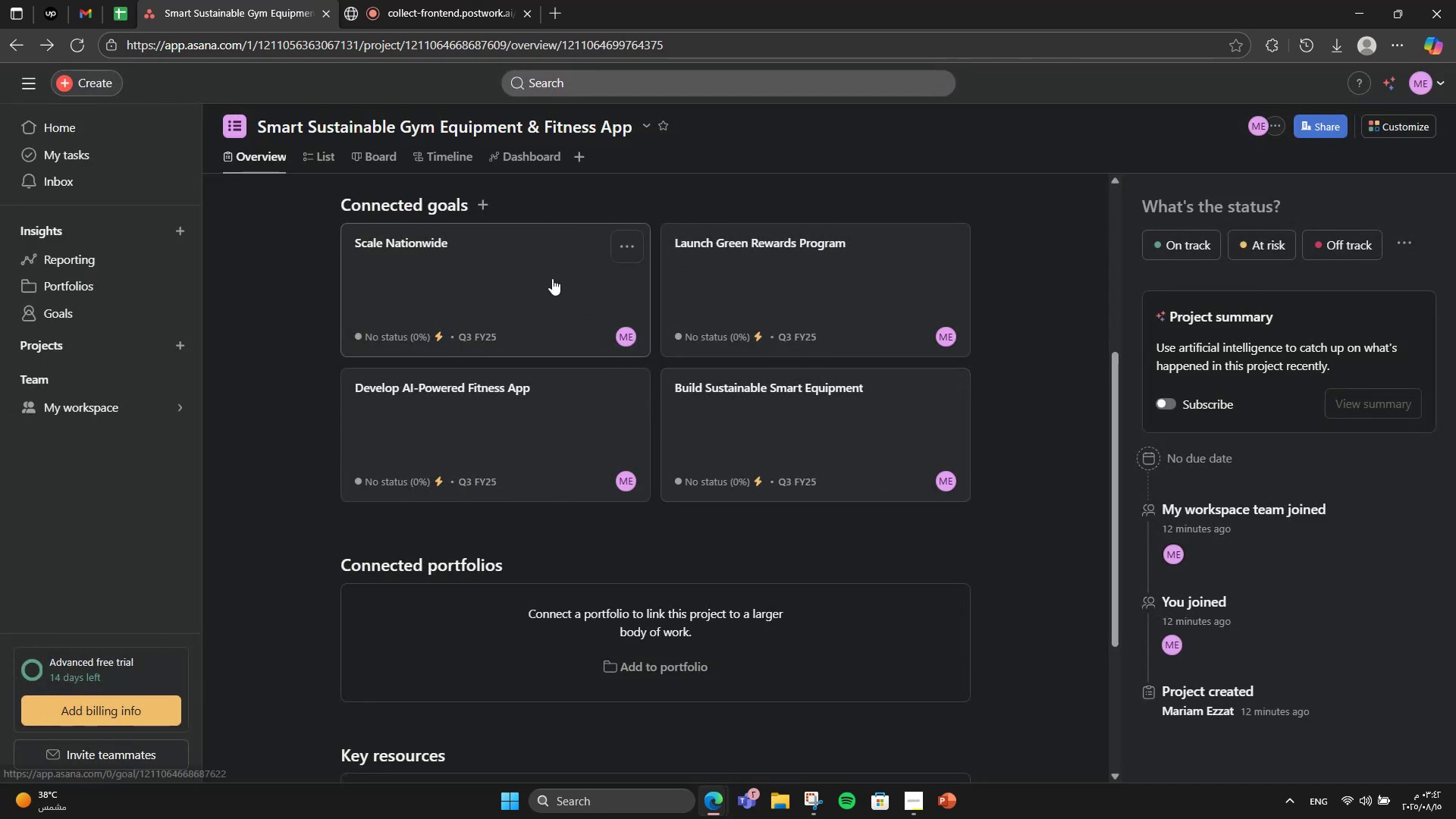 
double_click([552, 278])
 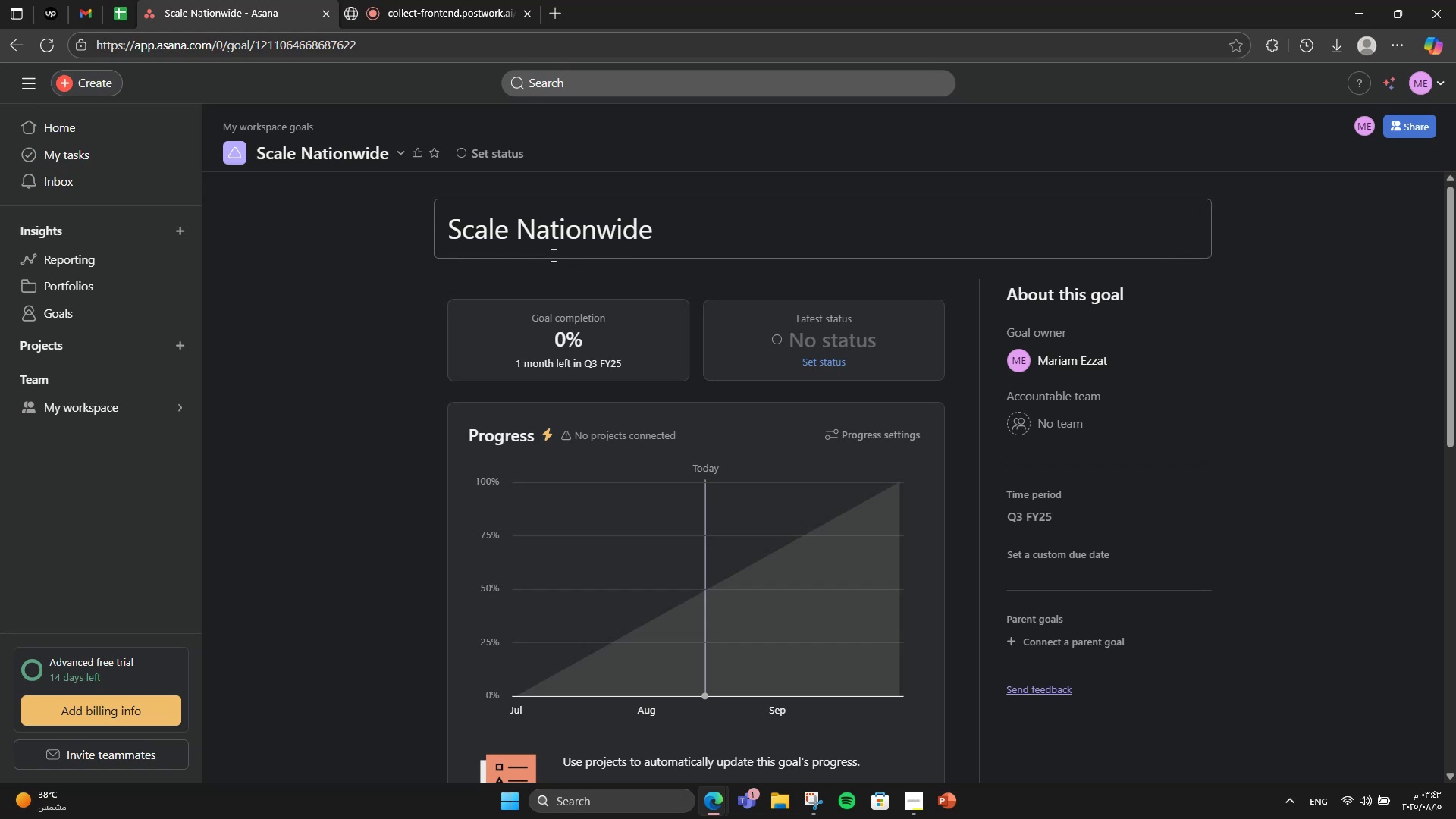 
wait(12.22)
 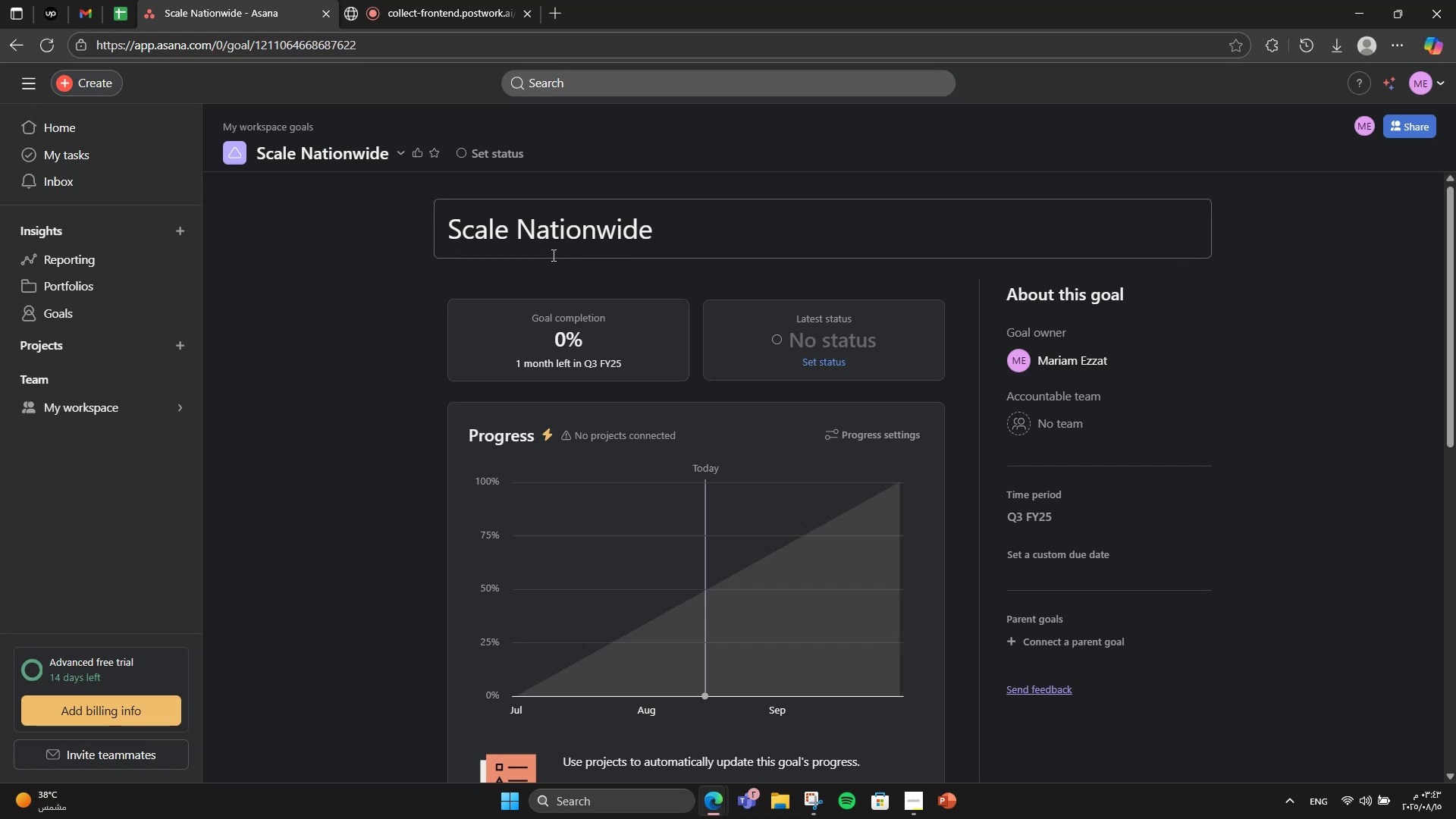 
scroll: coordinate [695, 340], scroll_direction: down, amount: 6.0
 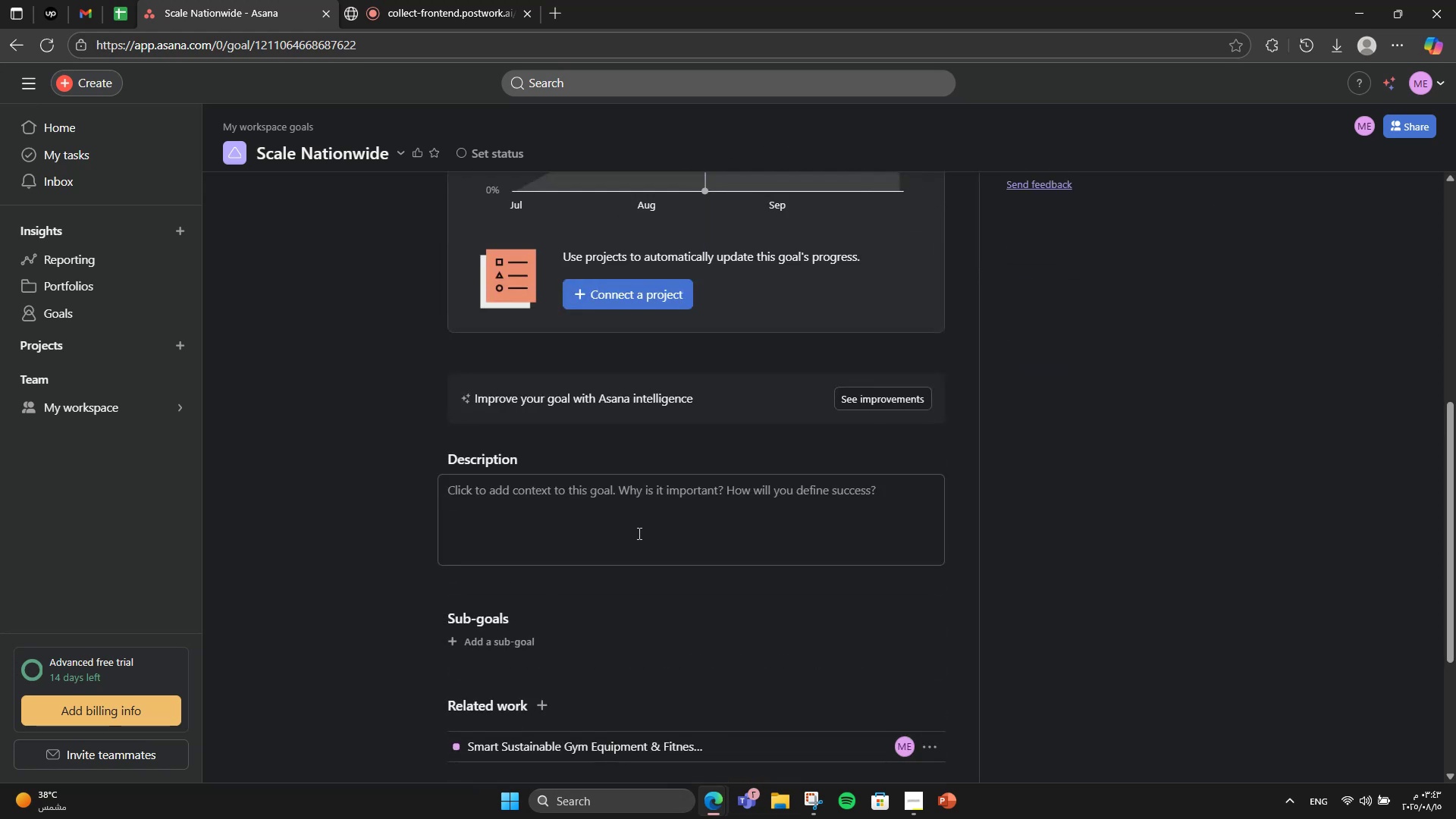 
double_click([638, 533])
 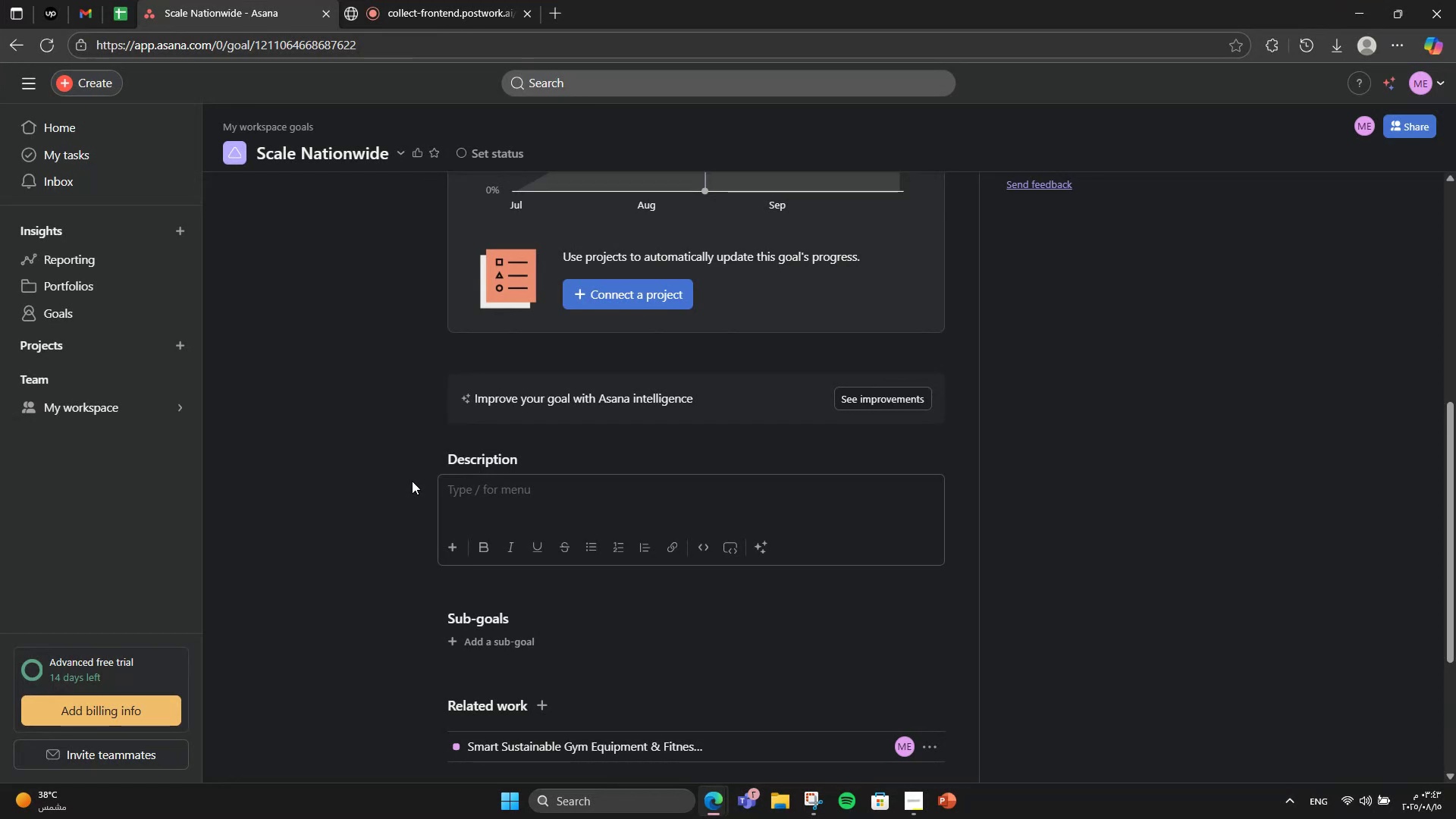 
wait(19.43)
 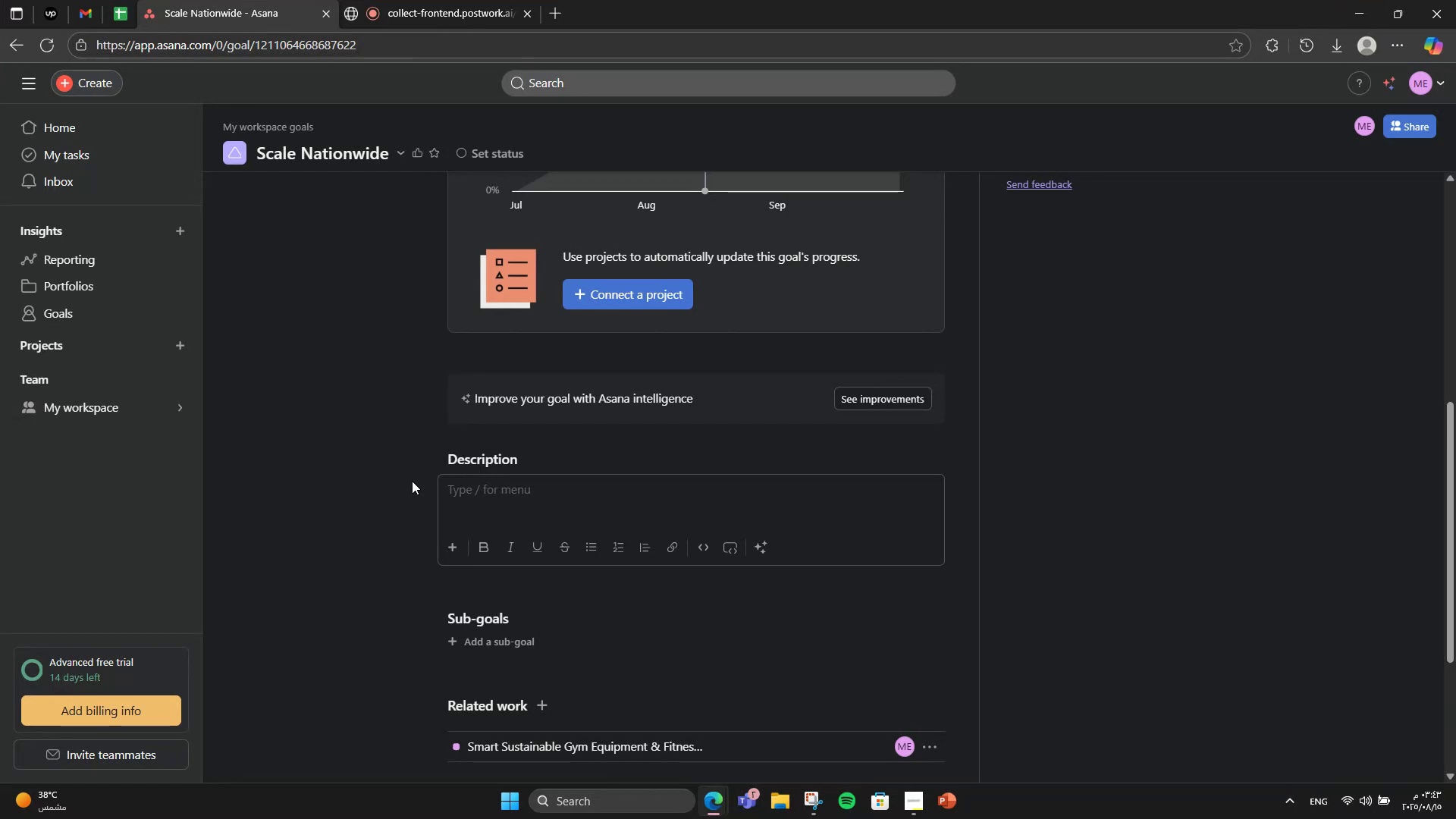 
type(Expand into gyms, universities )
key(Backspace)
type(, and corb)
key(Backspace)
type(porate wellness po)
key(Backspace)
type(rograms across)
 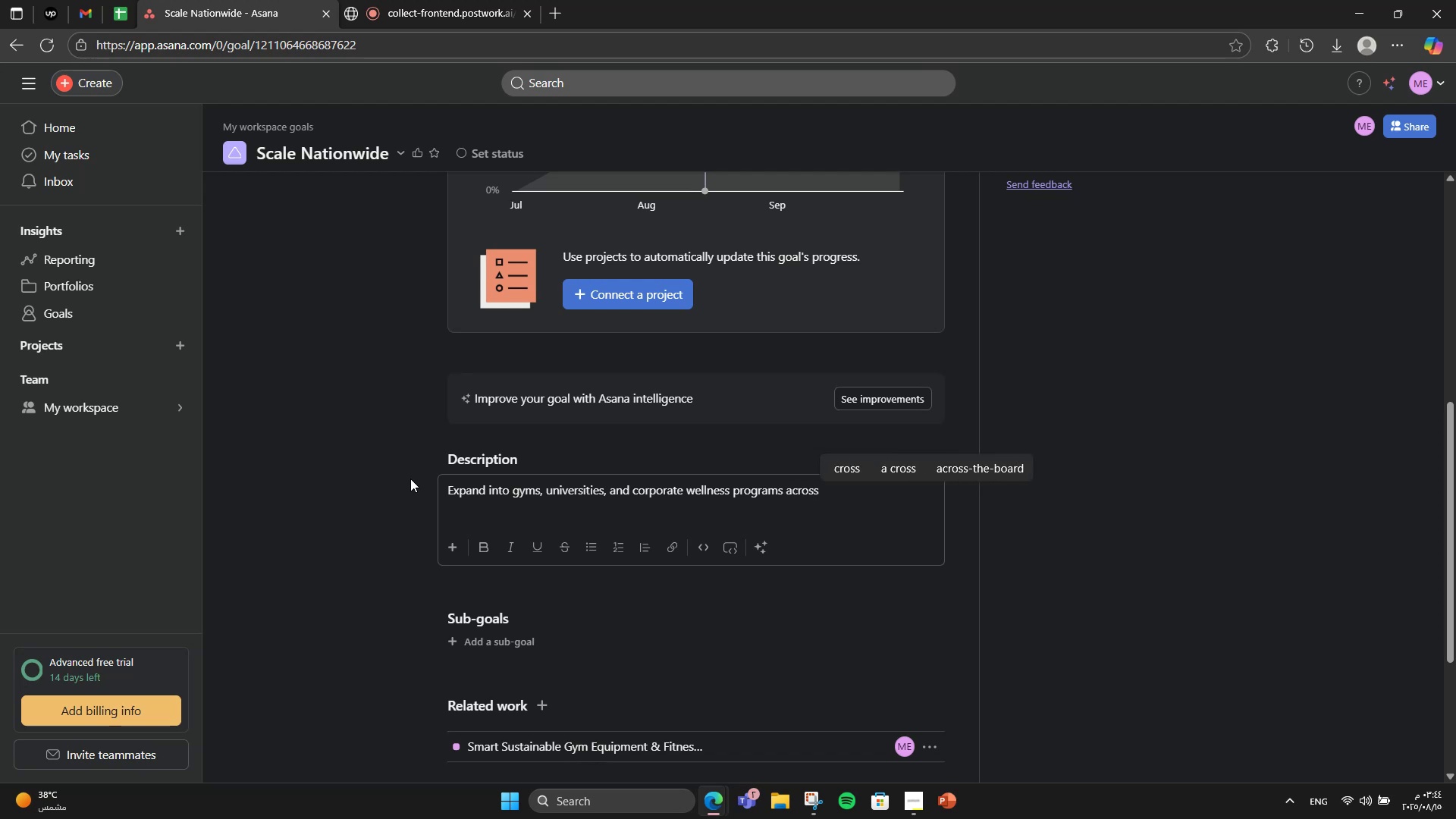 
type( the country.)
 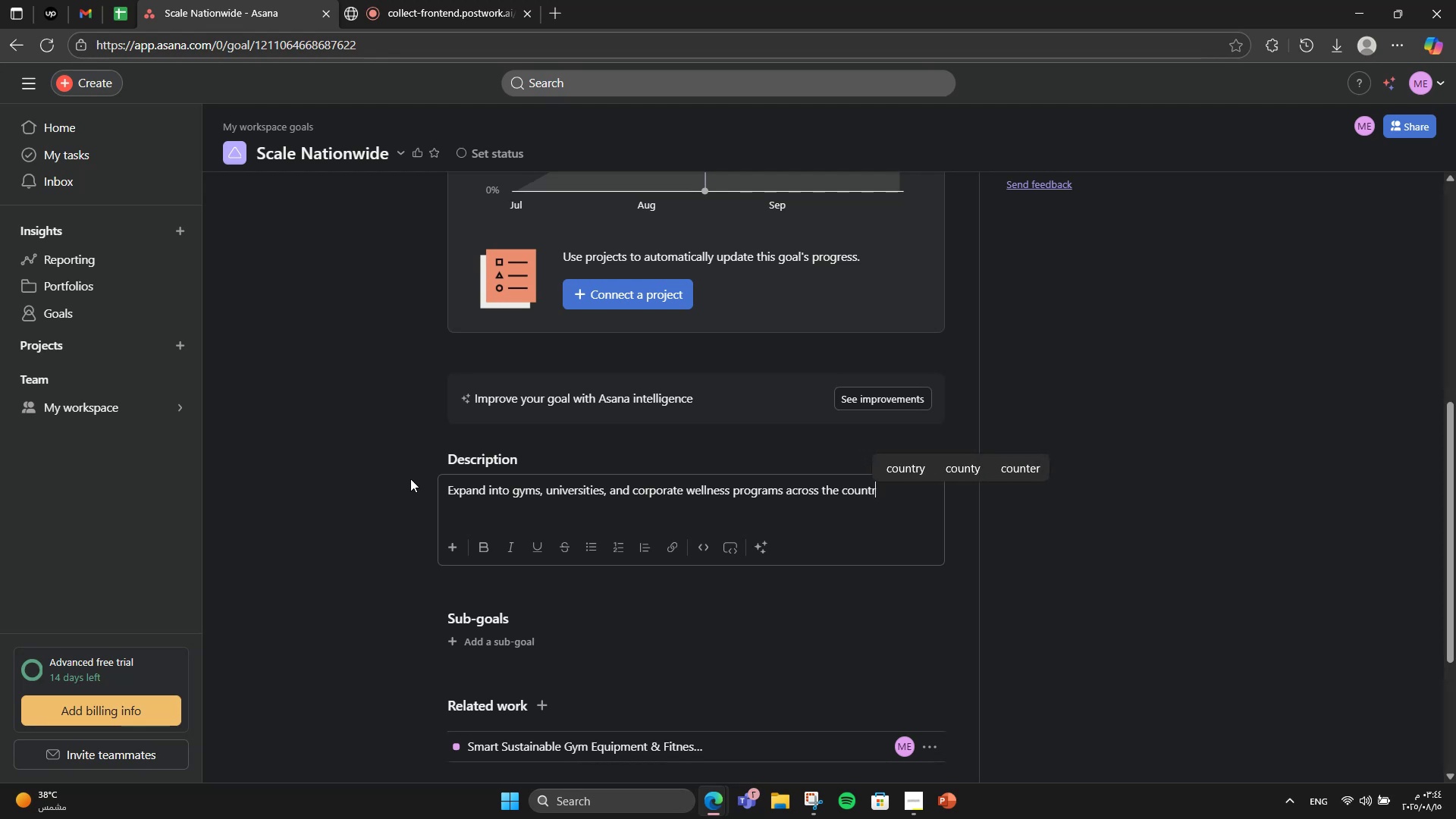 
wait(6.63)
 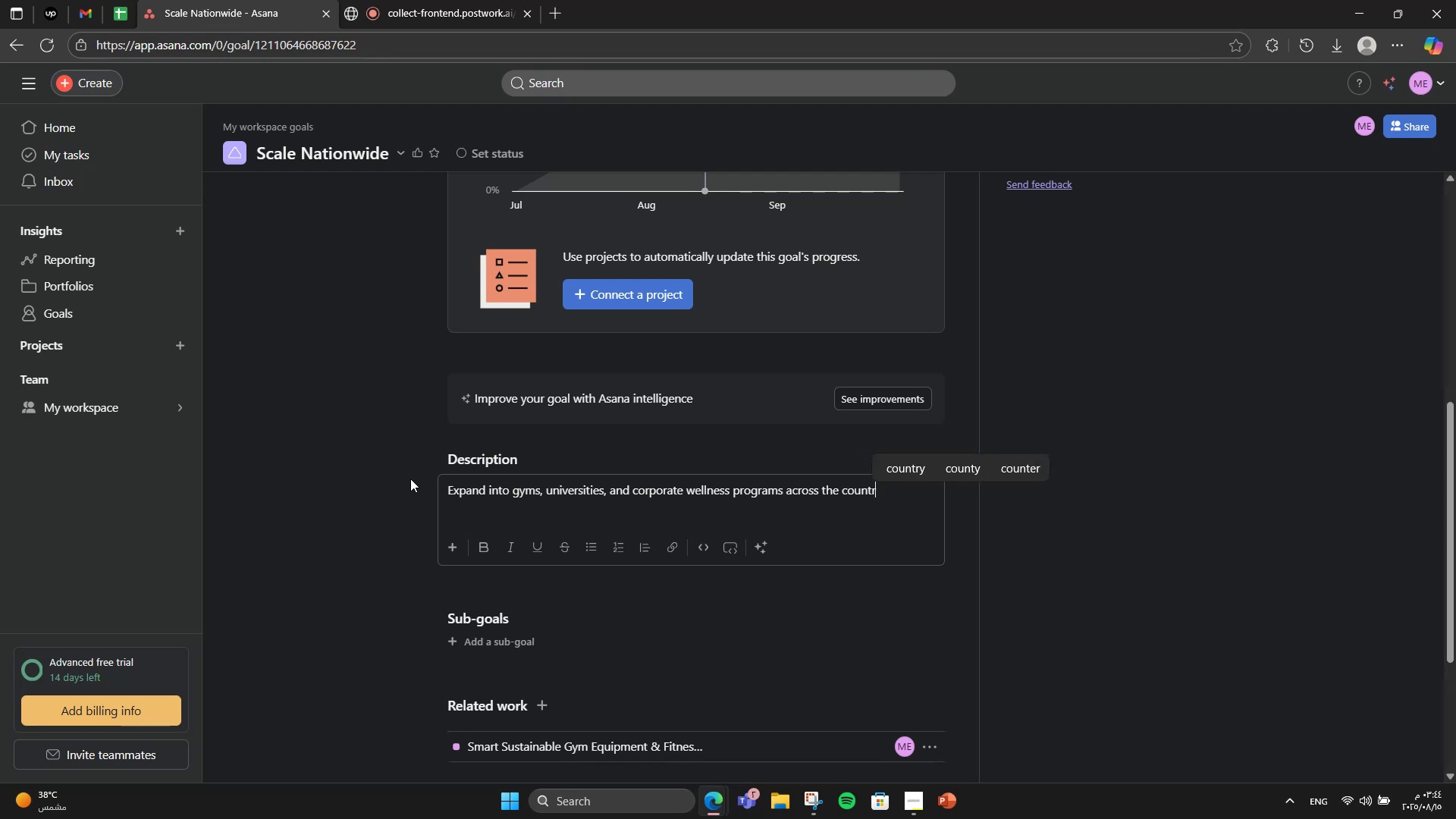 
scroll: coordinate [481, 428], scroll_direction: down, amount: 4.0
 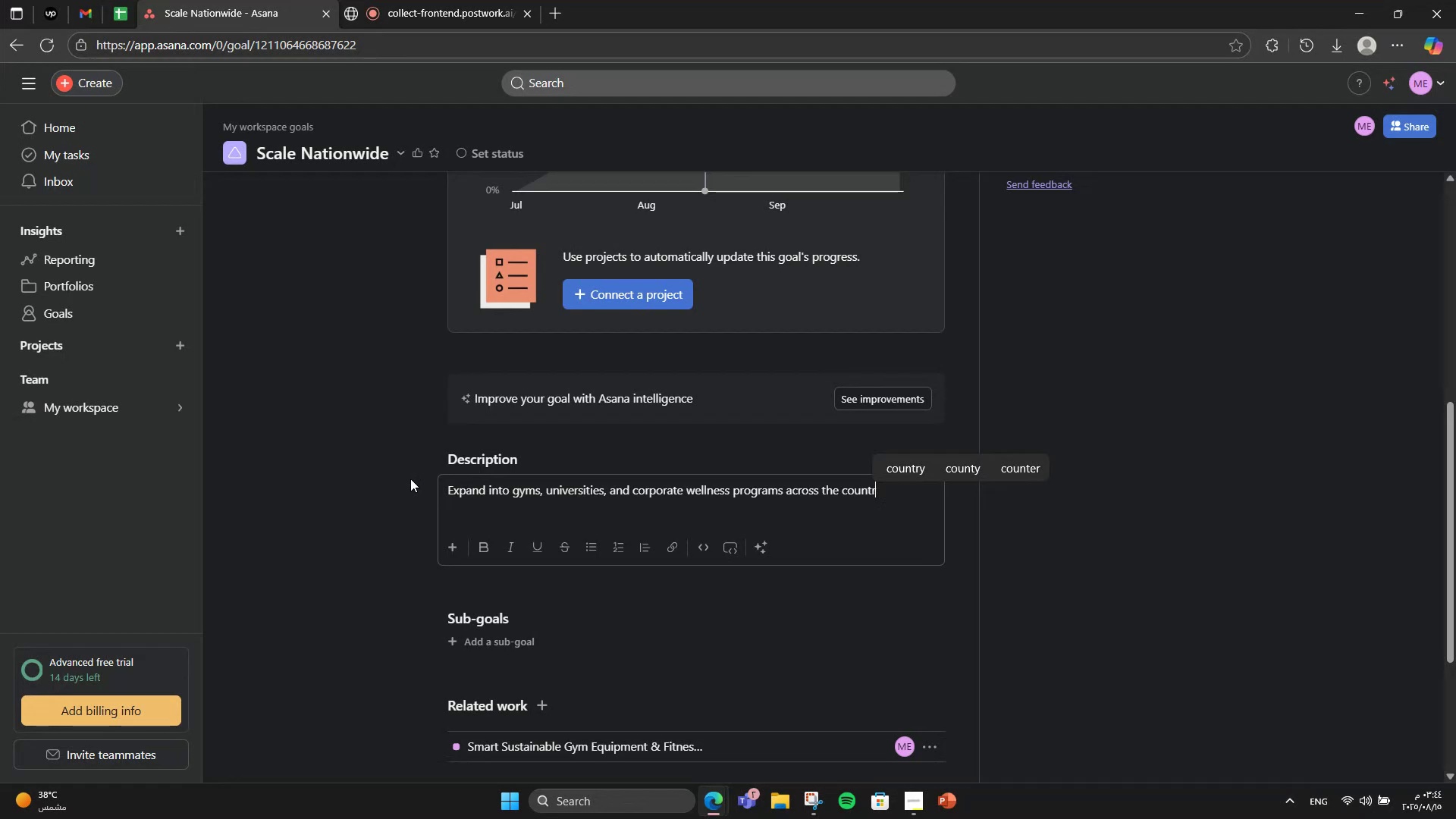 
wait(11.65)
 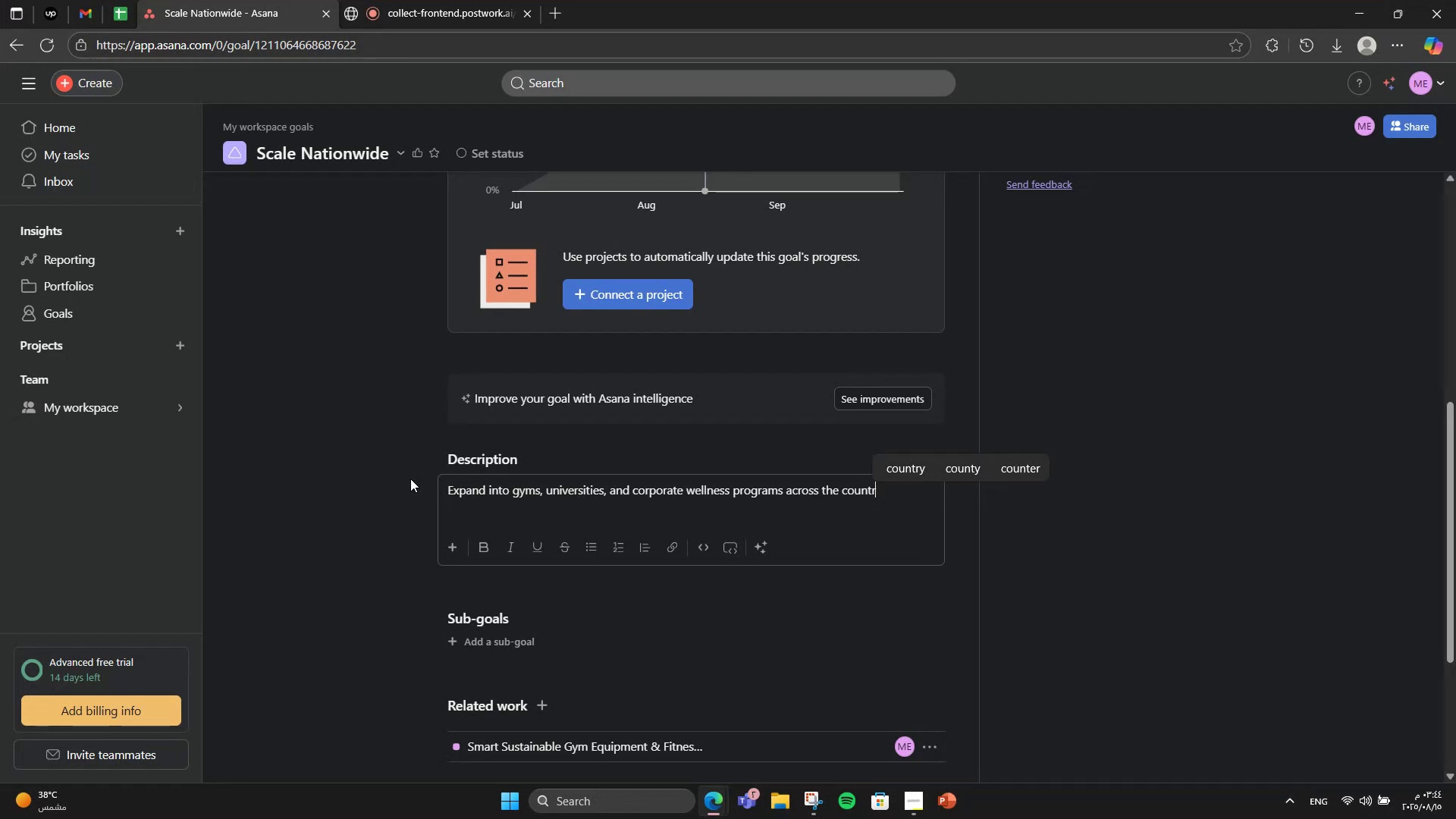 
scroll: coordinate [584, 425], scroll_direction: up, amount: 3.0
 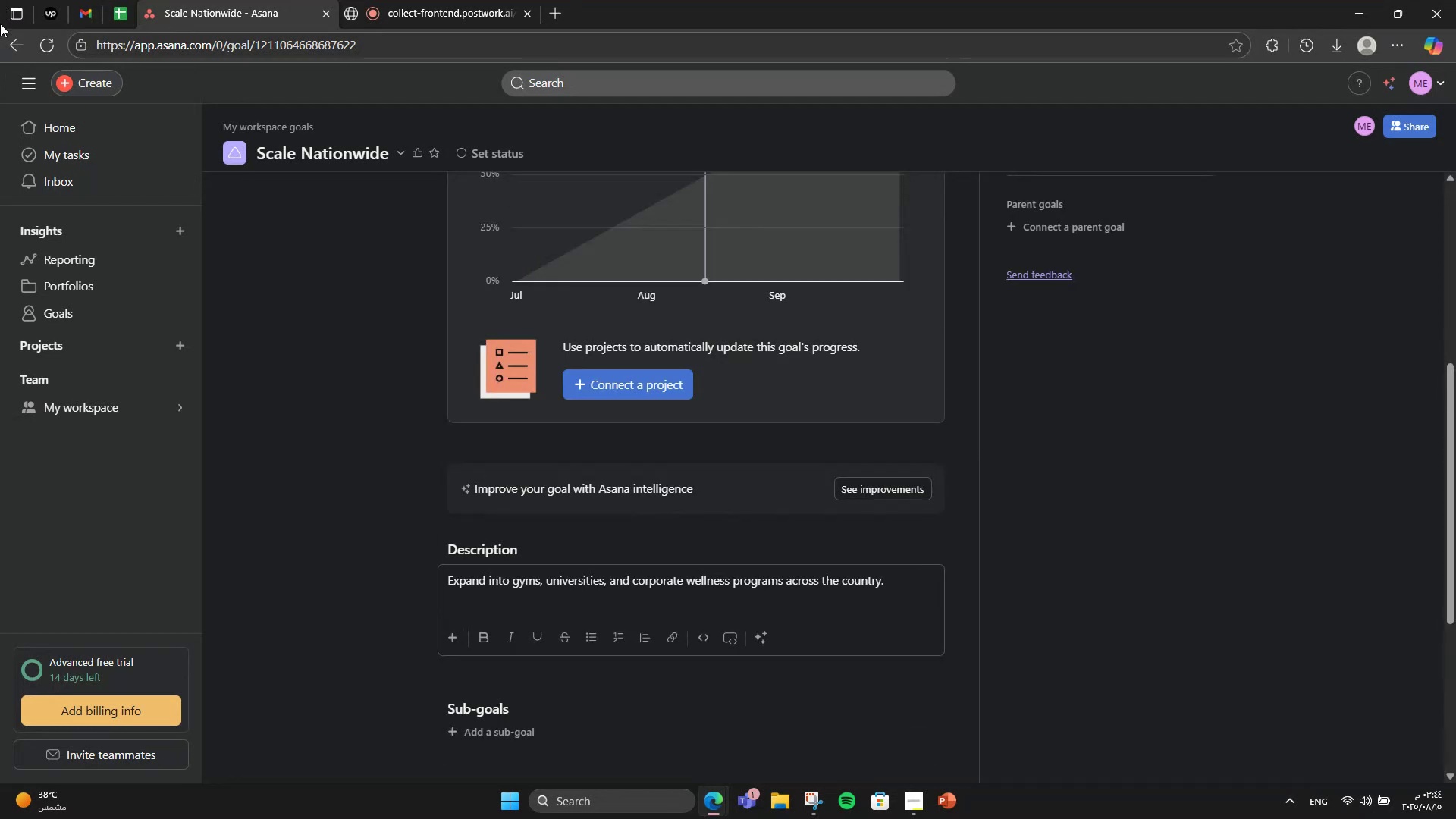 
left_click([0, 41])
 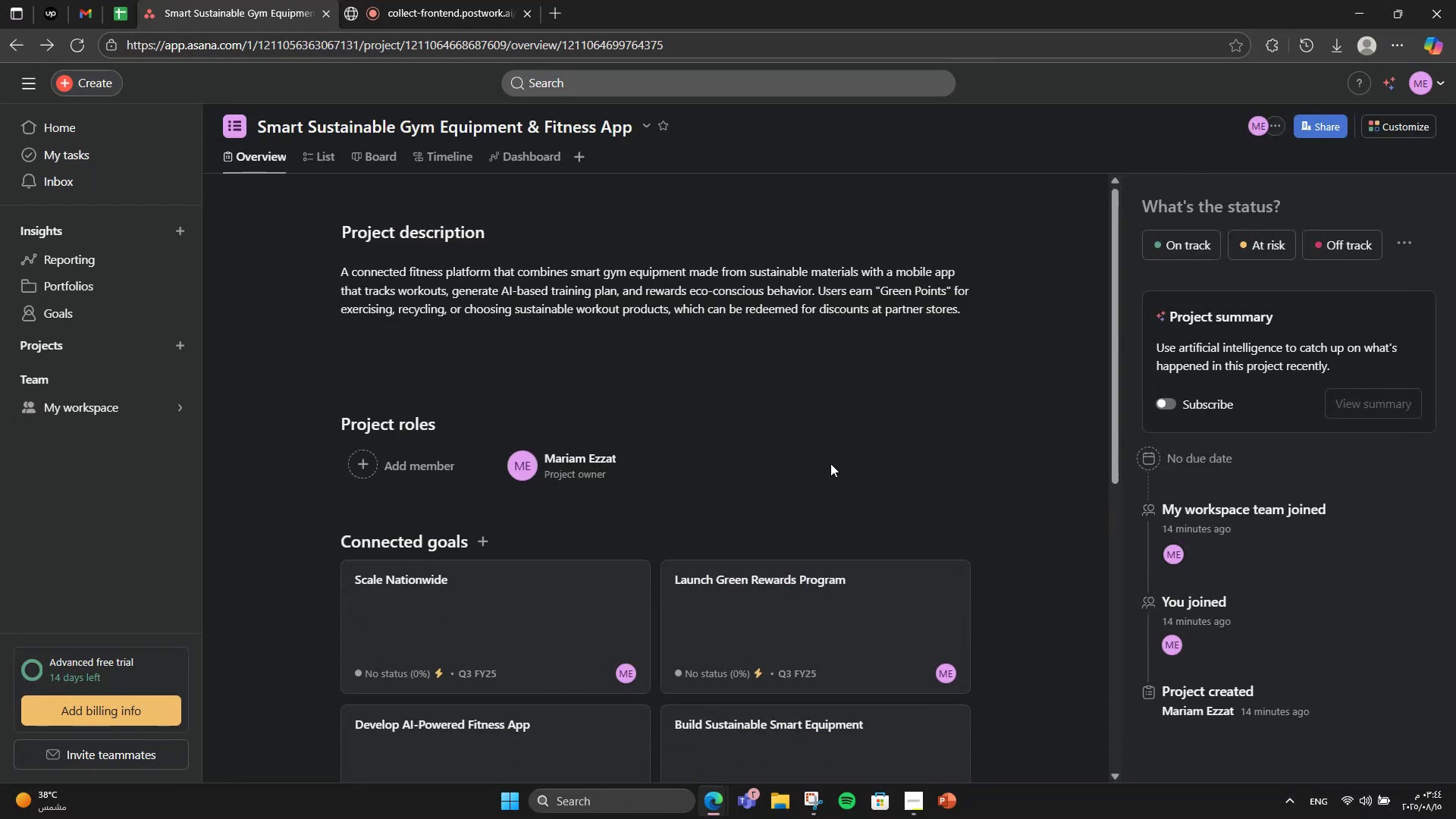 
scroll: coordinate [831, 457], scroll_direction: down, amount: 10.0
 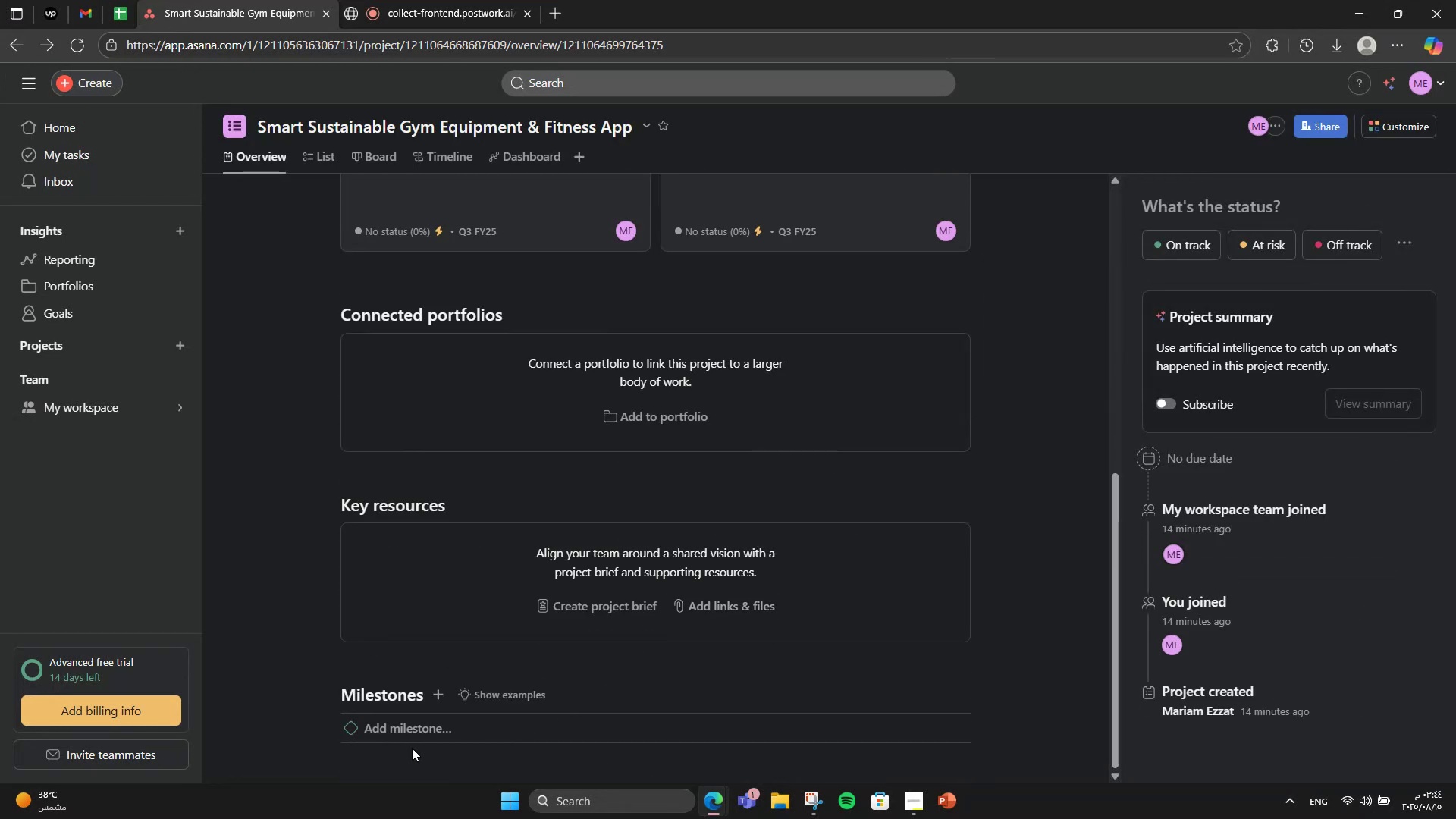 
left_click([432, 734])
 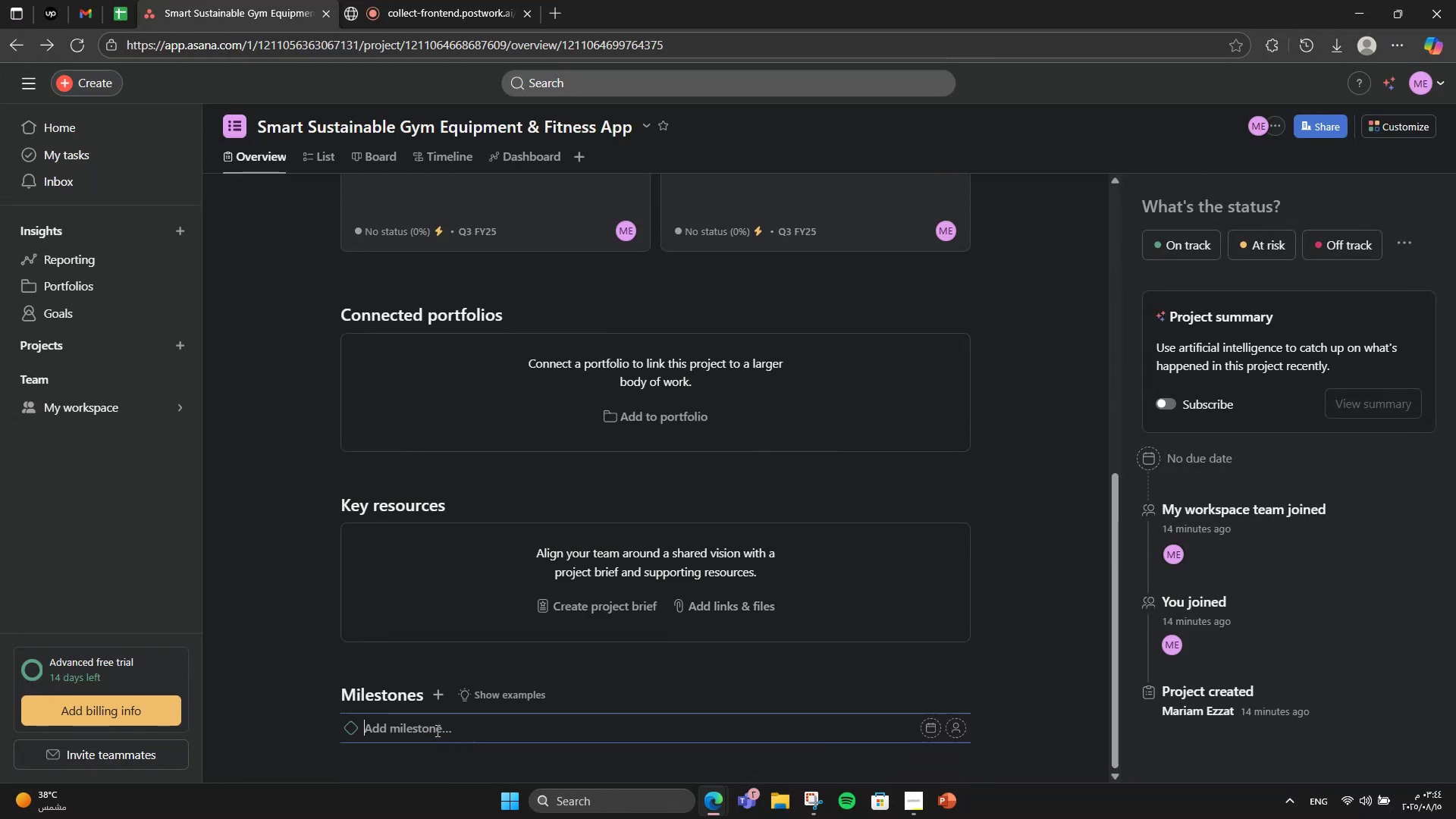 
scroll: coordinate [450, 661], scroll_direction: down, amount: 3.0
 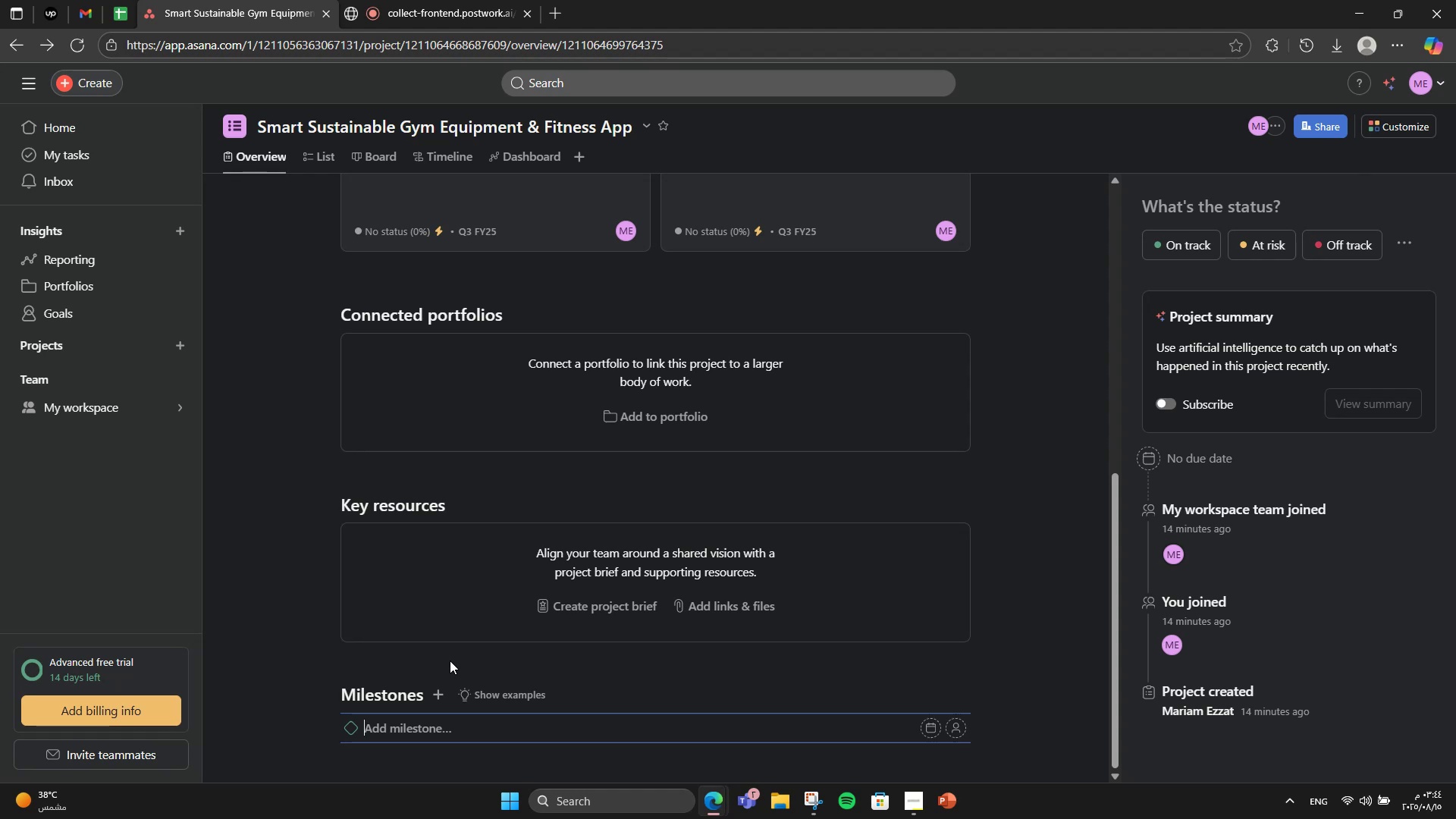 
type(Complete Equipment Prototypes)
 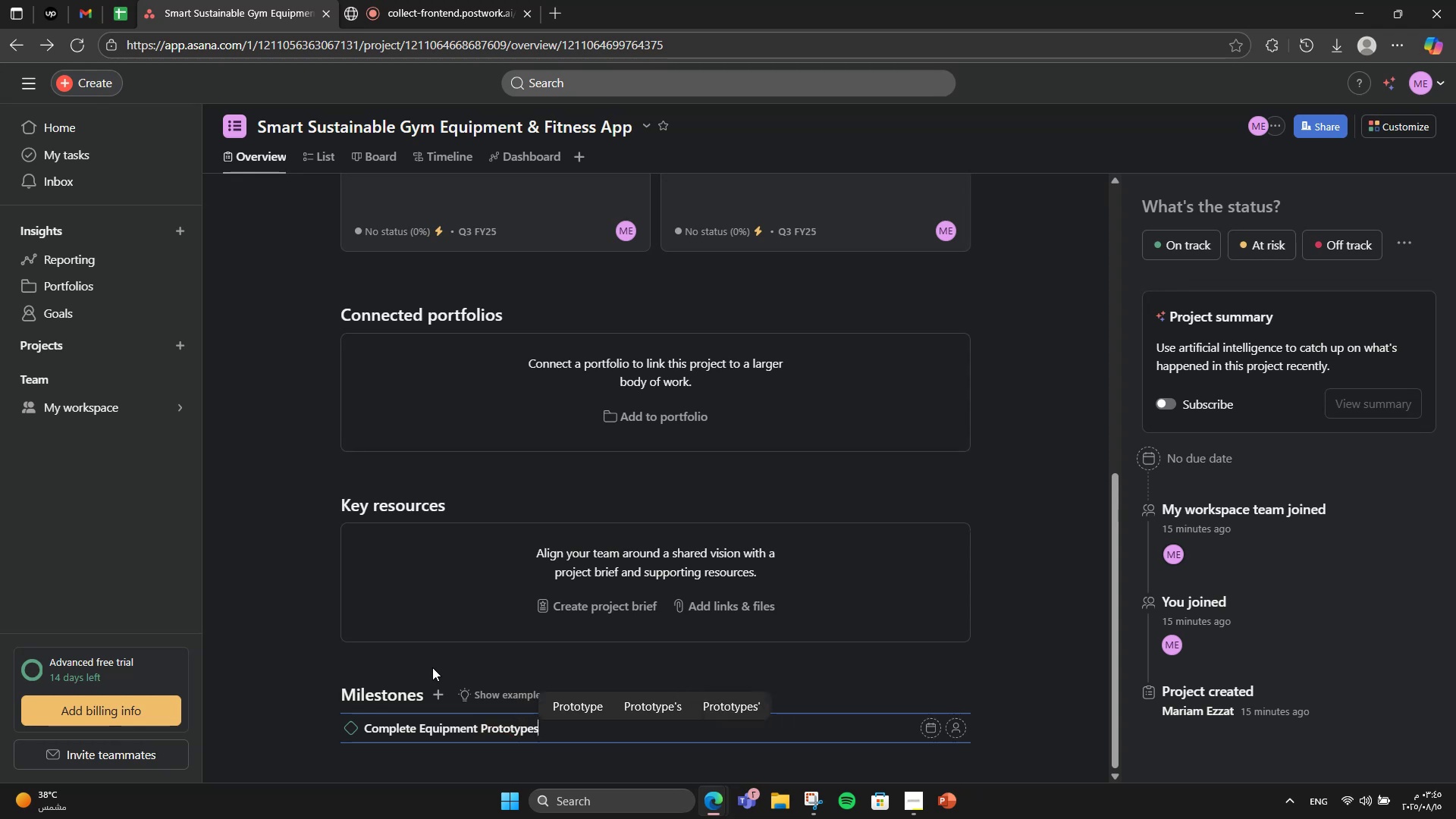 
key(Enter)
 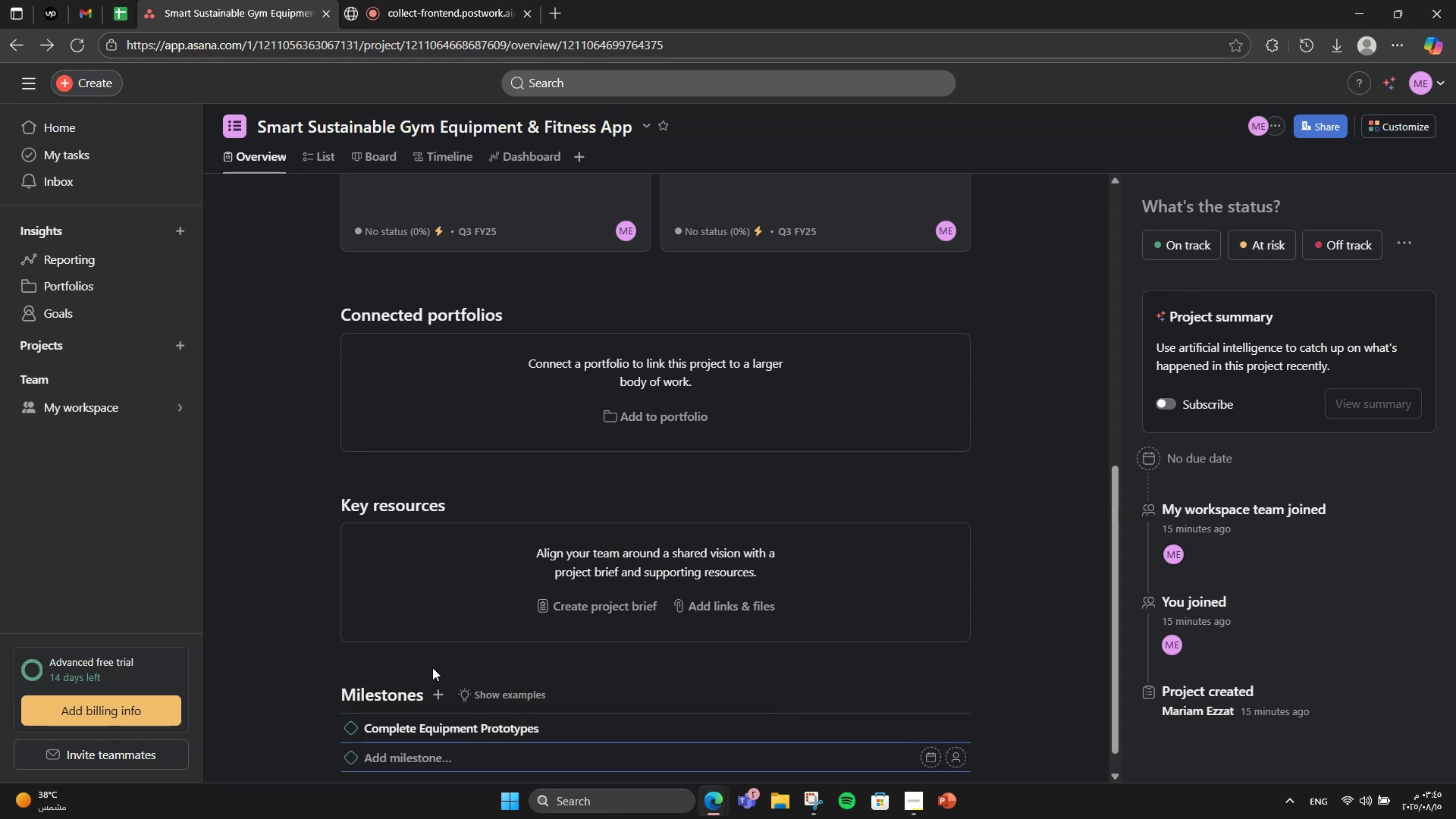 
type(Launch Beta Ap)
 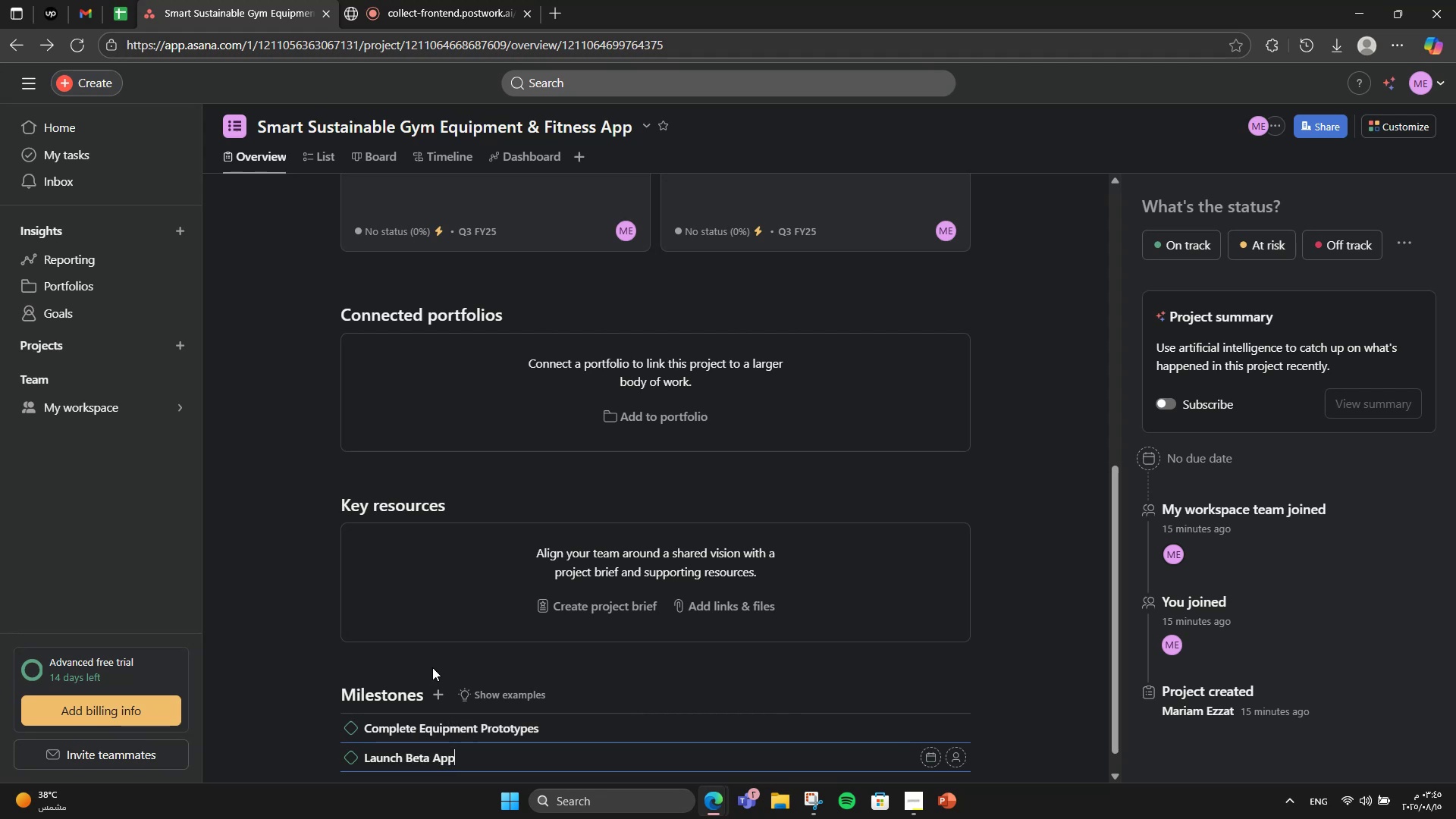 
key(Enter)
 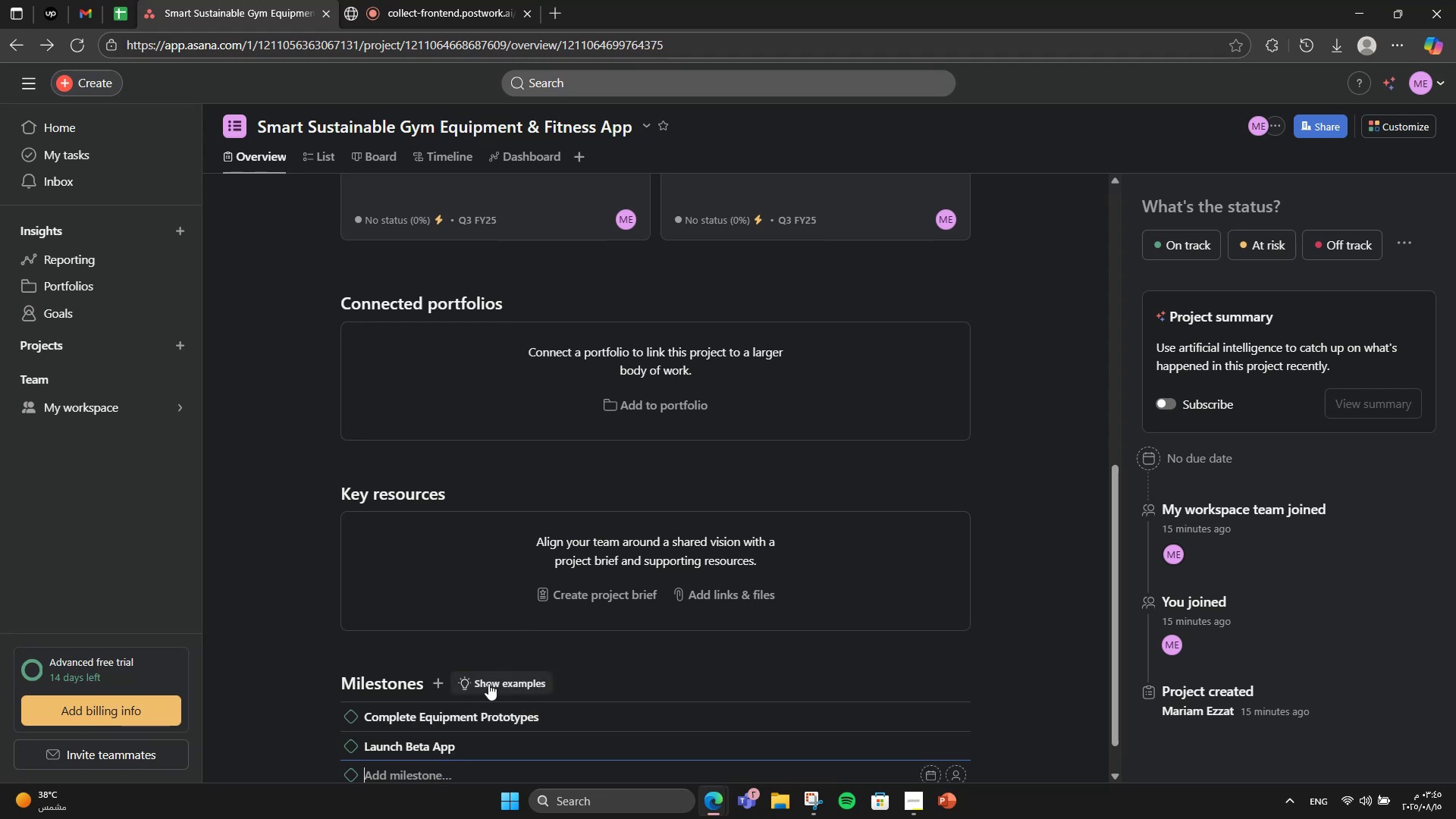 
type(Launch Green Rewards)
 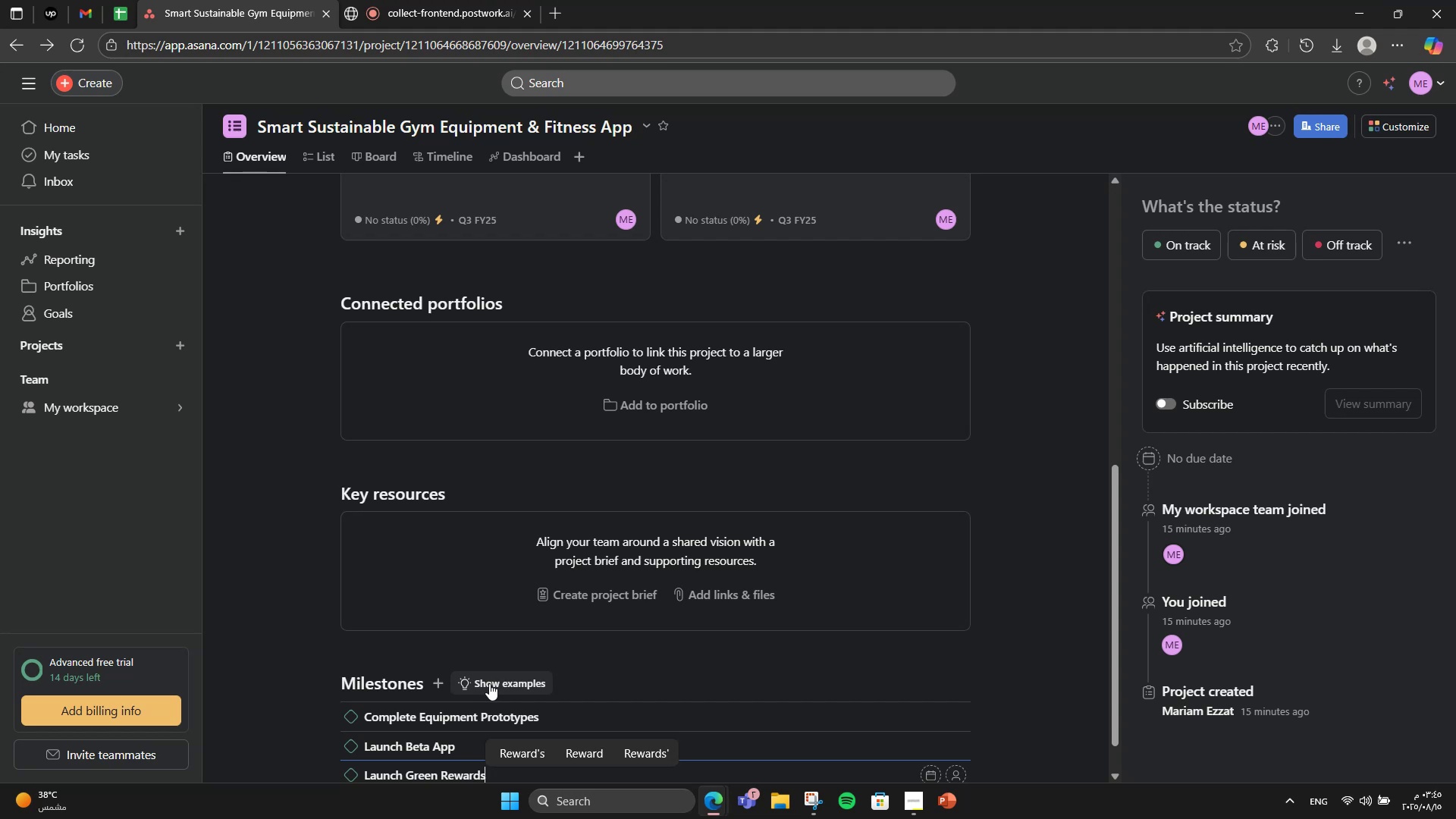 
key(Enter)
 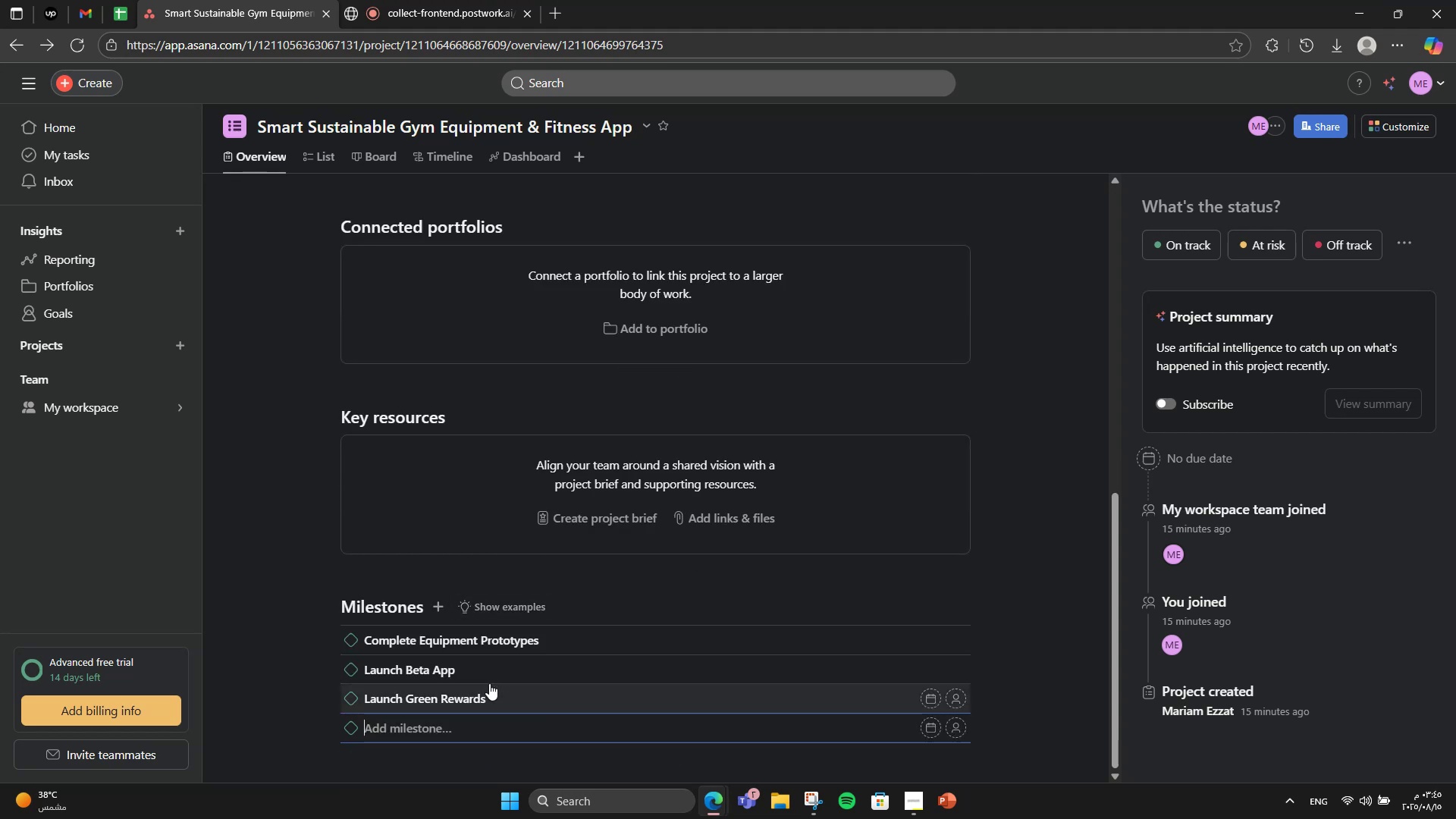 
type(Official Public Launch)
 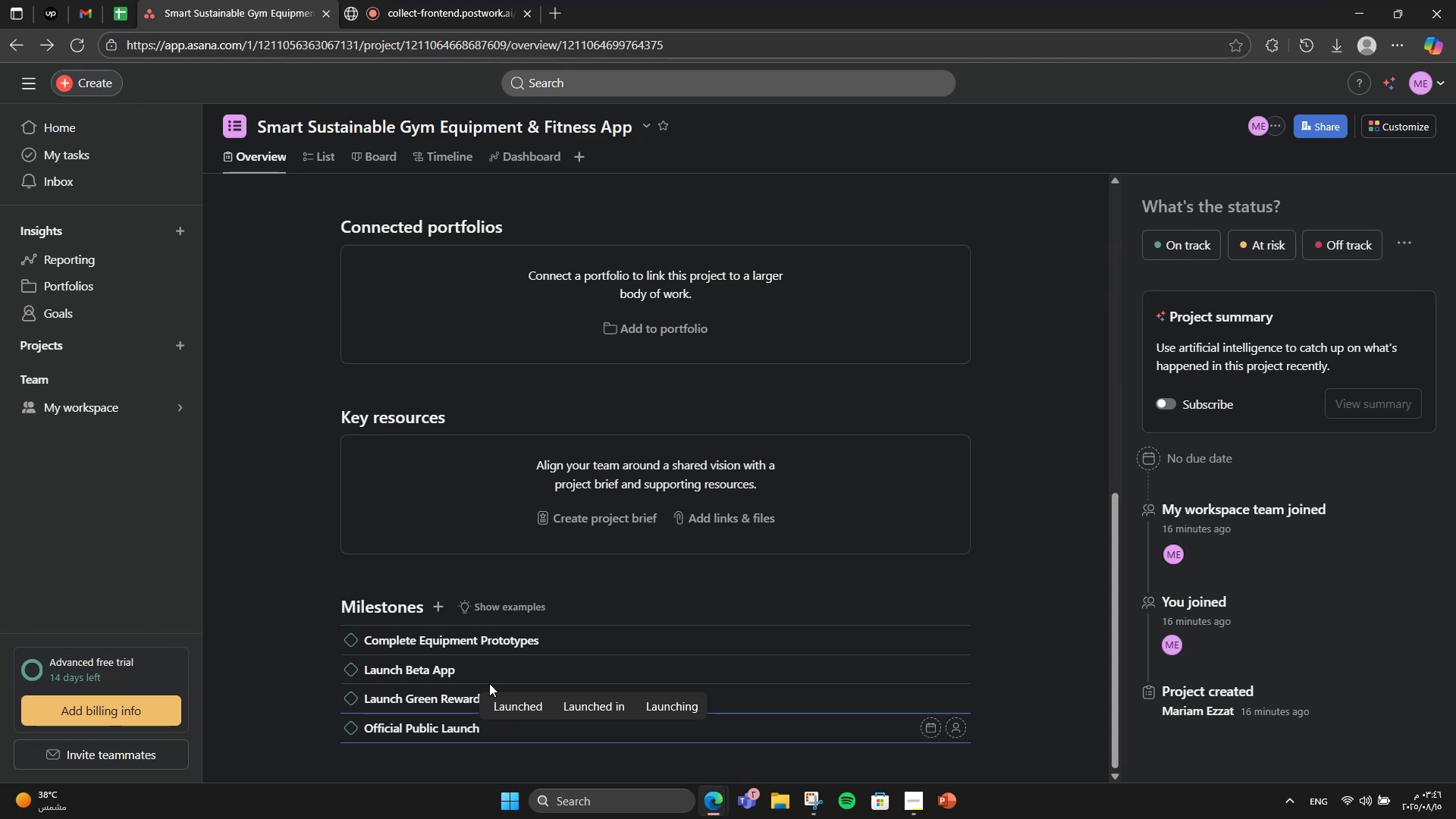 
wait(6.51)
 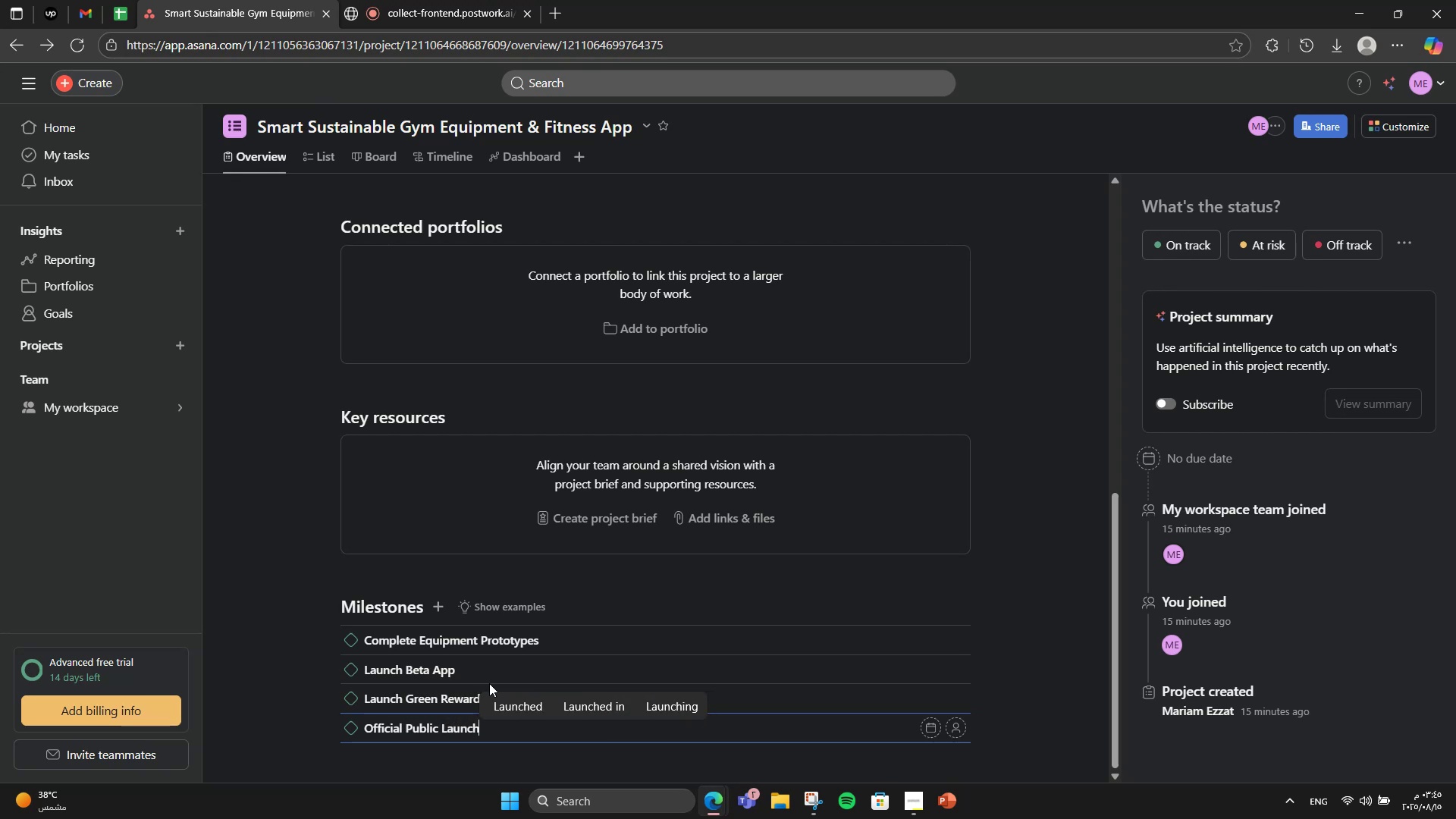 
left_click([583, 648])
 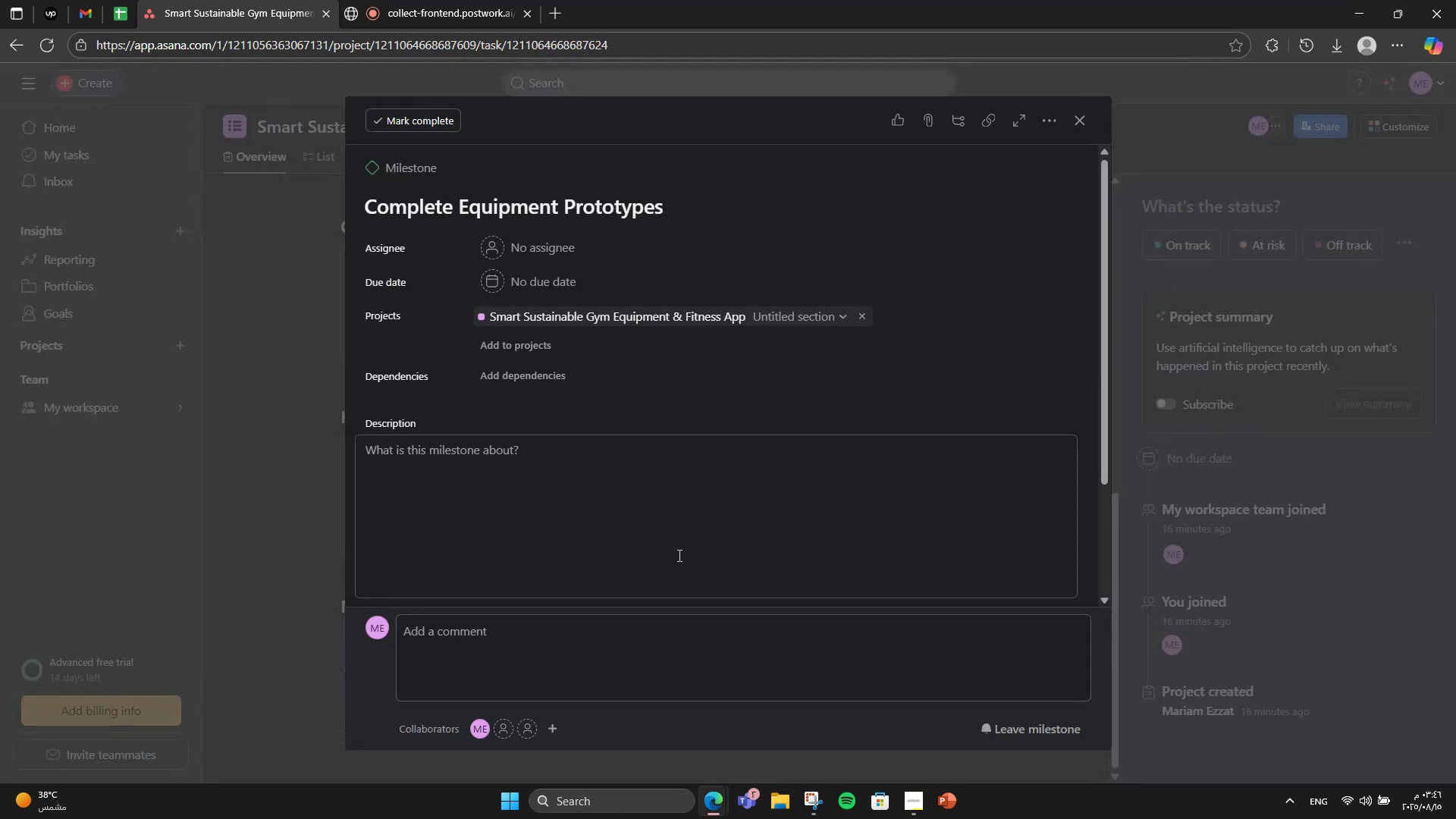 
left_click([678, 555])
 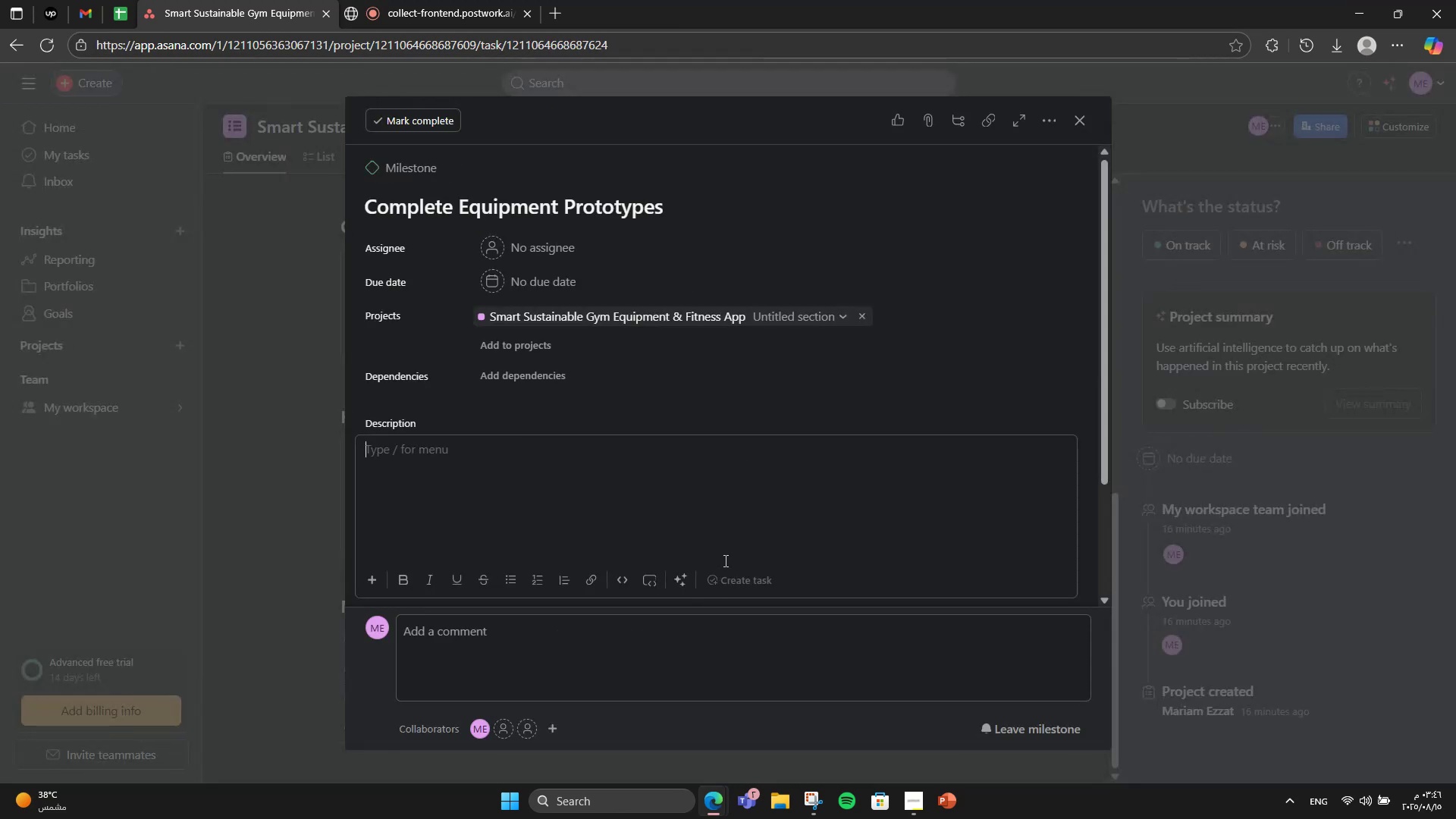 
type(Finalize )
 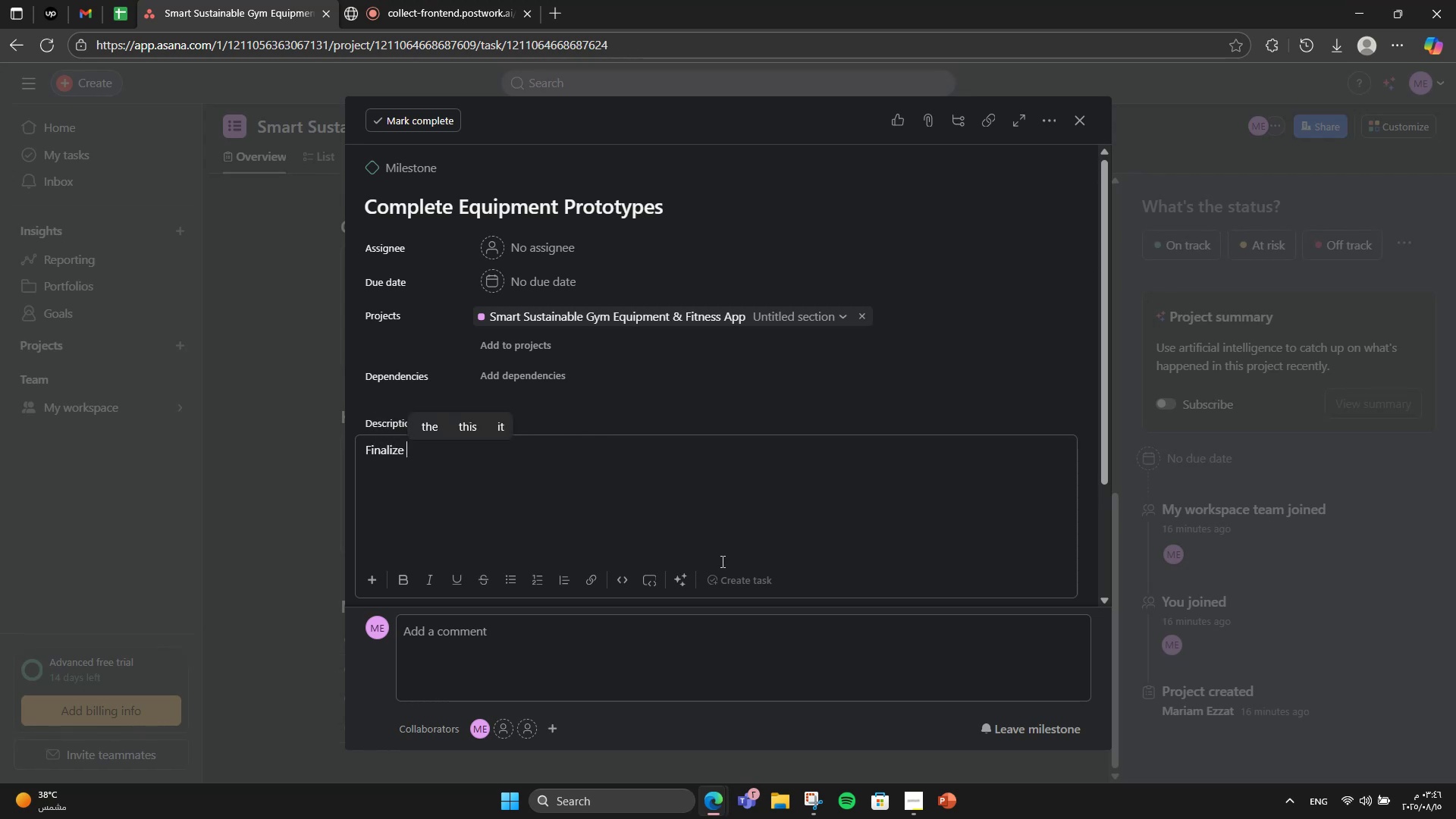 
wait(5.74)
 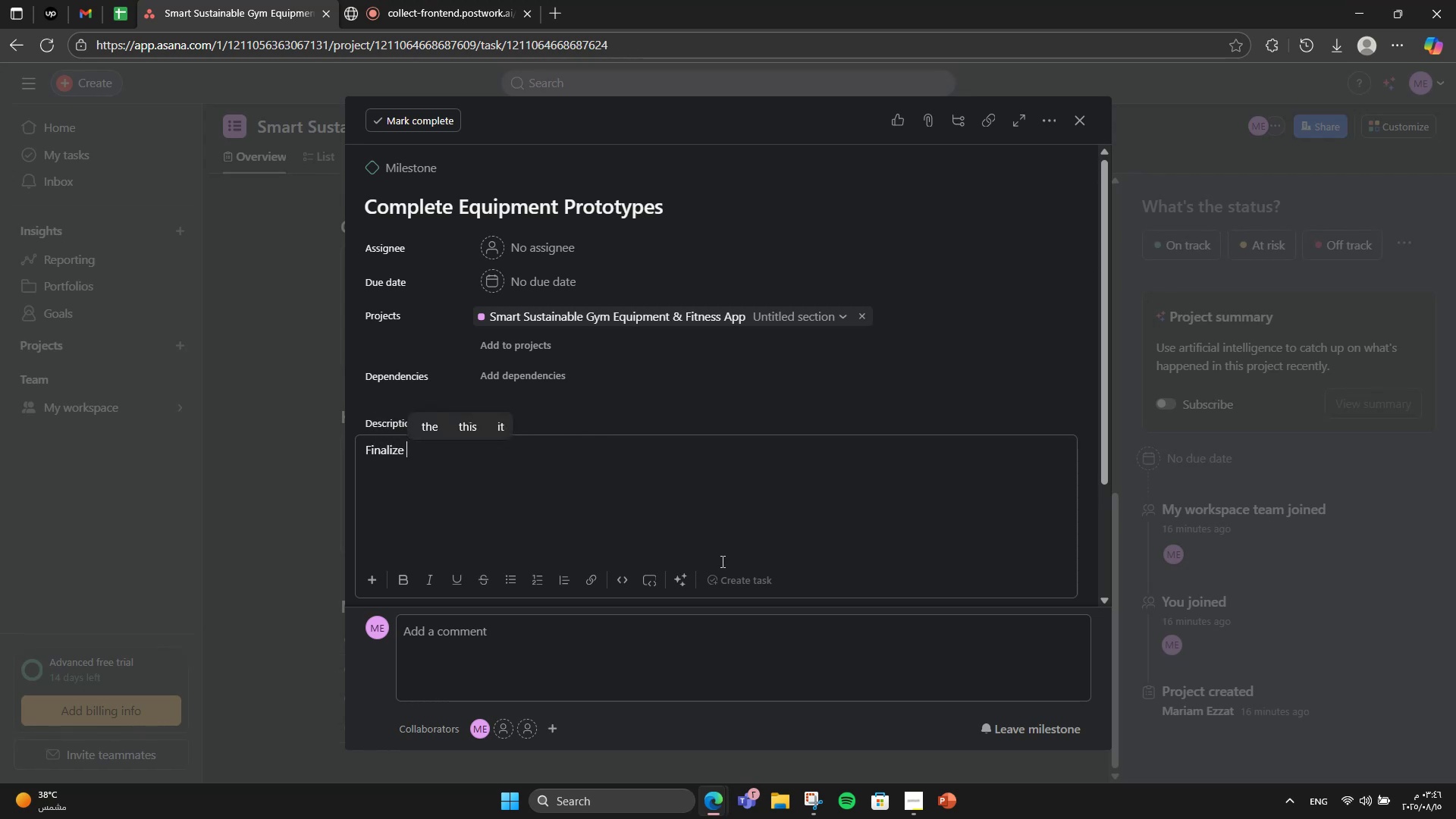 
type(design and functionality of first batch of smart )
 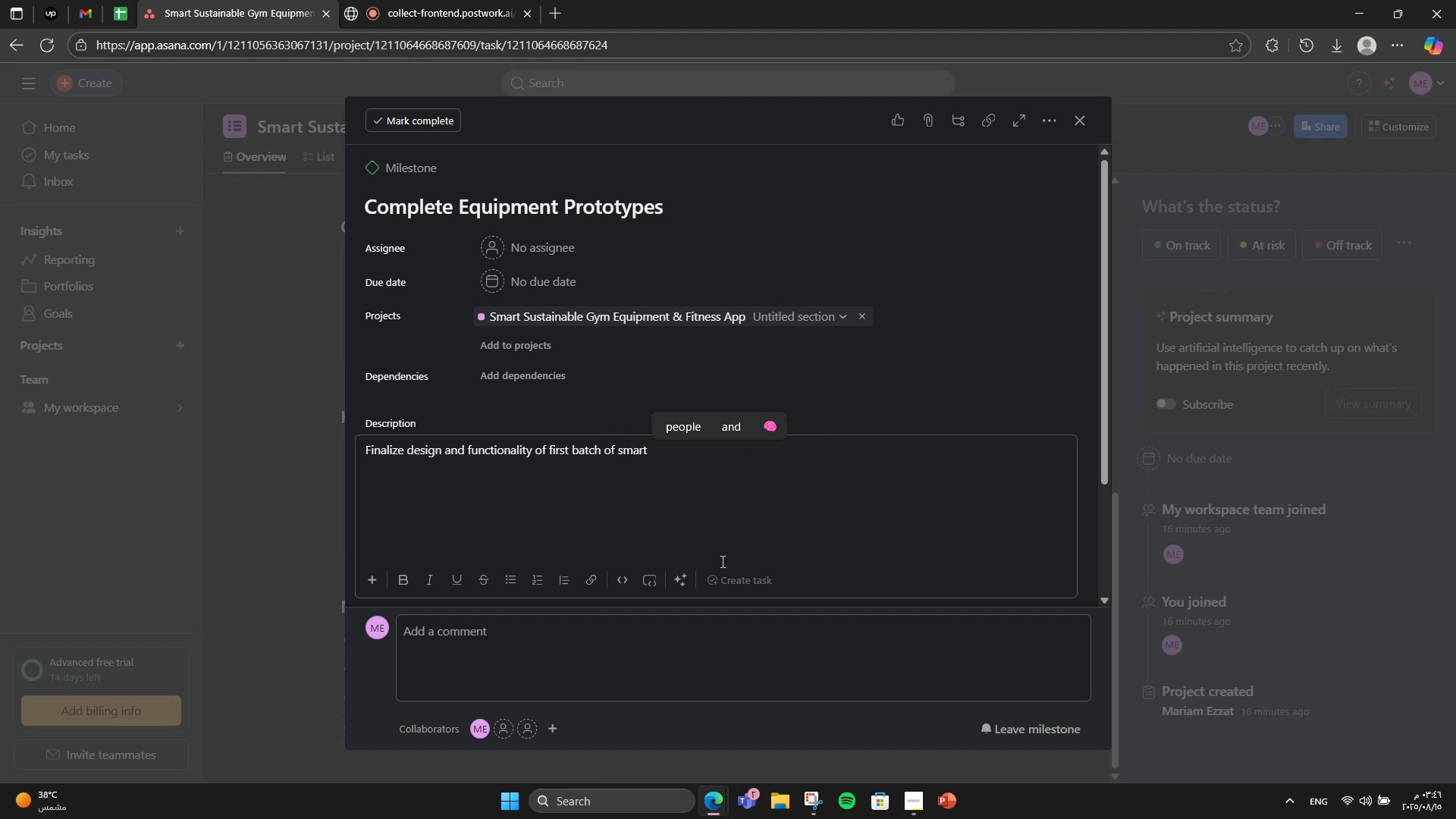 
wait(5.32)
 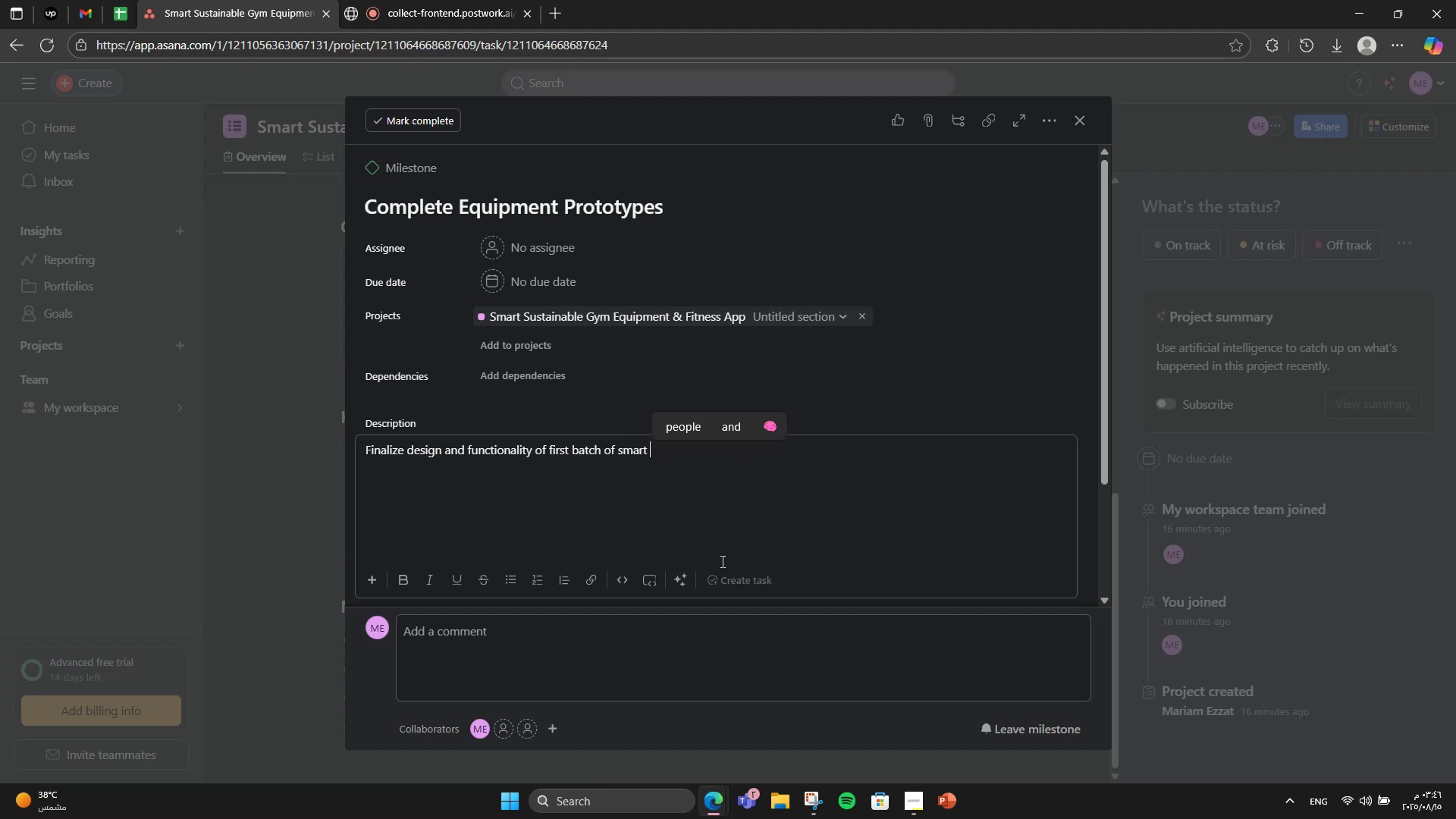 
type(gym machines.)
 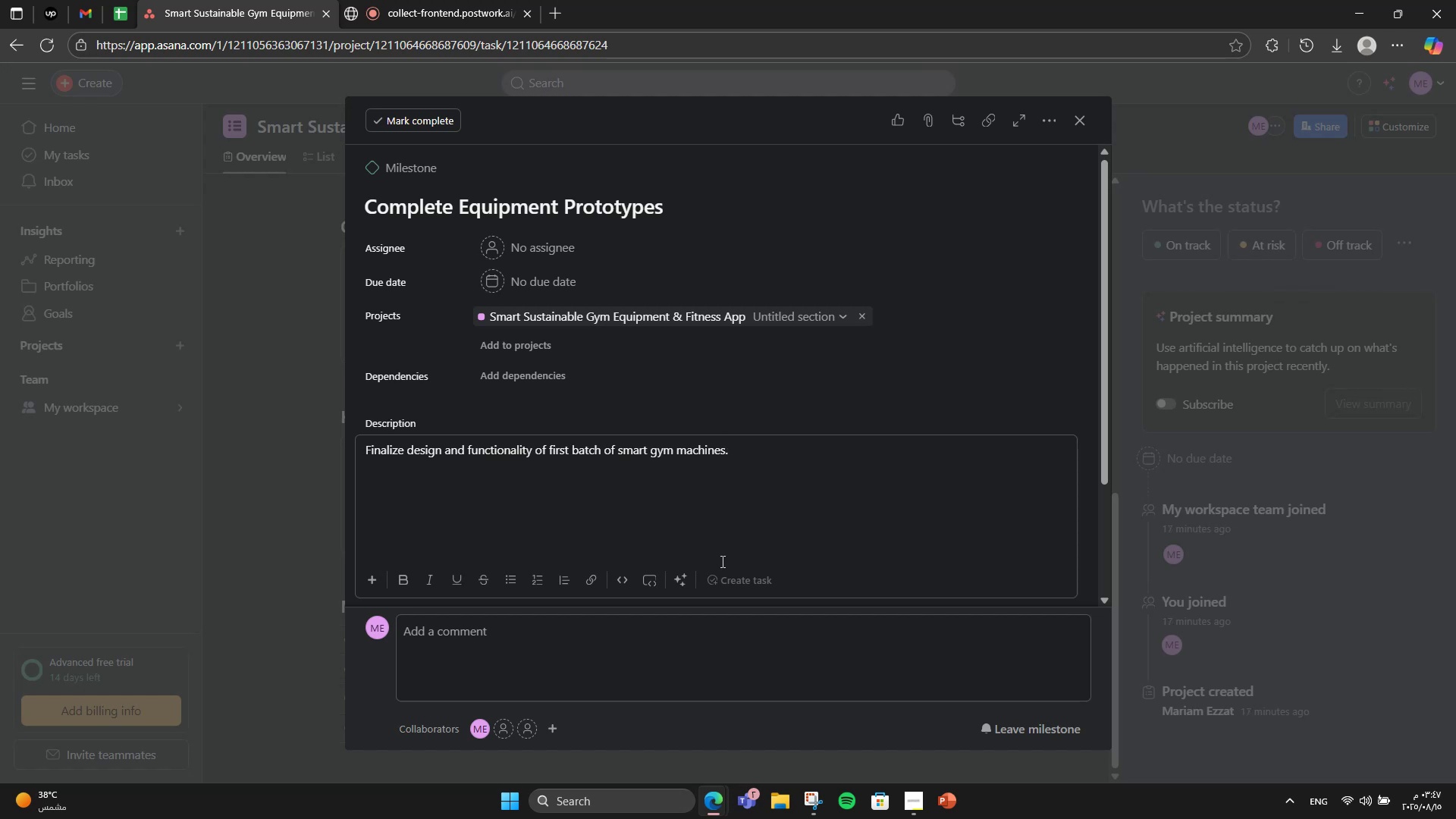 
wait(6.99)
 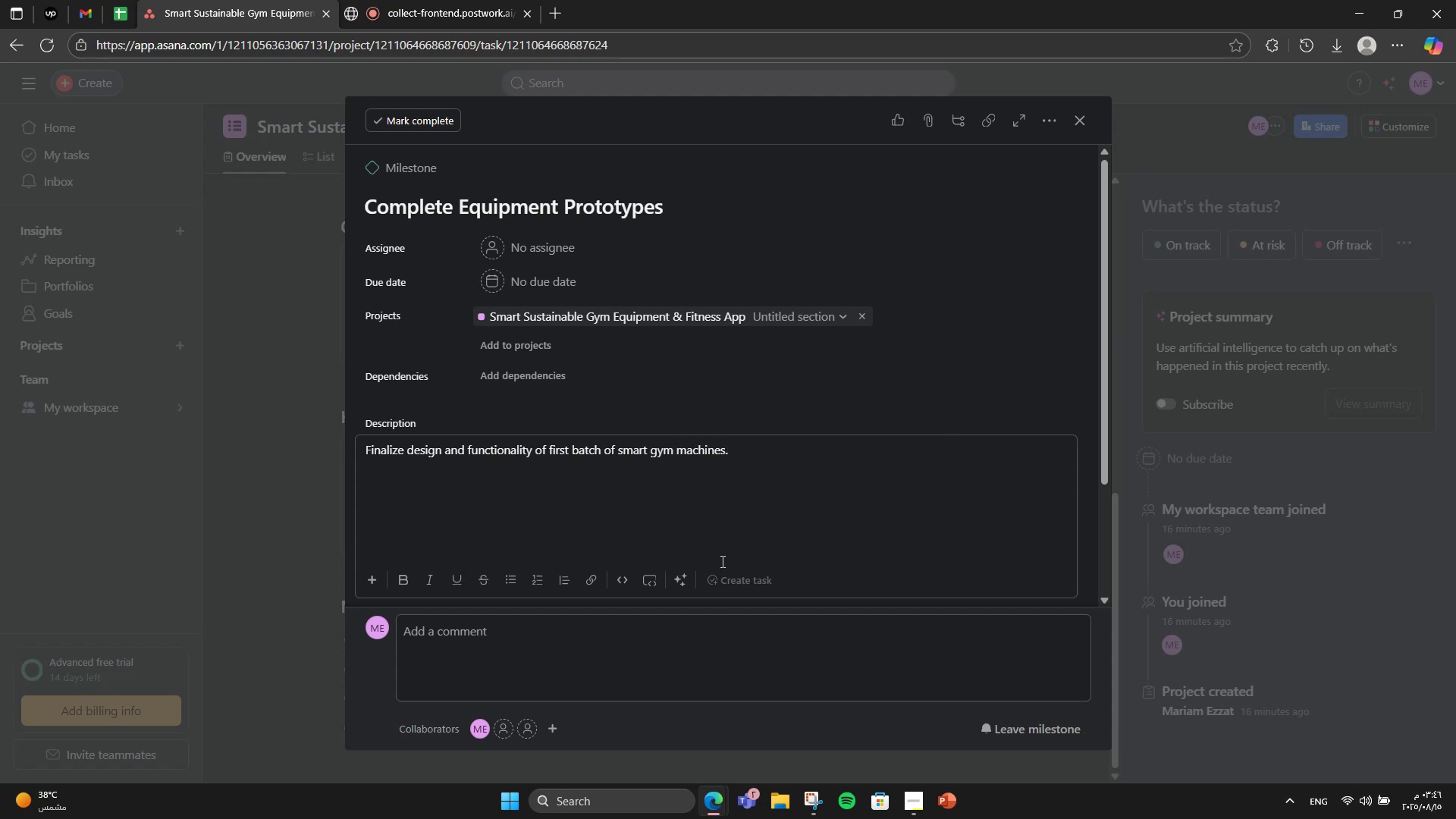 
double_click([504, 278])
 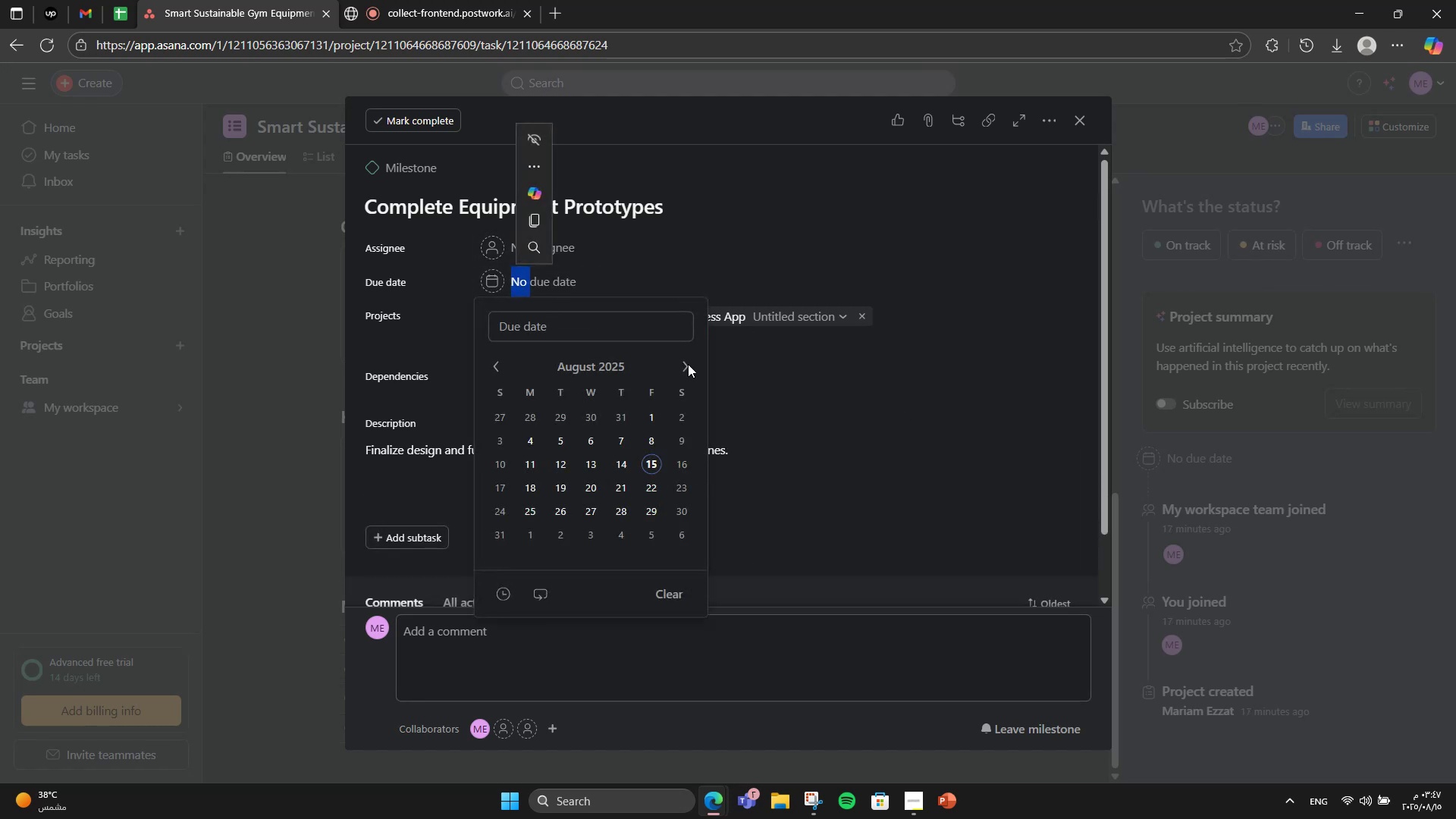 
double_click([692, 364])
 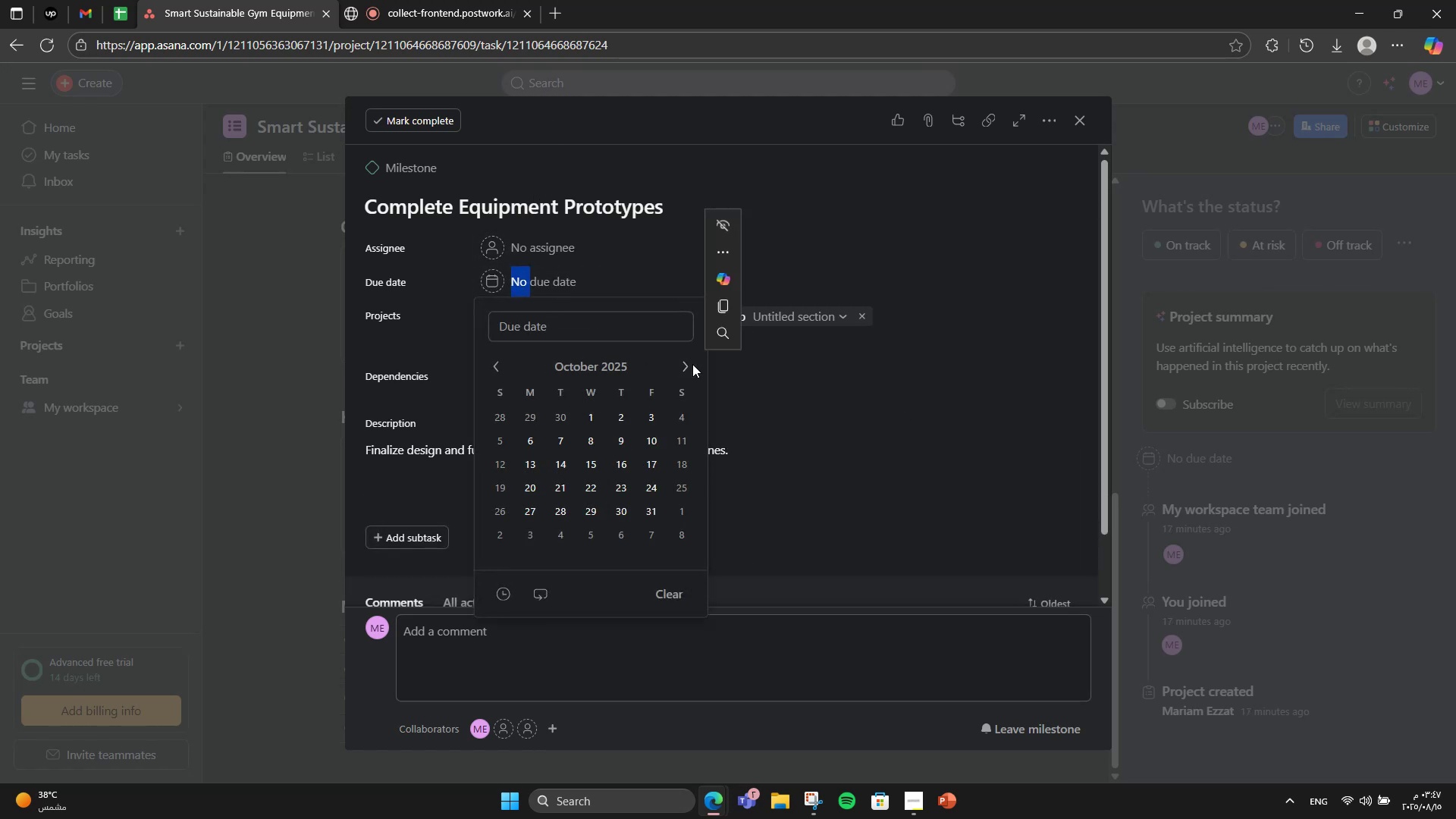 
left_click([692, 364])
 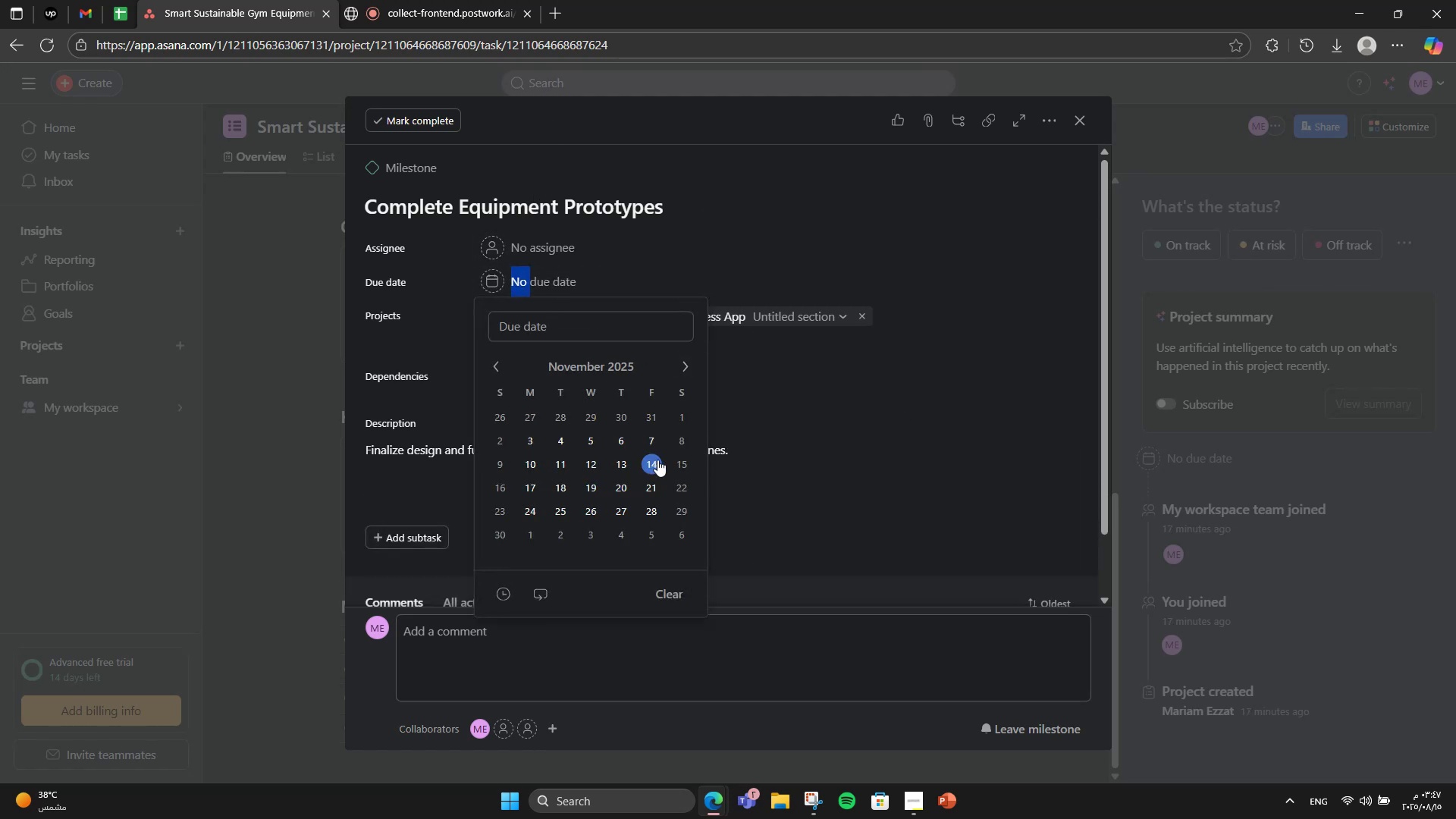 
double_click([861, 253])
 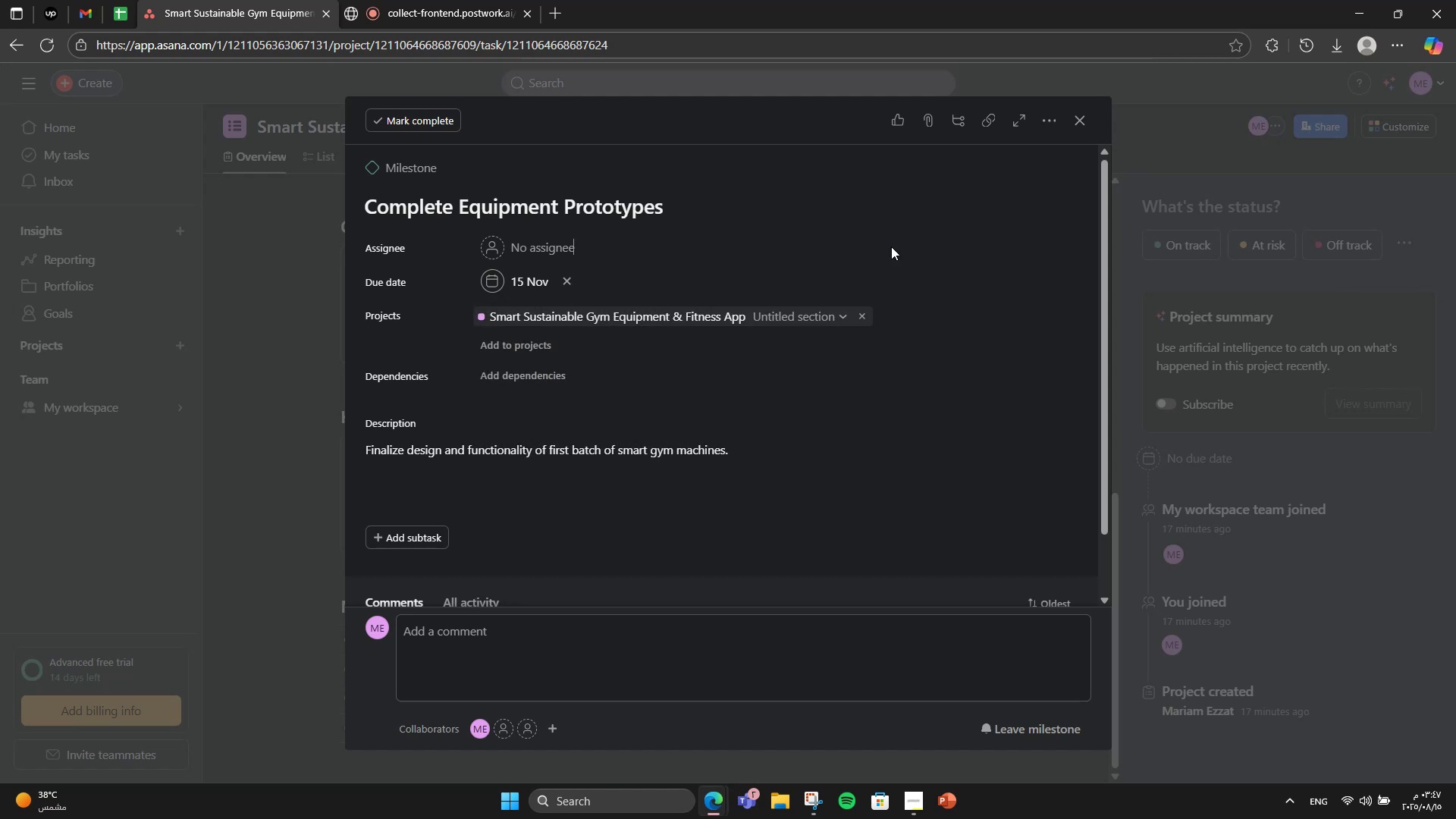 
left_click([1271, 322])
 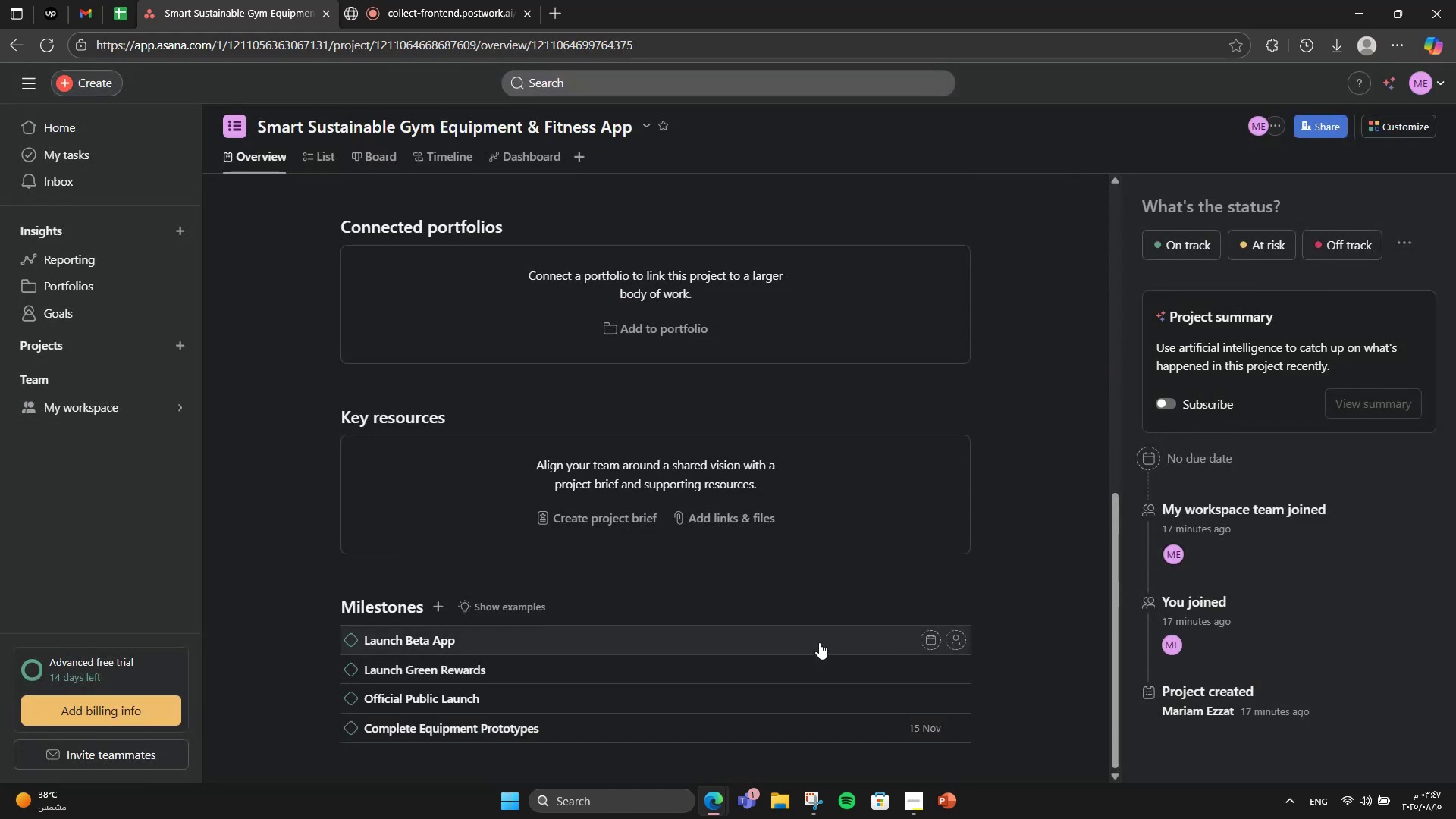 
left_click([820, 642])
 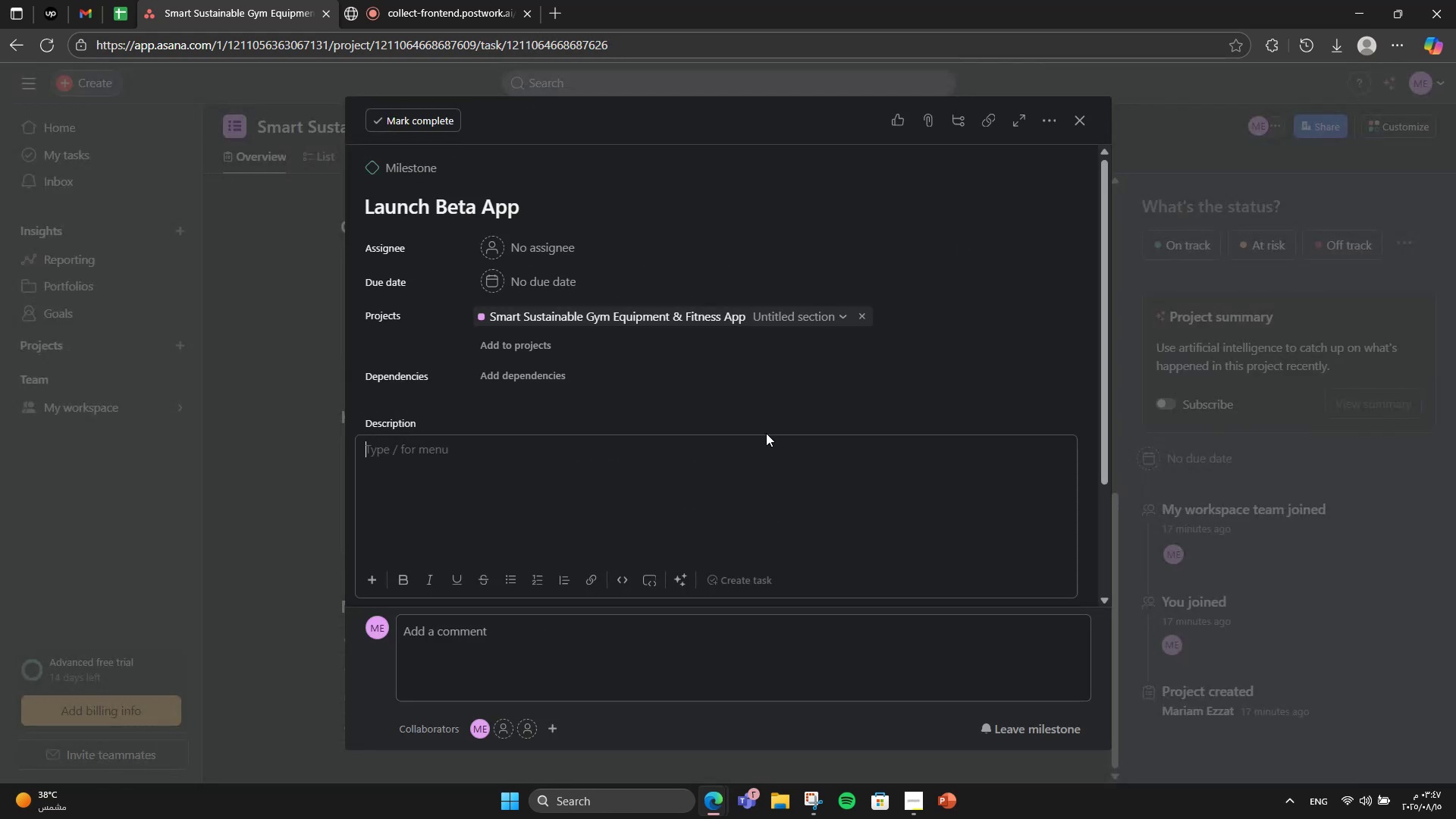 
double_click([770, 446])
 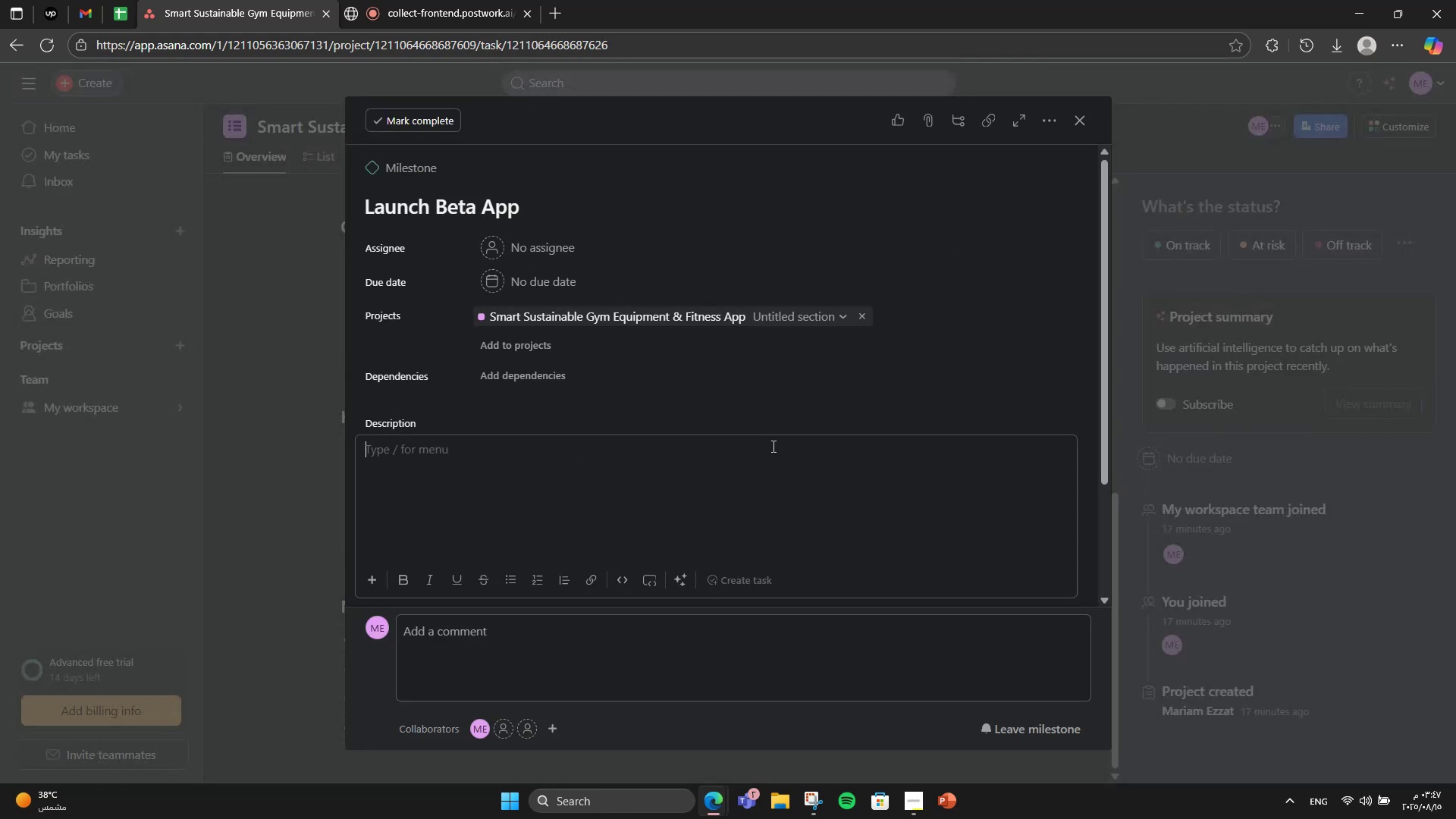 
type(Release beta version )
 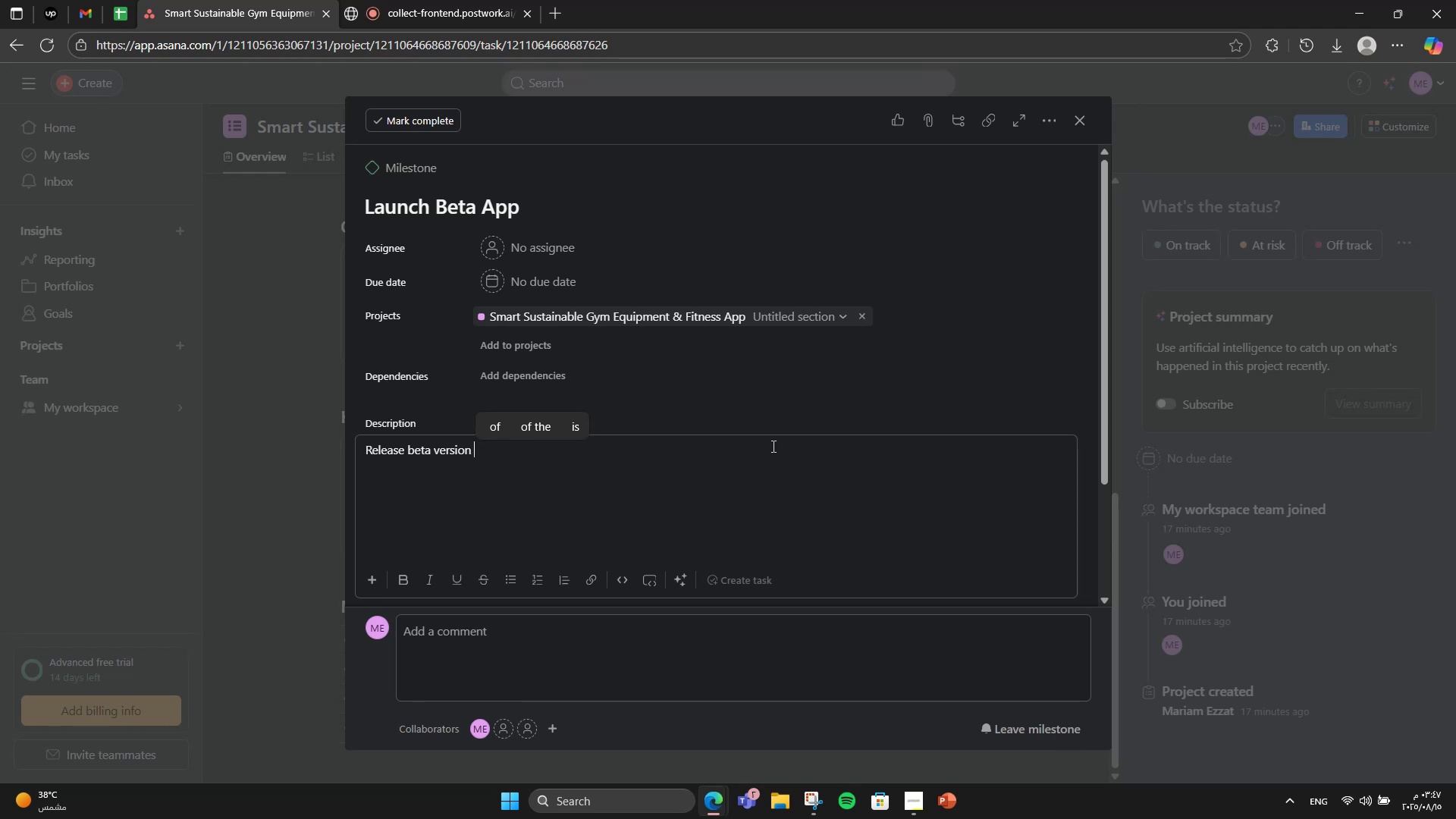 
type(of the AI-powede)
key(Backspace)
key(Backspace)
type(e)
key(Backspace)
type(er)
key(Backspace)
key(Backspace)
type(red )
 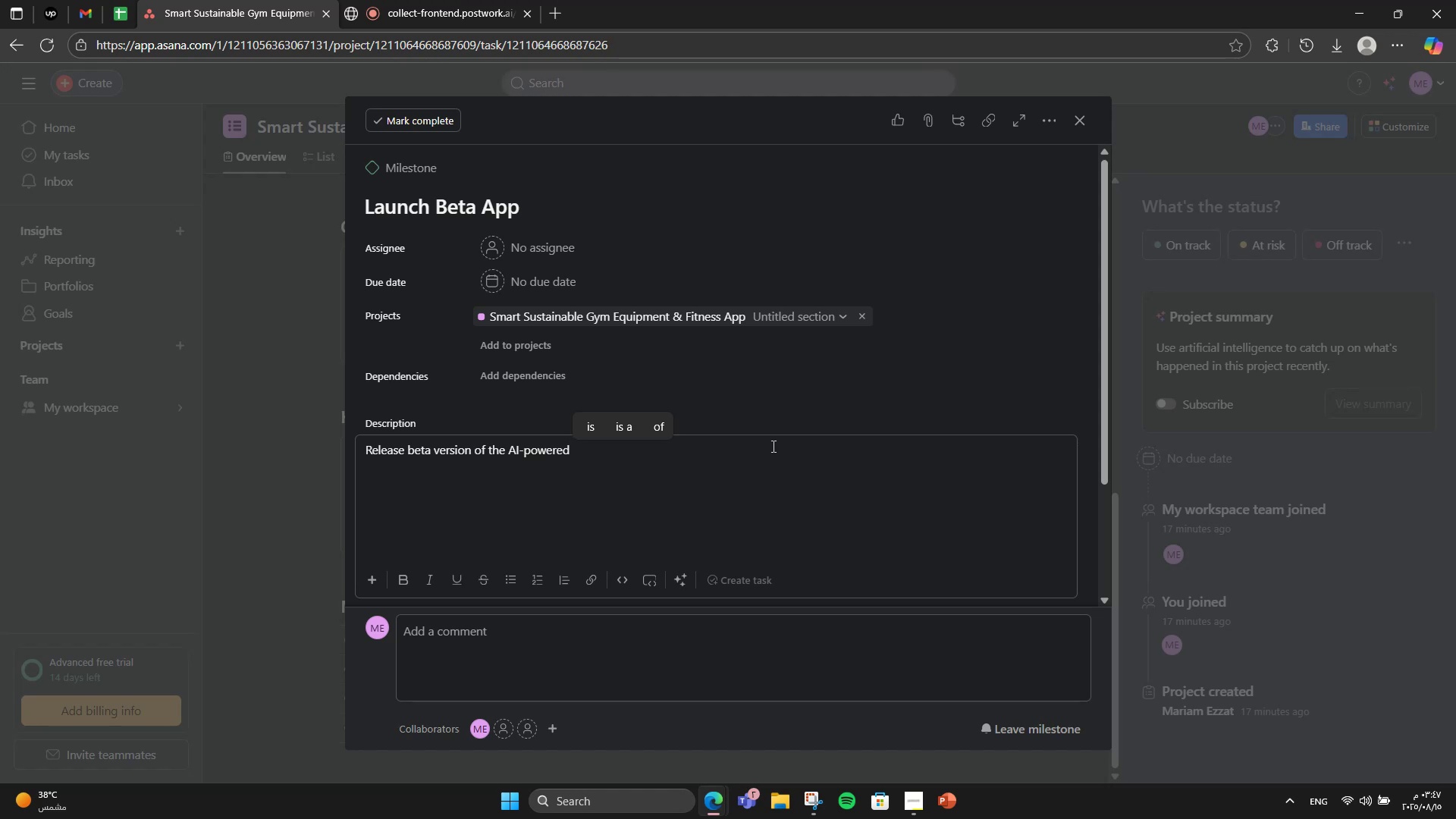 
wait(8.88)
 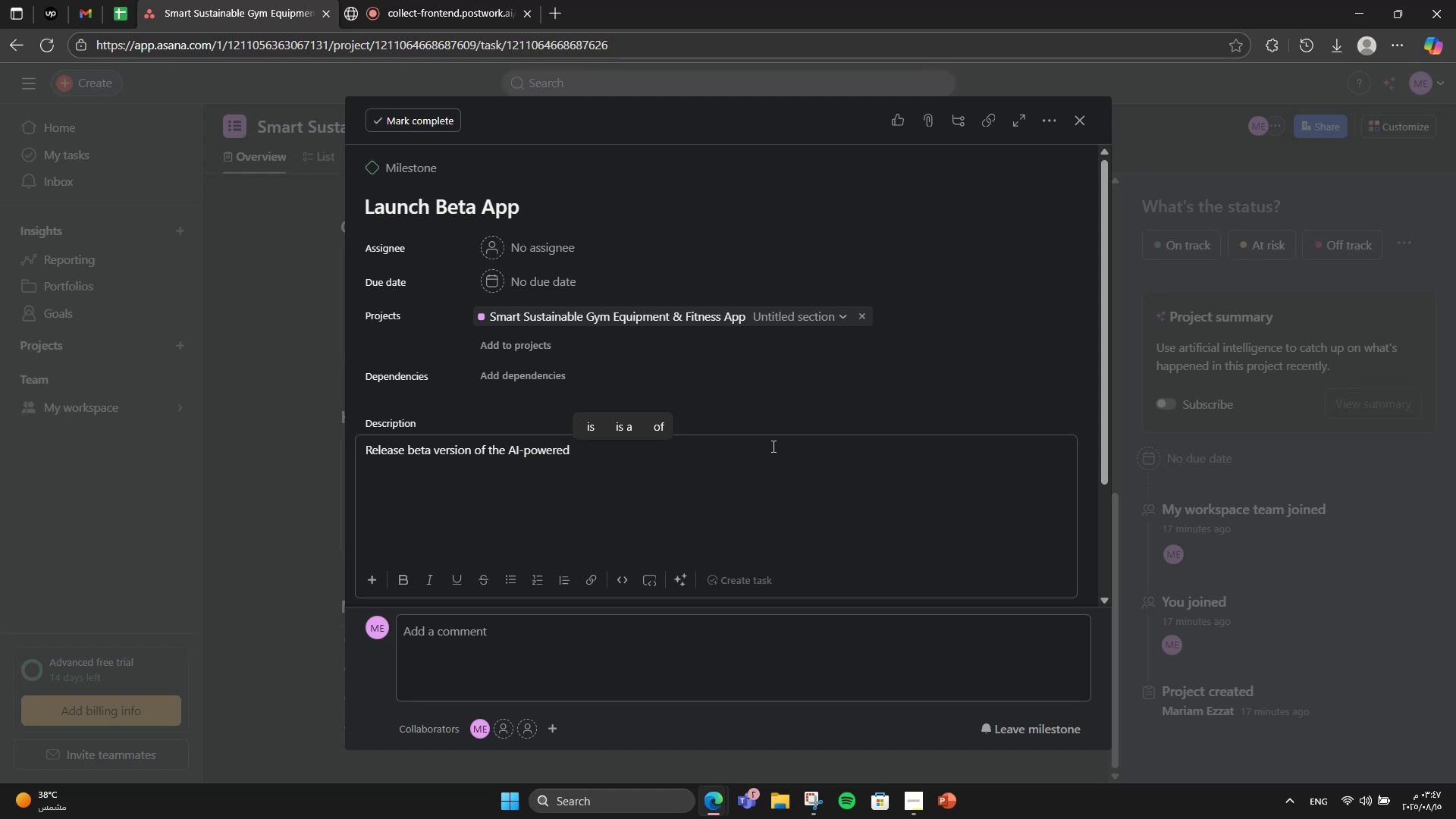 
type(ap y)
key(Backspace)
type(to)
 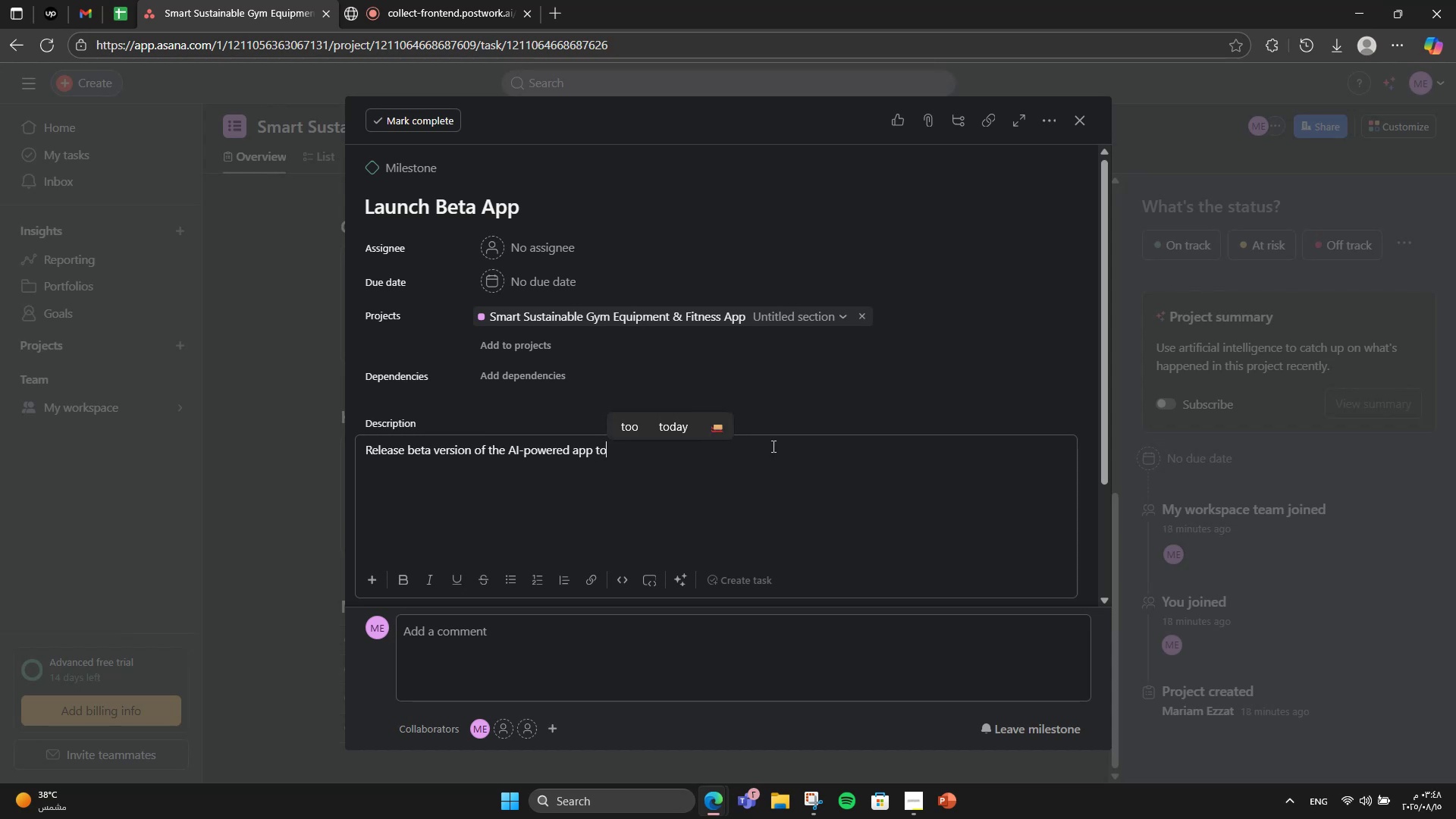 
type( a test group.)
 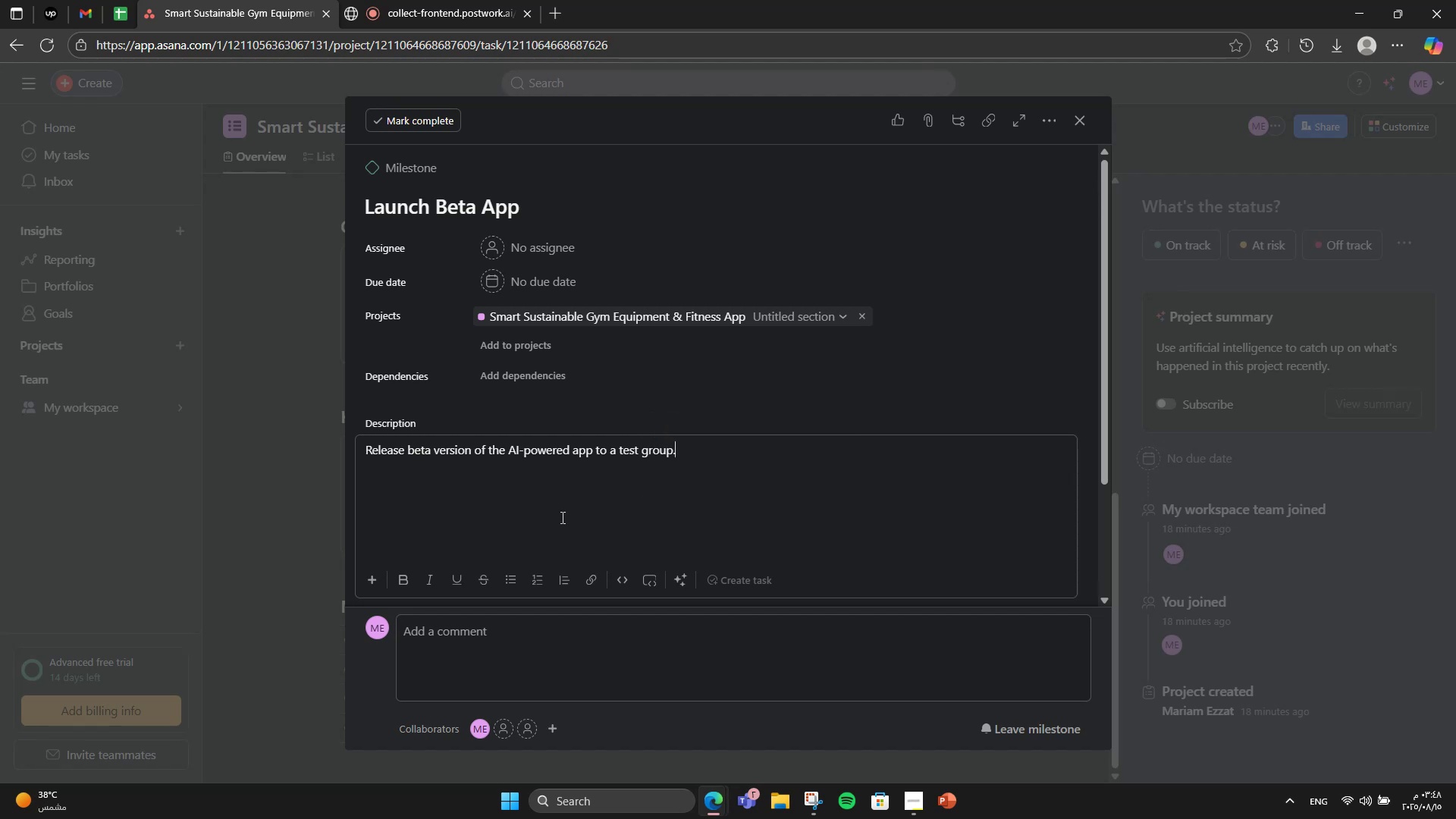 
wait(10.74)
 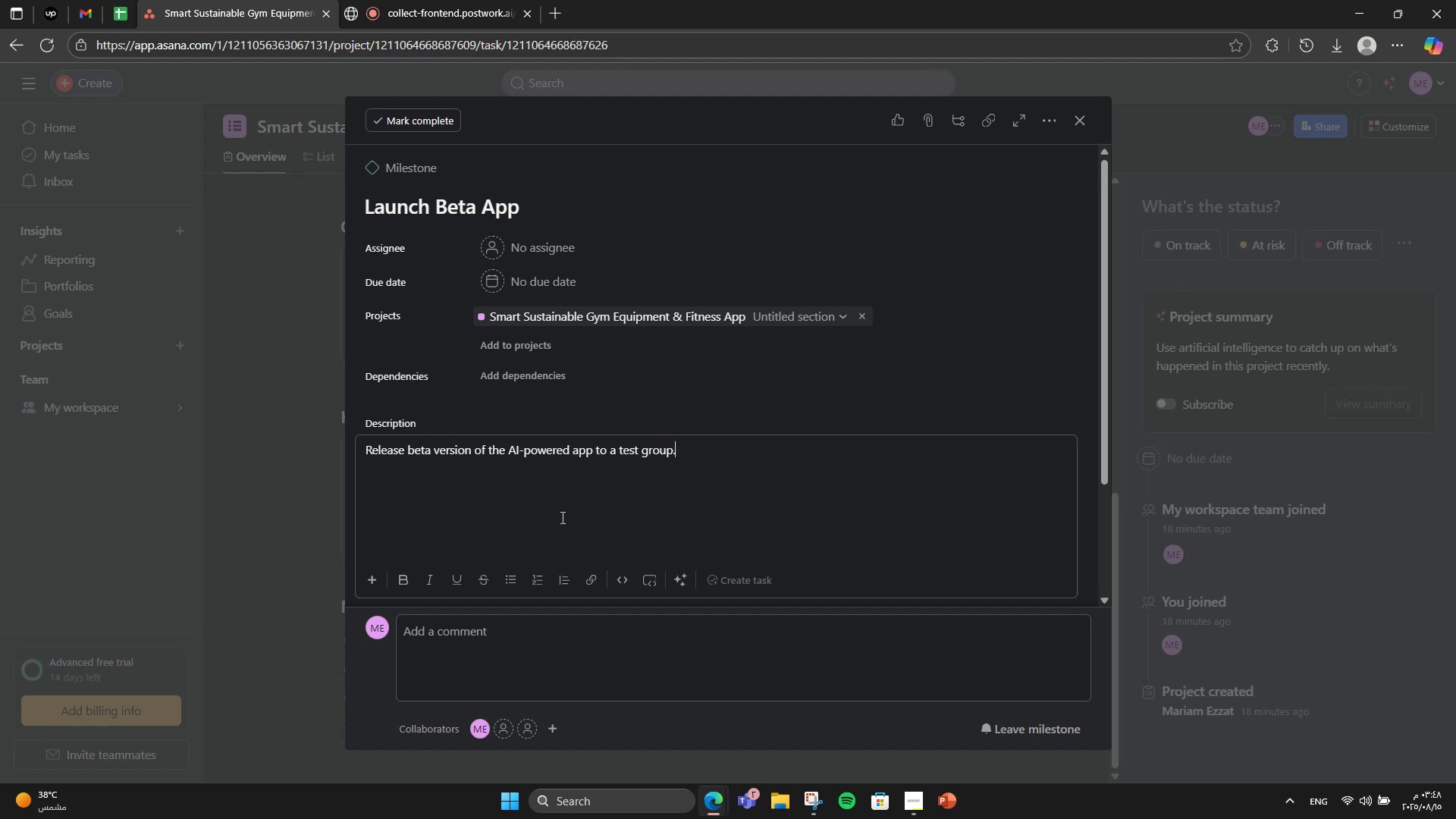 
left_click([543, 285])
 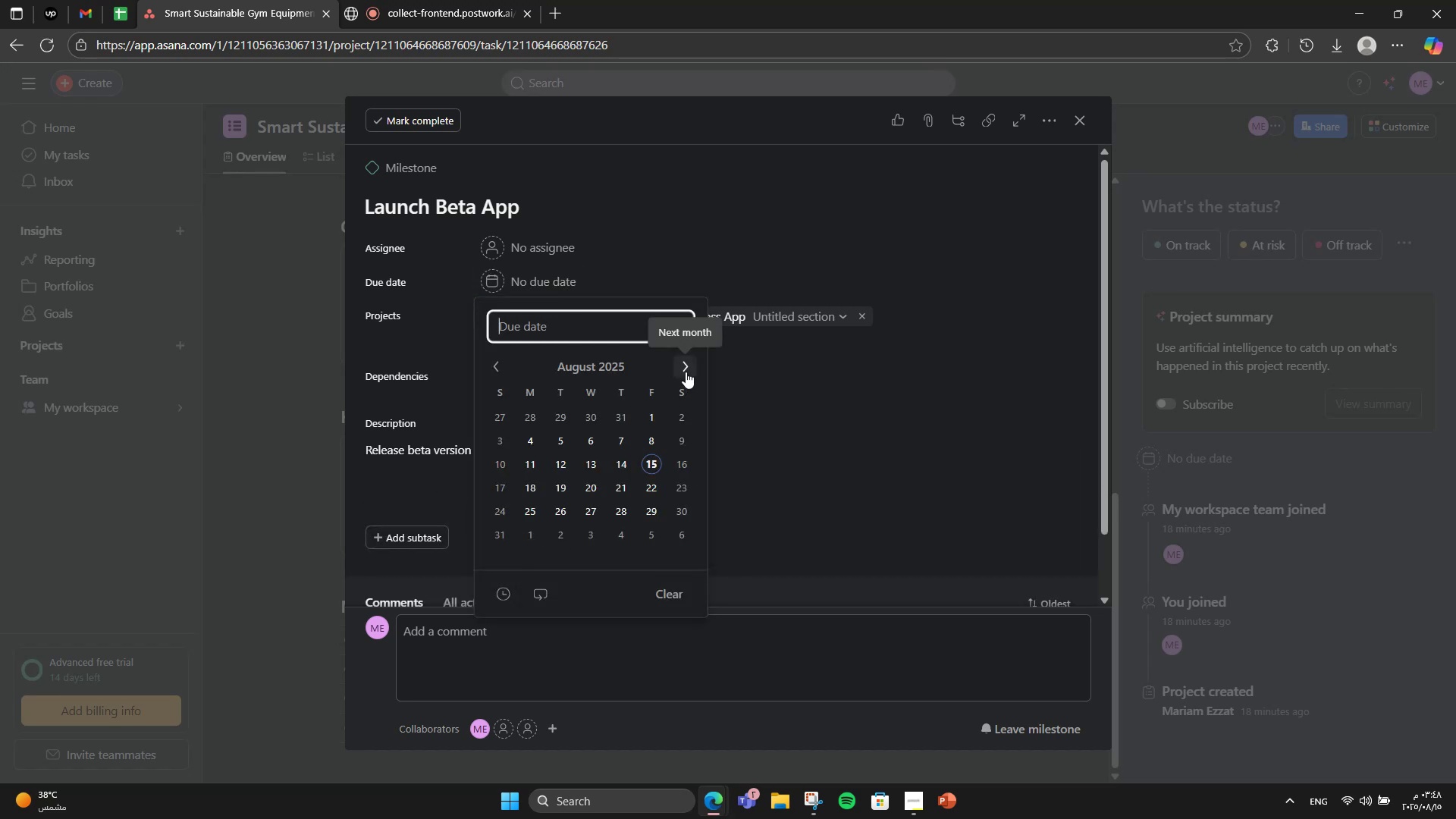 
double_click([686, 372])
 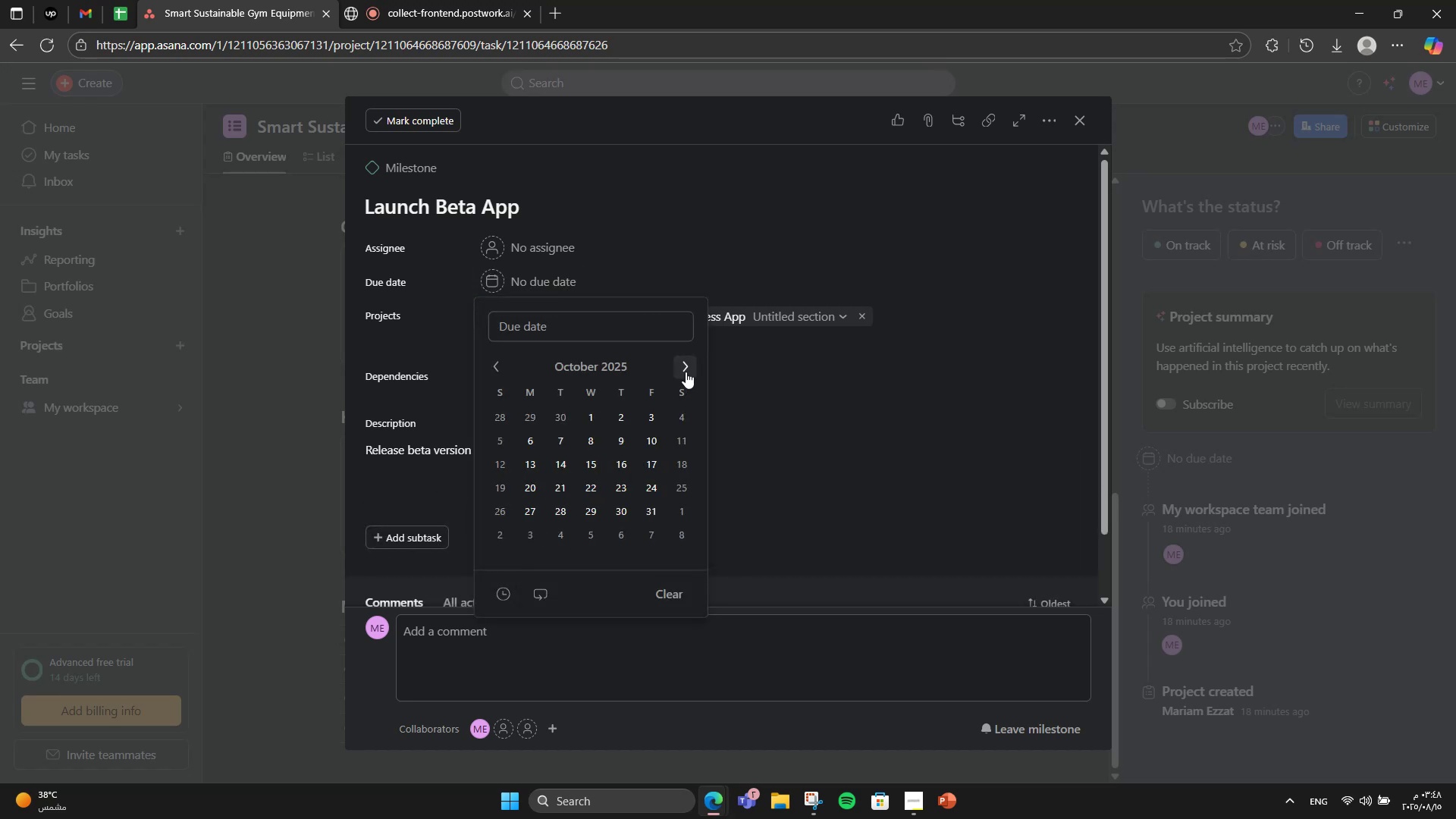 
triple_click([686, 372])
 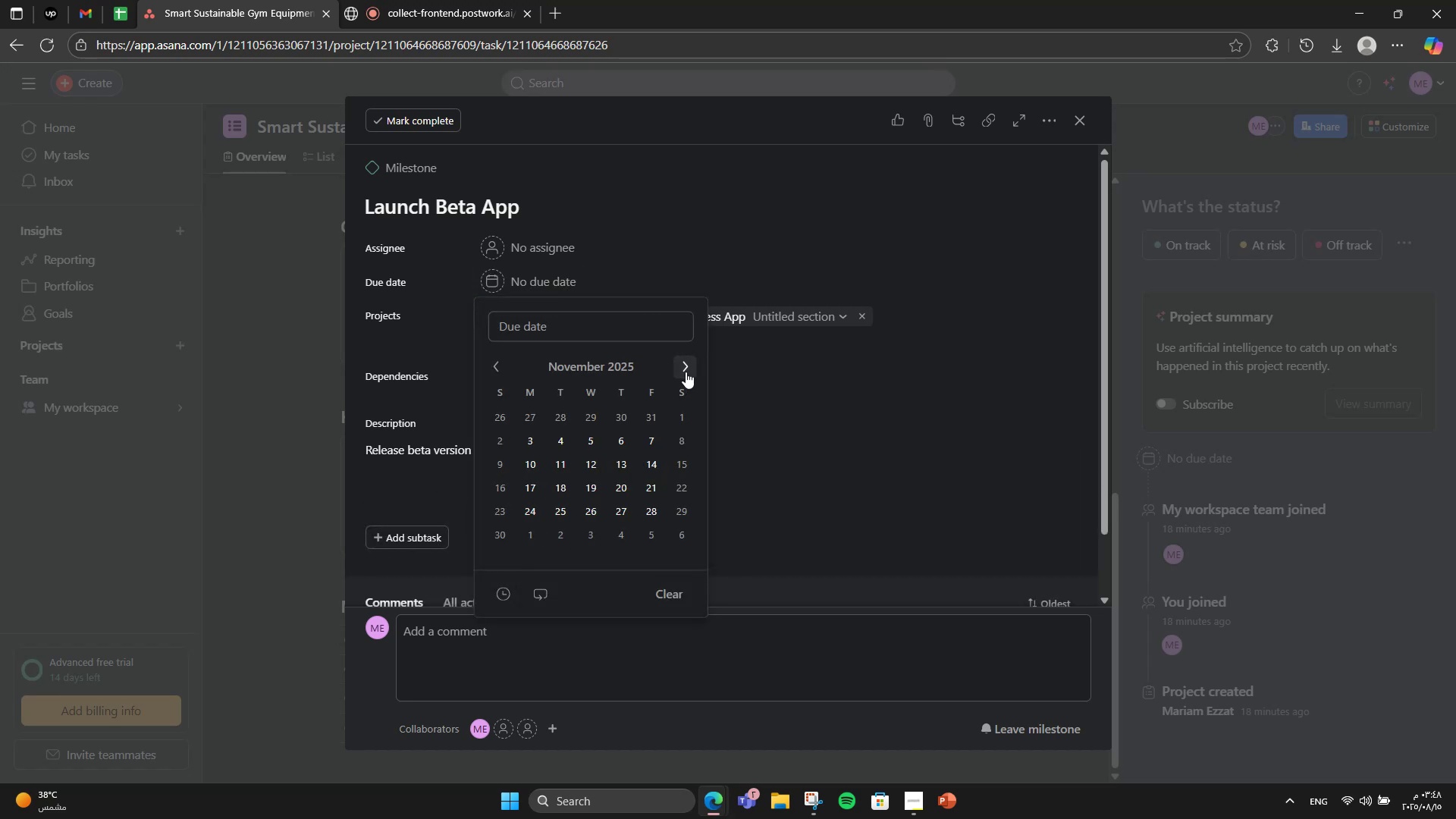 
left_click([686, 372])
 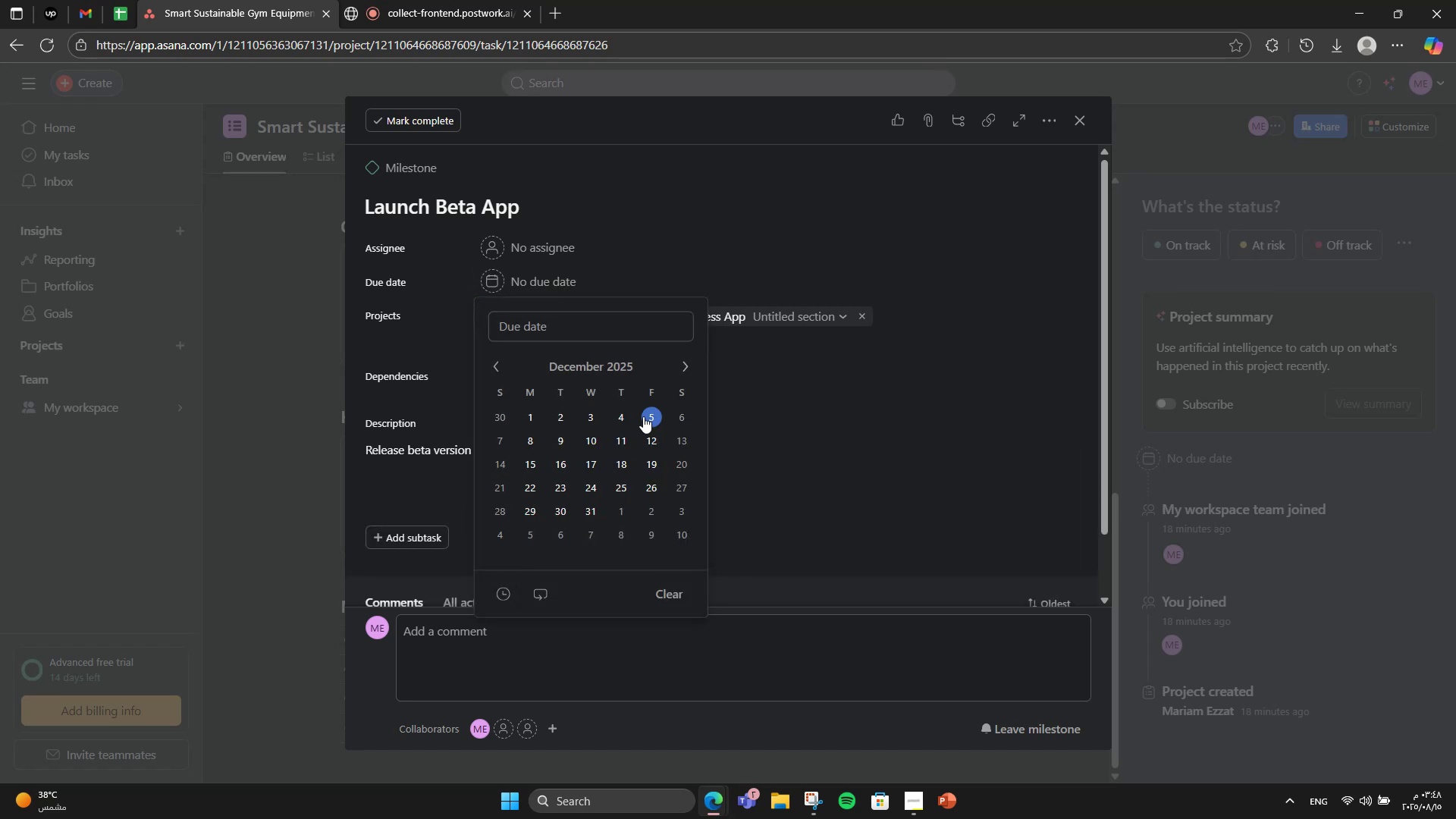 
left_click([648, 416])
 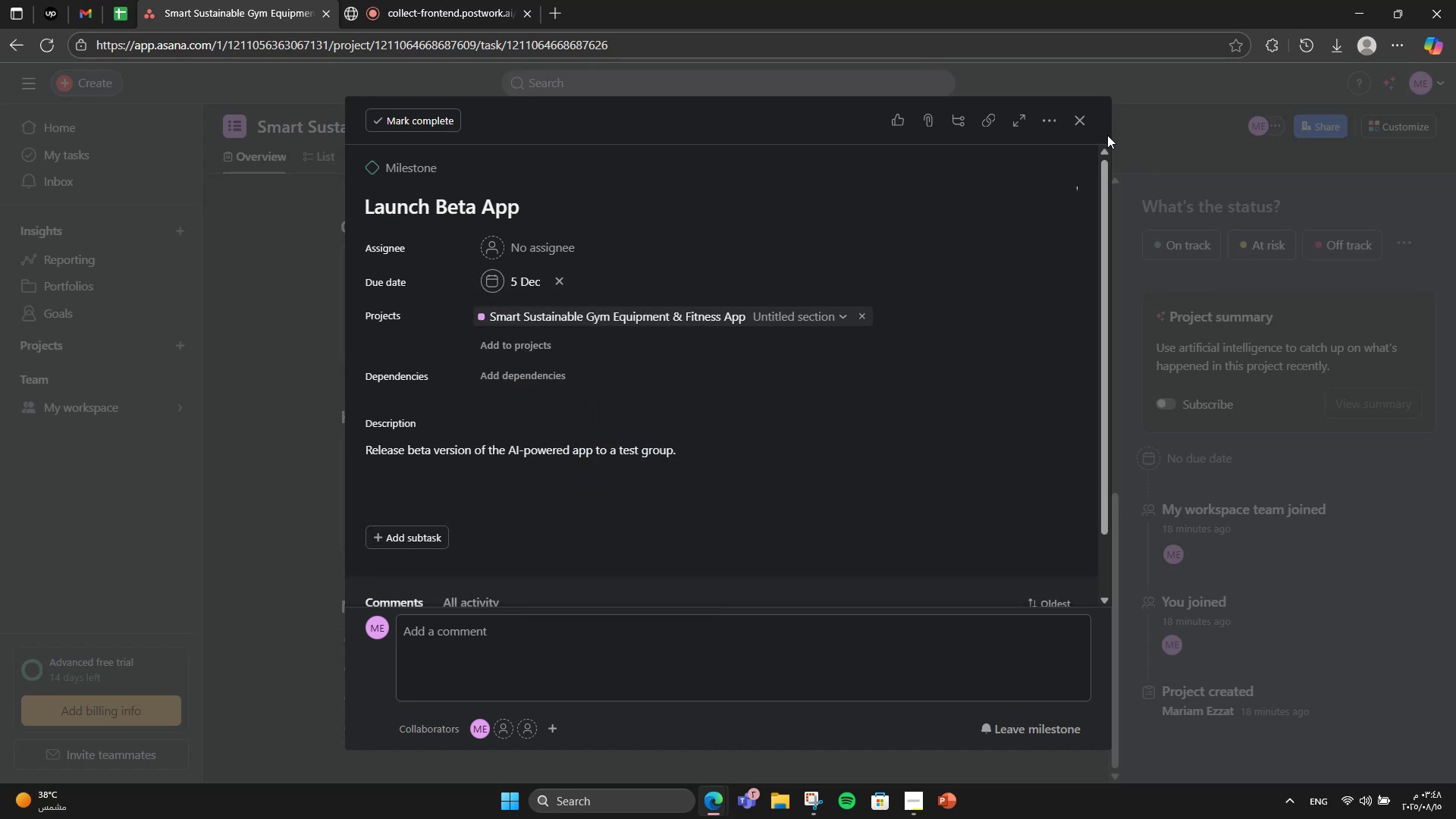 
left_click([1073, 125])
 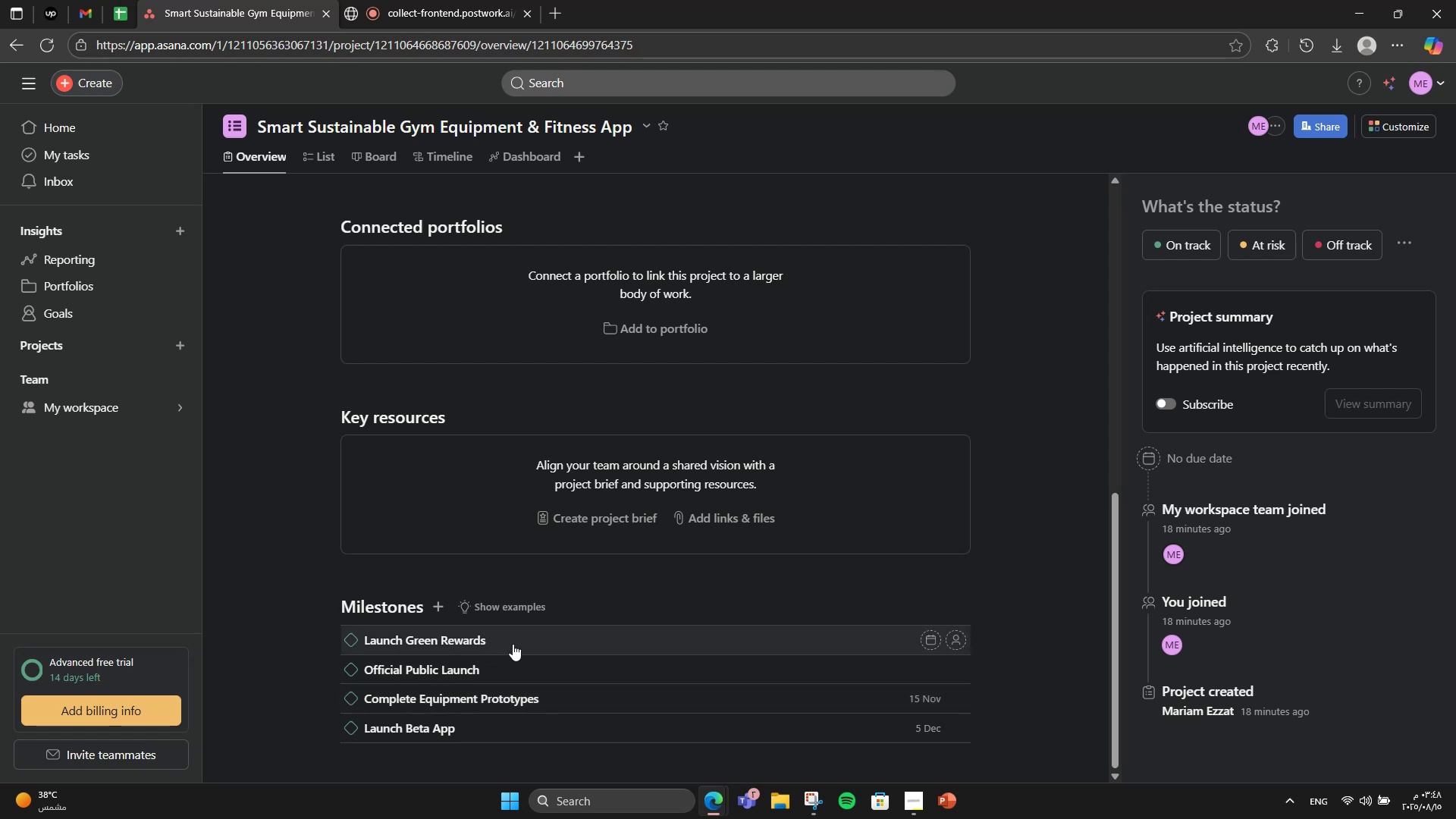 
left_click([513, 644])
 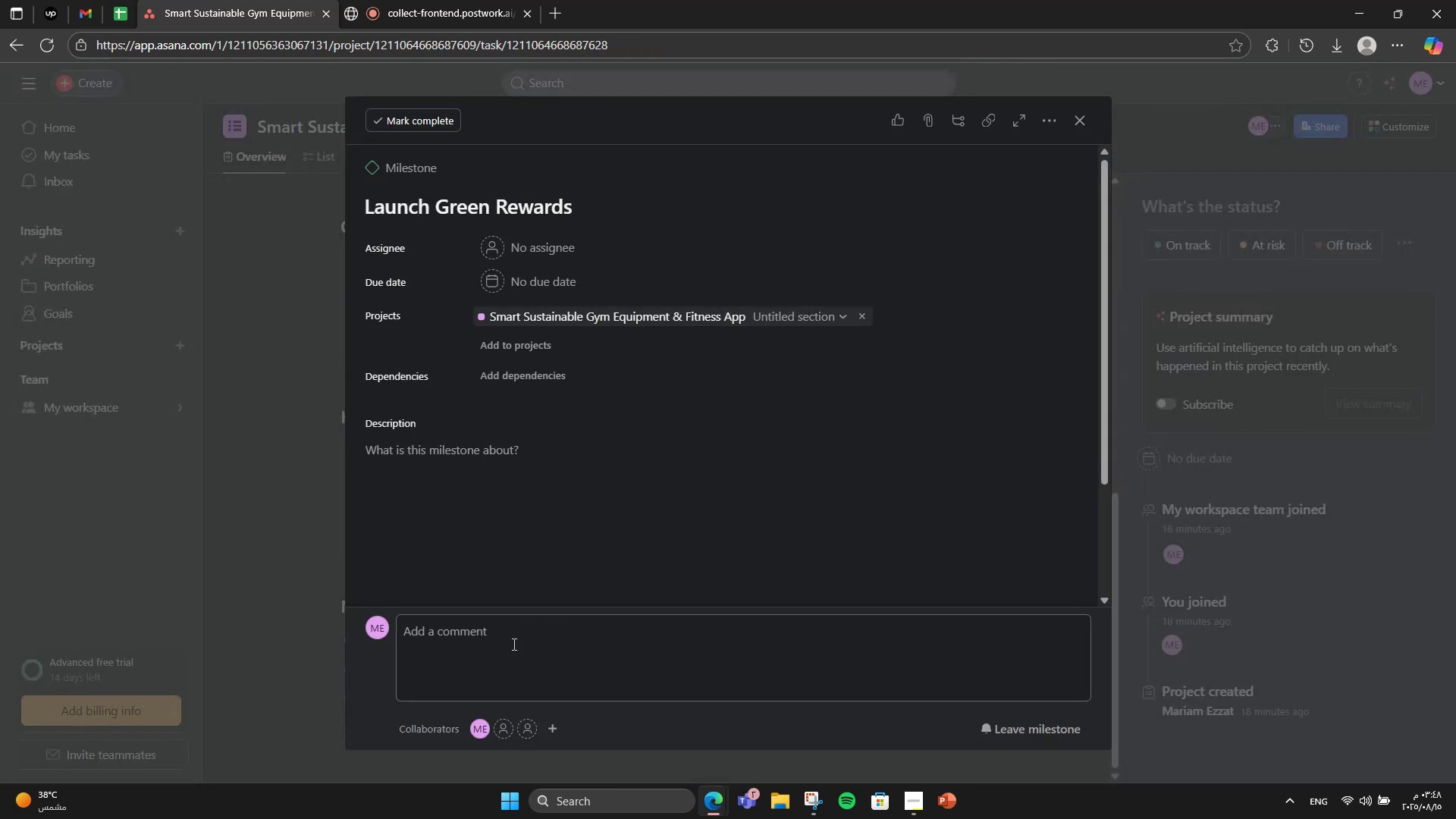 
left_click([535, 576])
 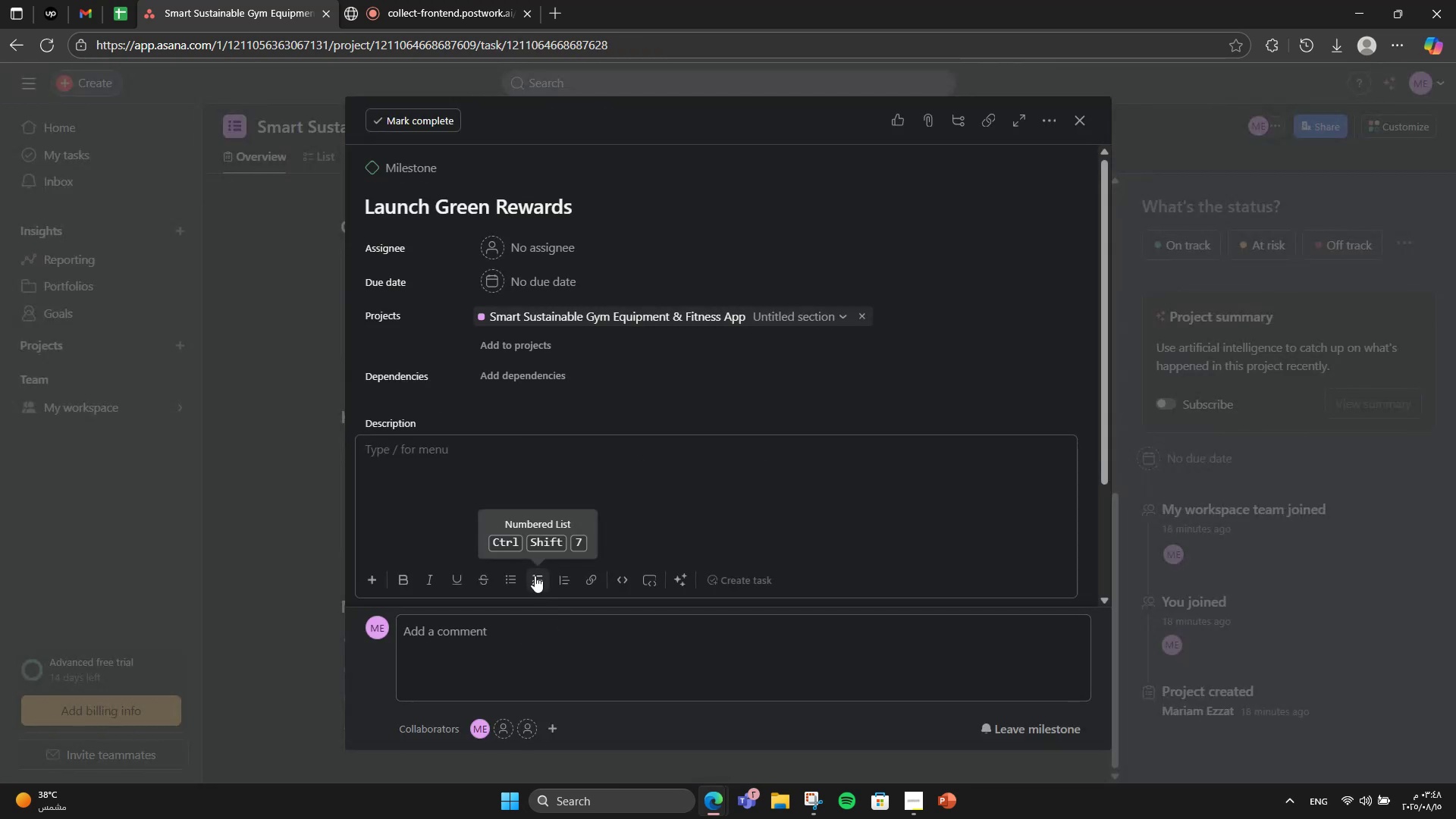 
type(Implement rewae)
key(Backspace)
type(rds )
 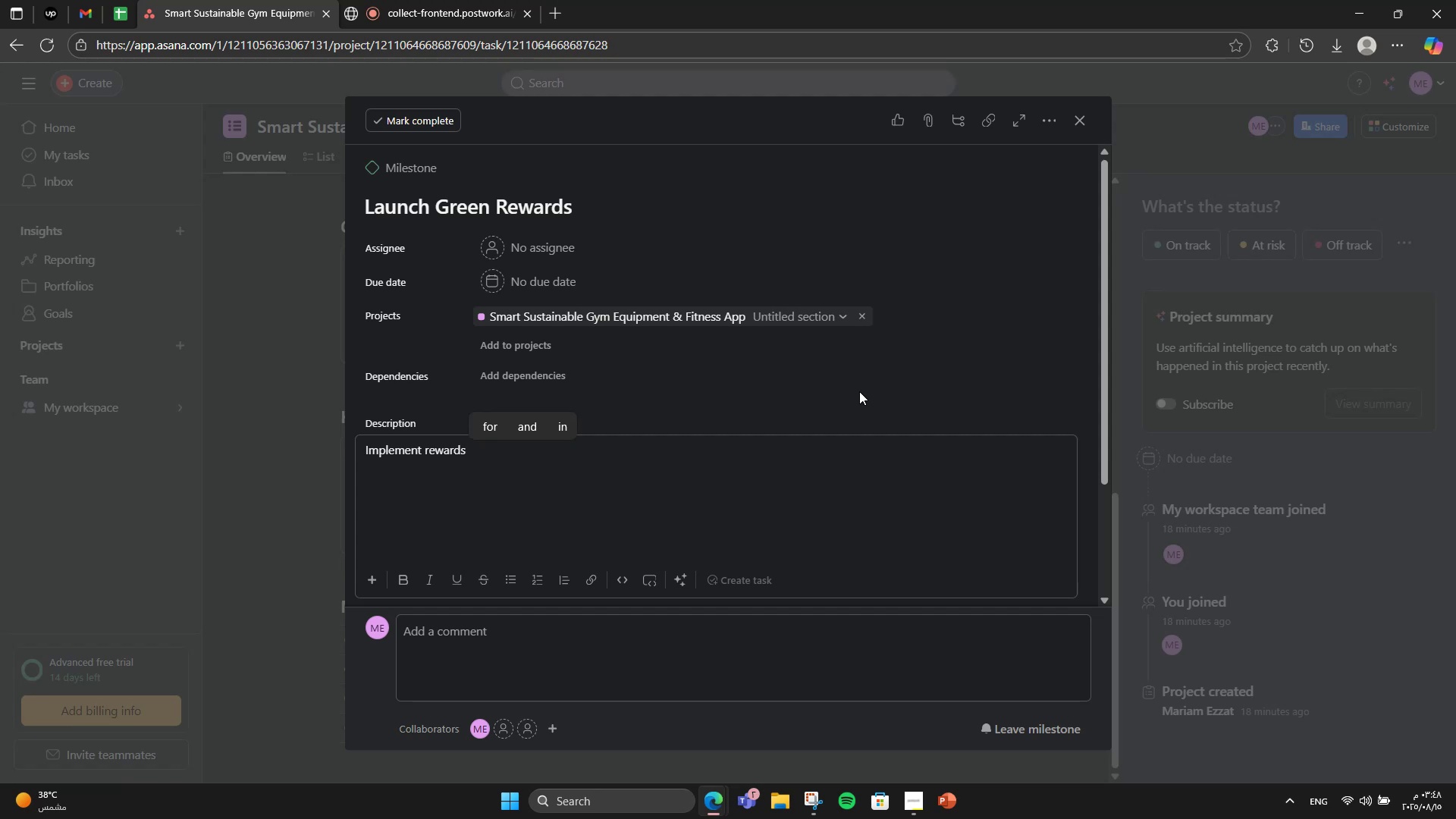 
type(system and )
 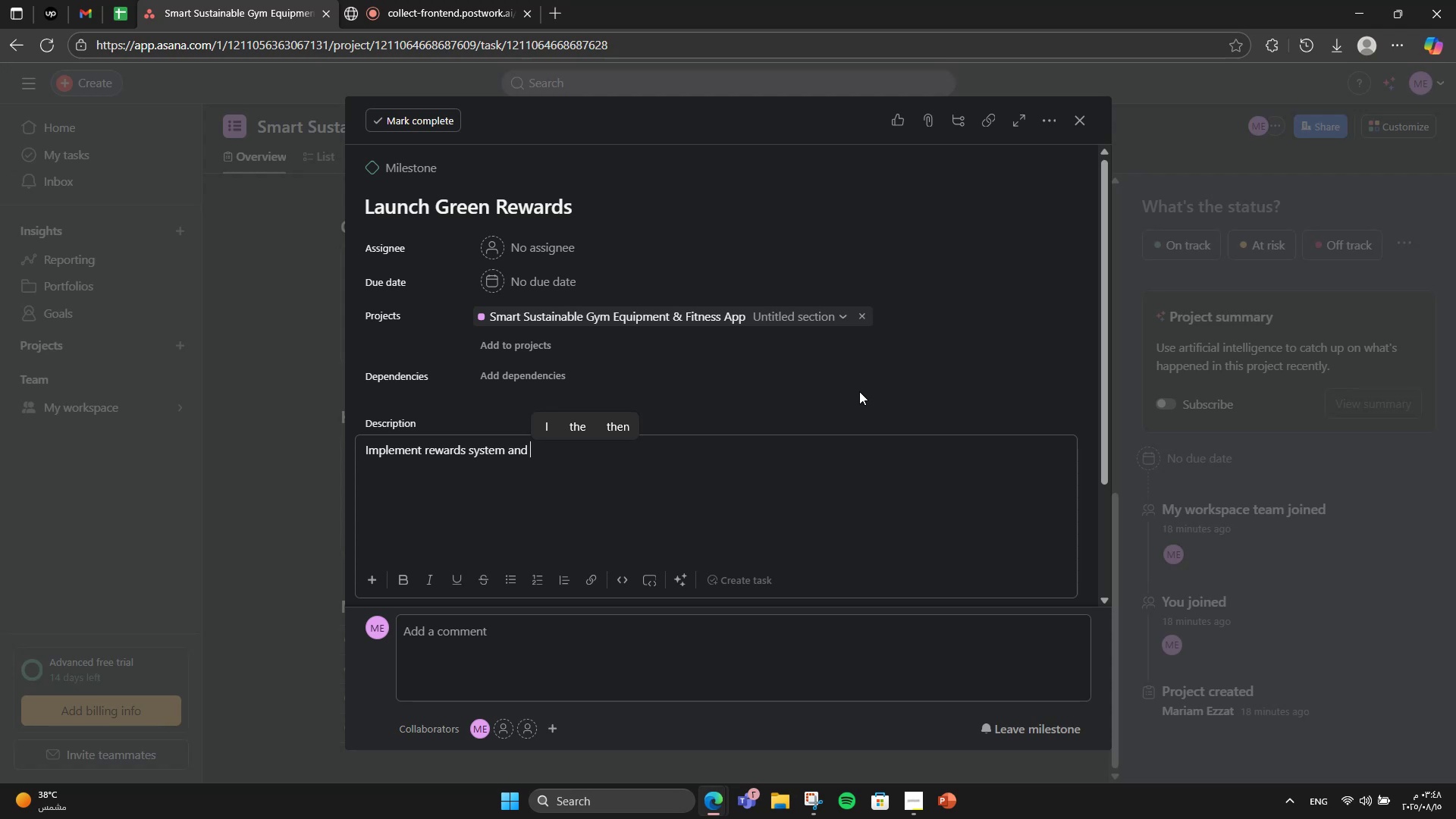 
type(connect to )
 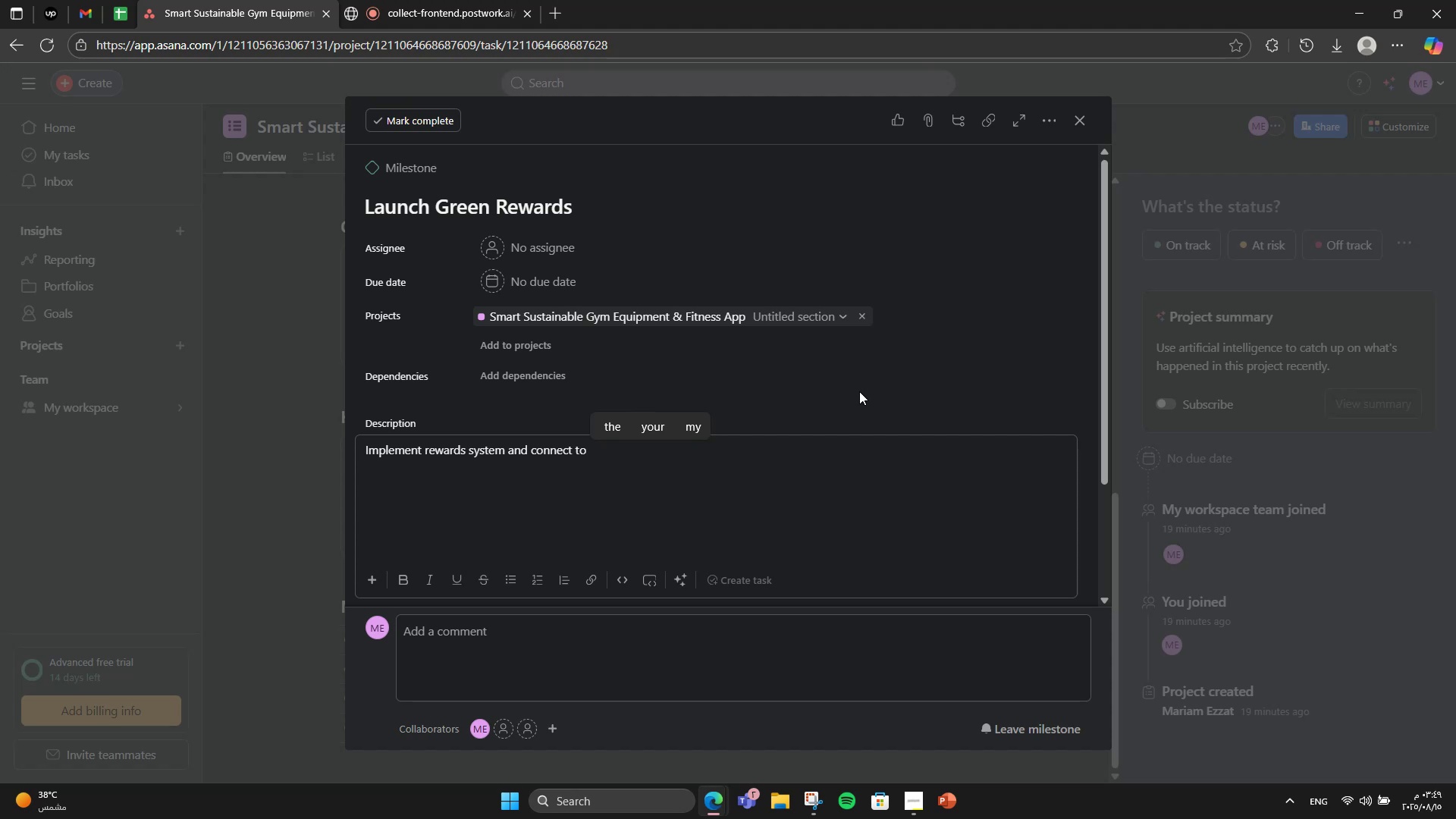 
type(partner )
 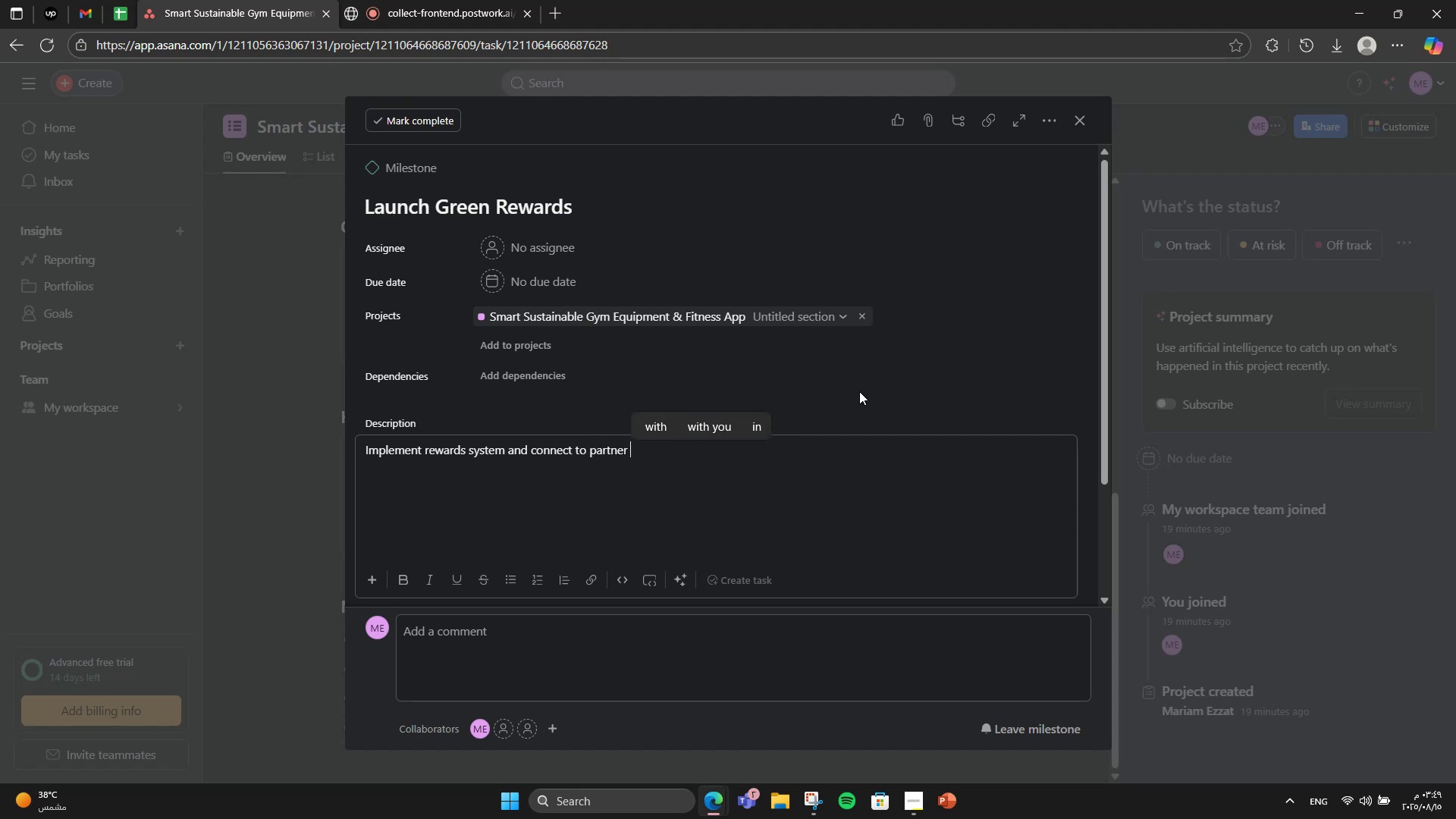 
type(brands.)
 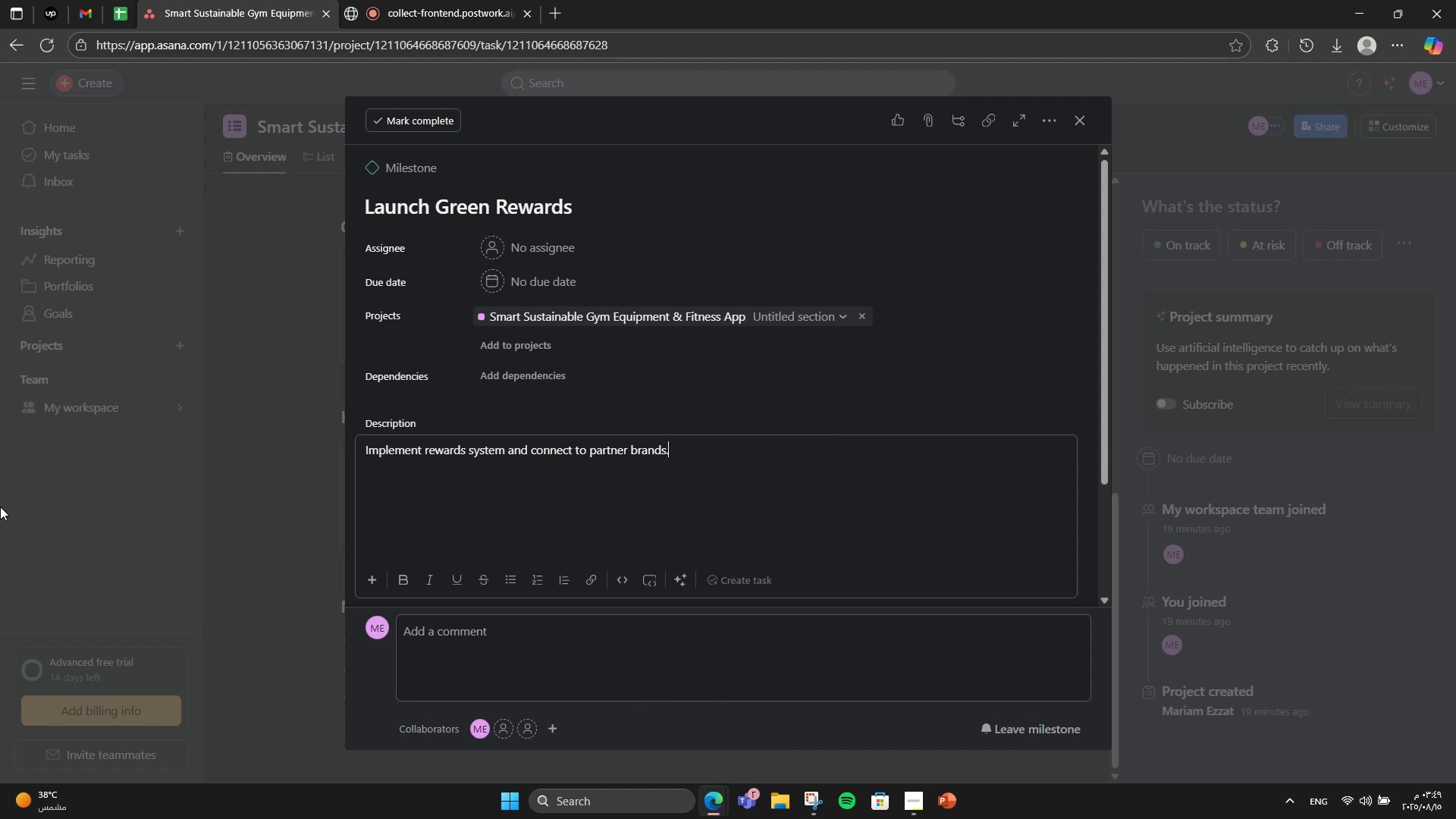 
left_click([535, 271])
 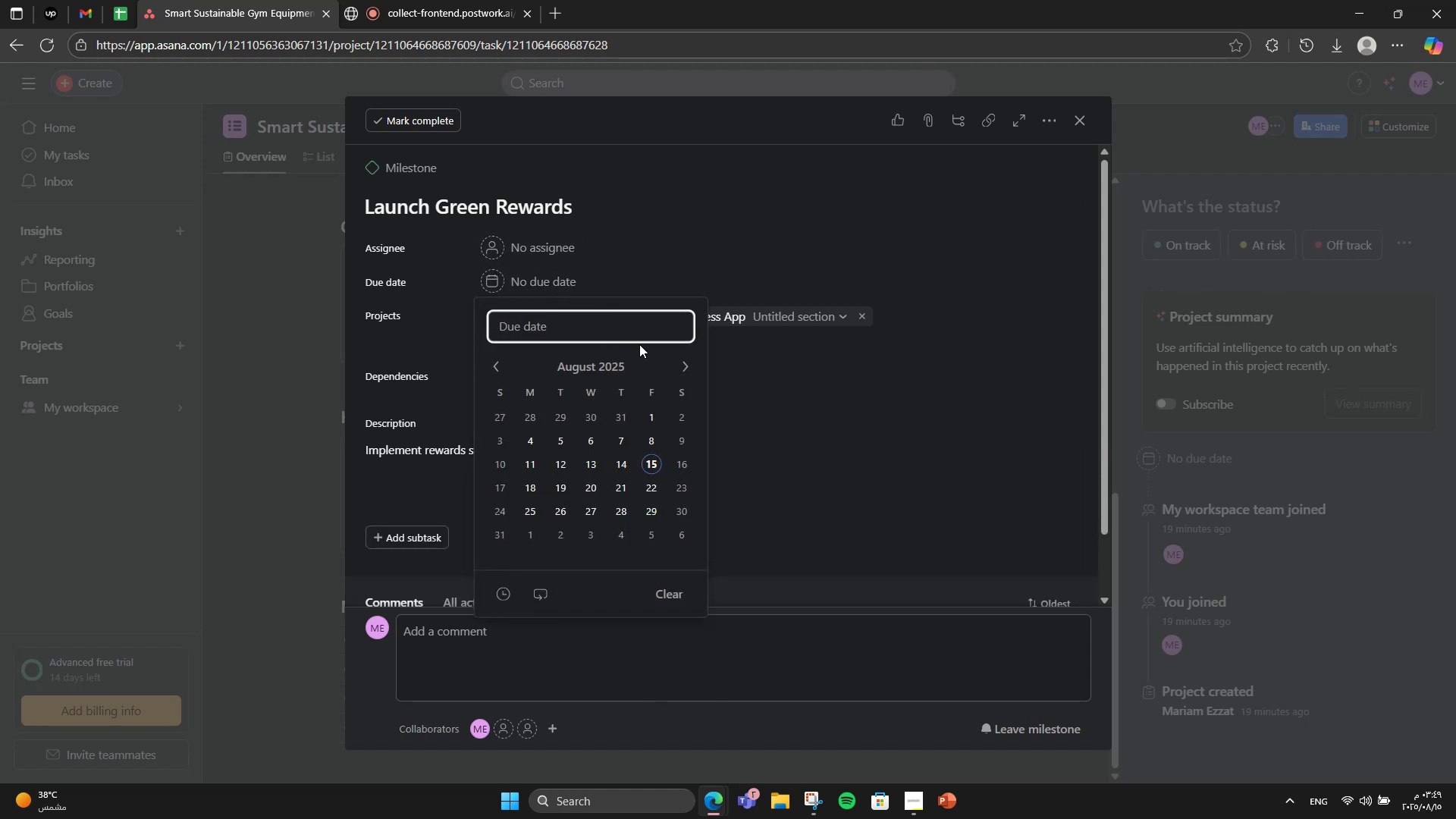 
double_click([685, 359])
 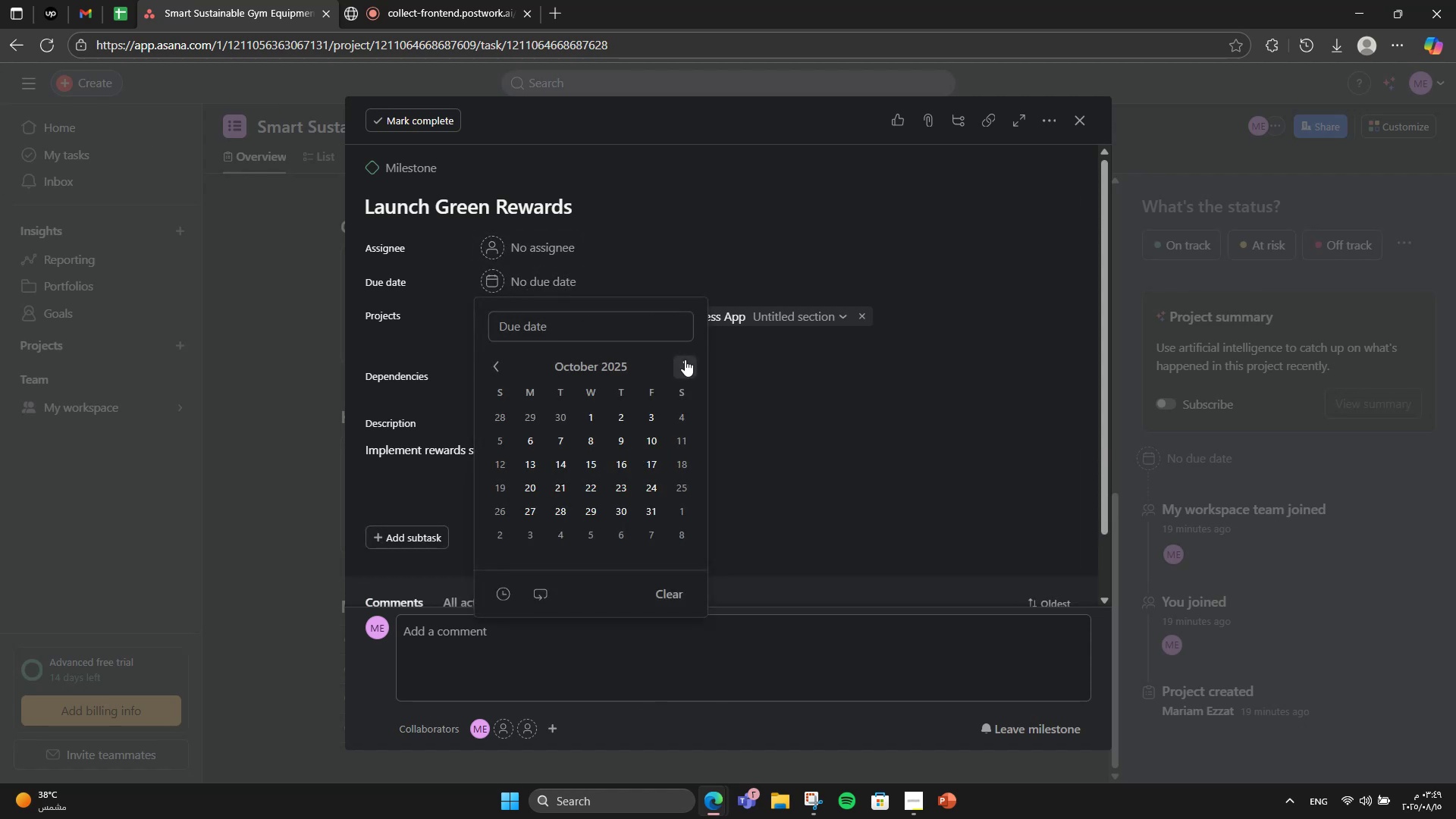 
triple_click([685, 359])
 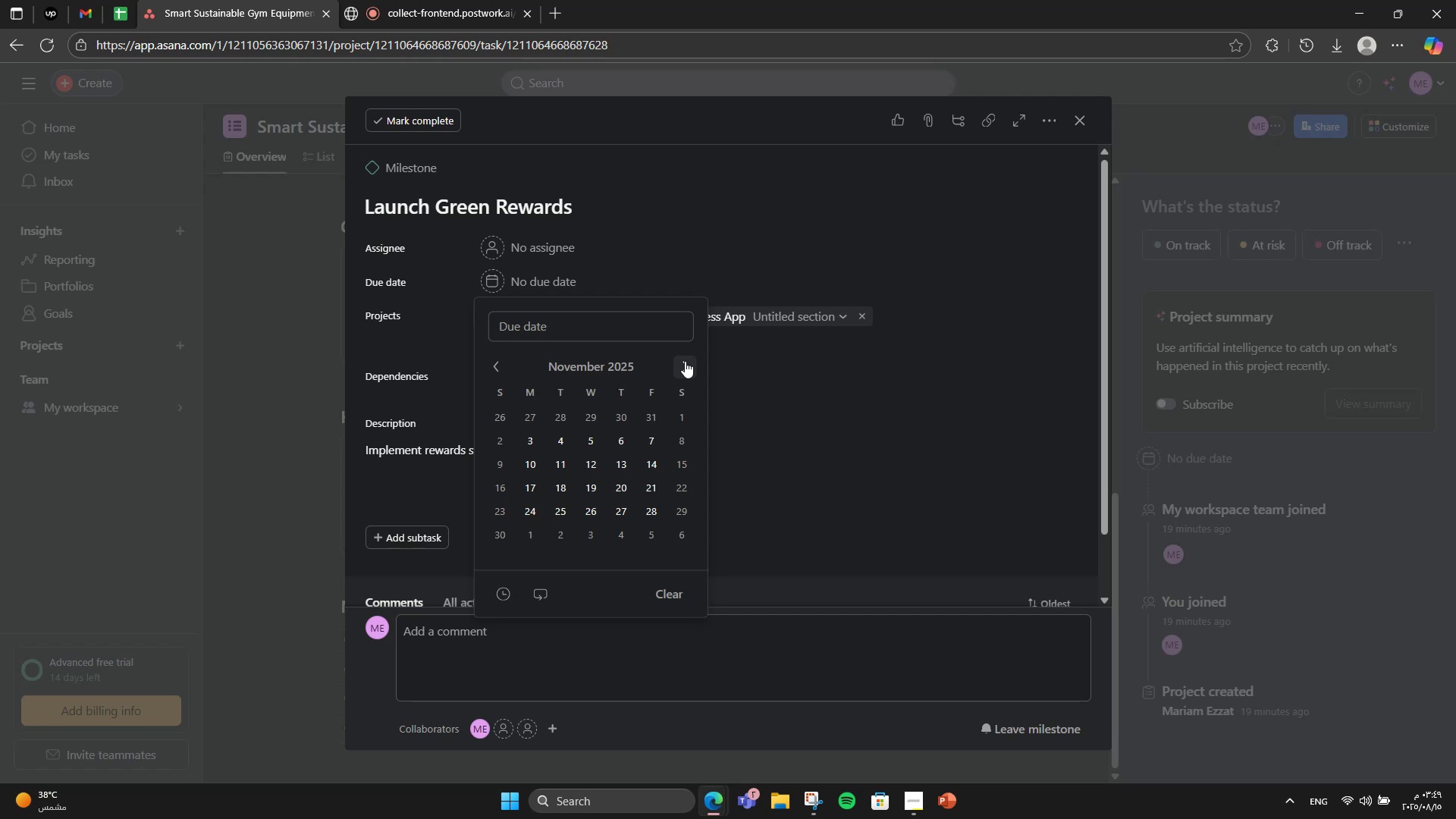 
double_click([685, 361])
 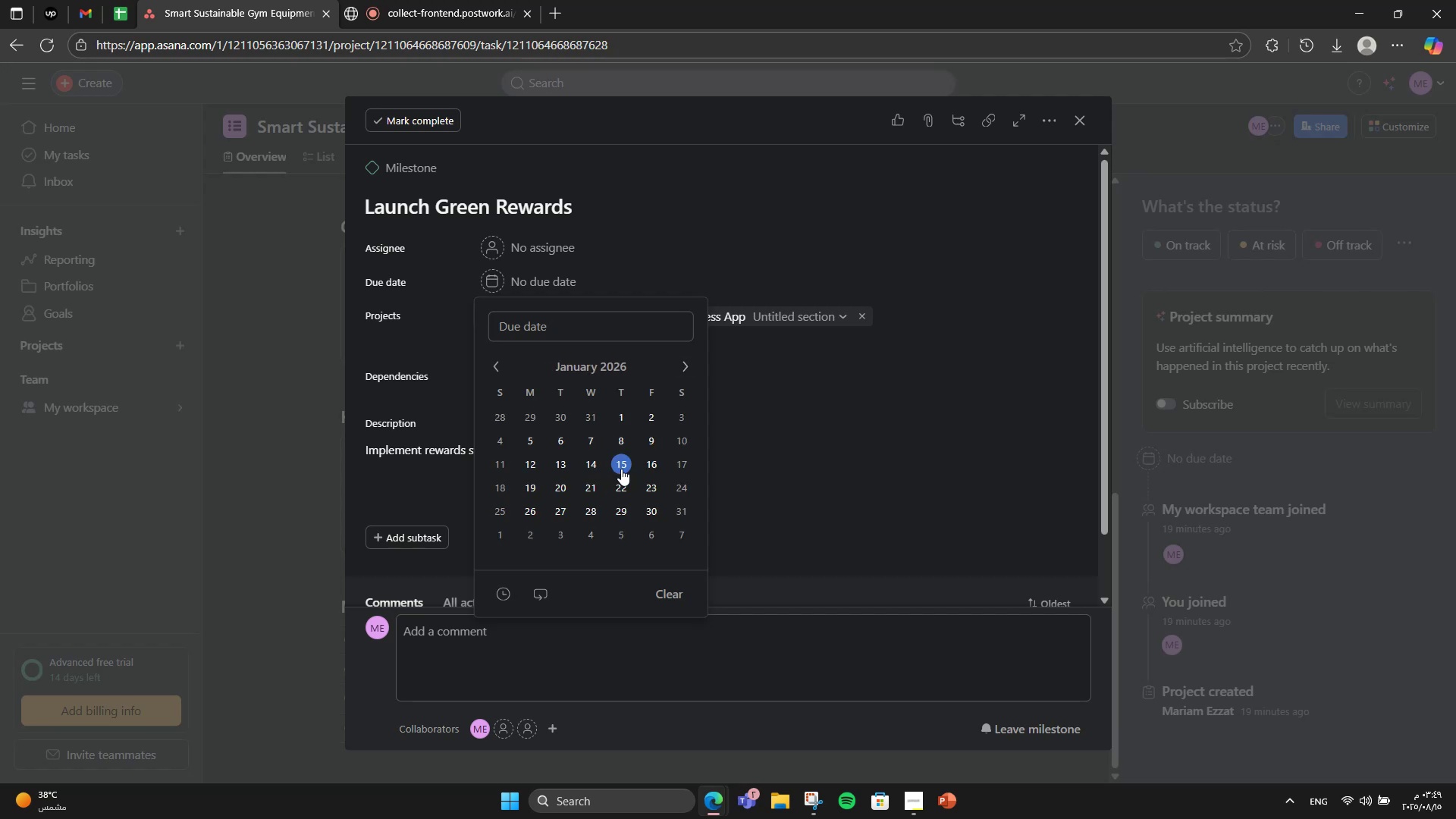 
double_click([758, 462])
 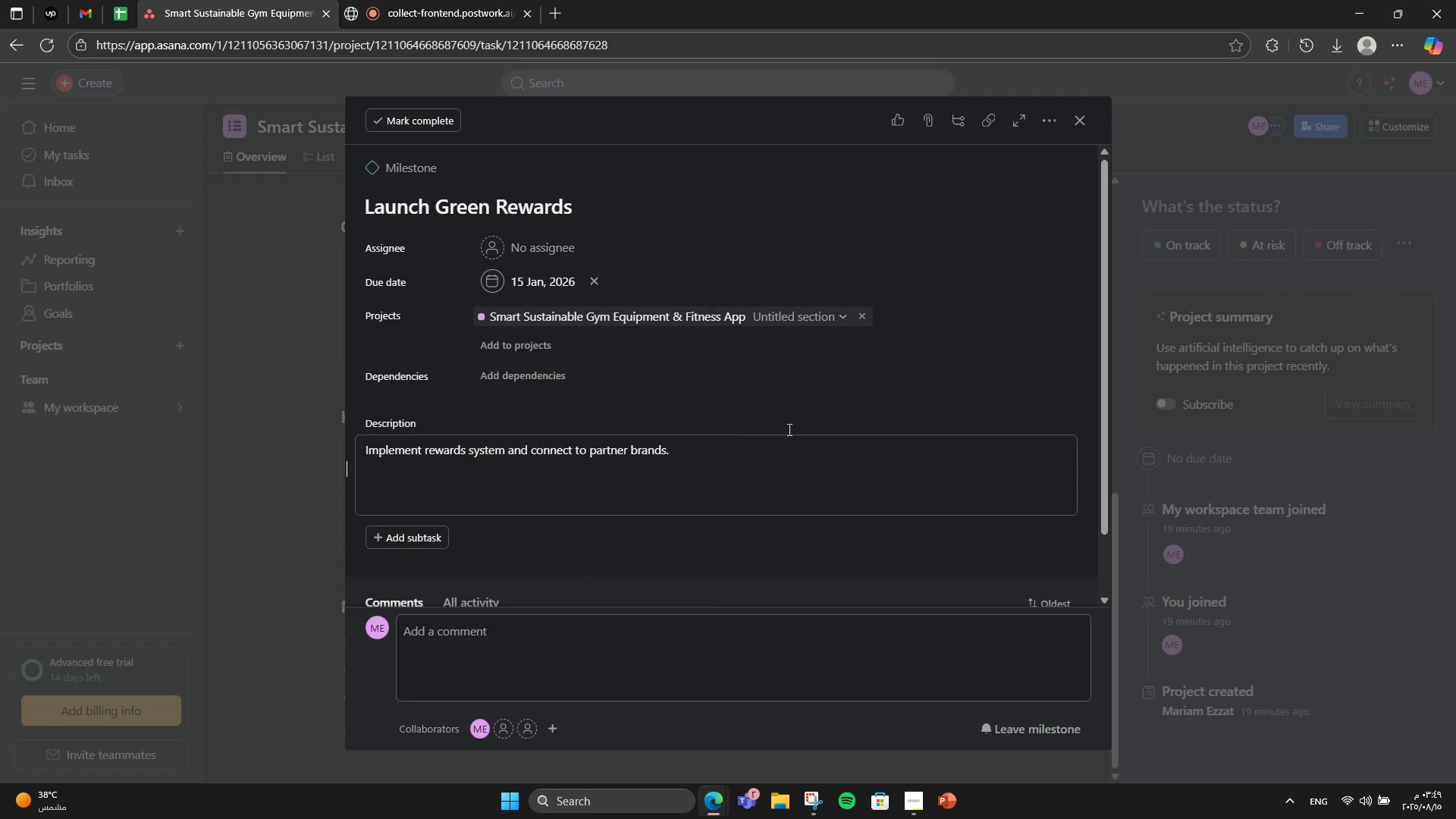 
left_click([817, 395])
 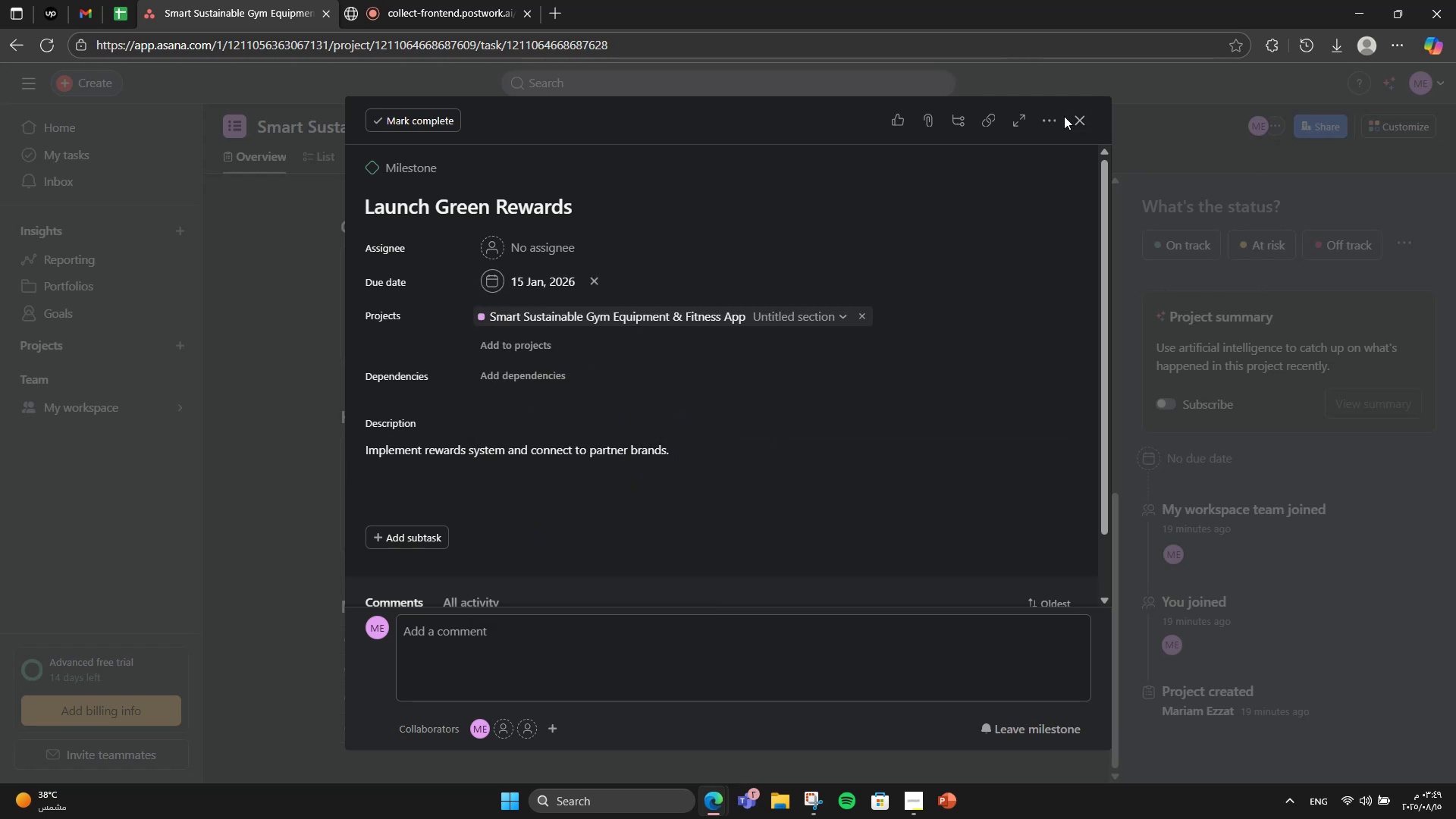 
left_click([1087, 127])
 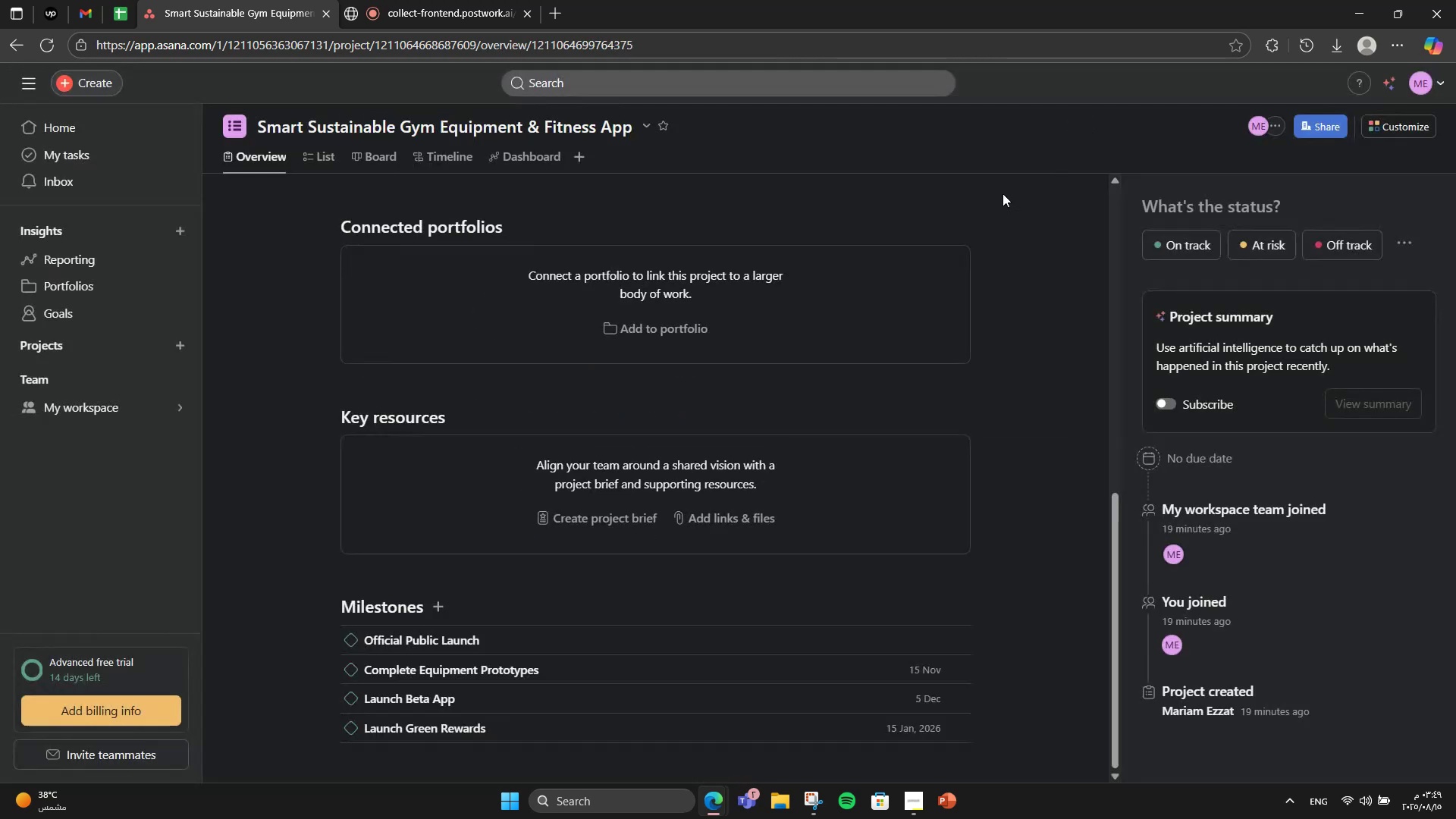 
scroll: coordinate [759, 524], scroll_direction: down, amount: 1.0
 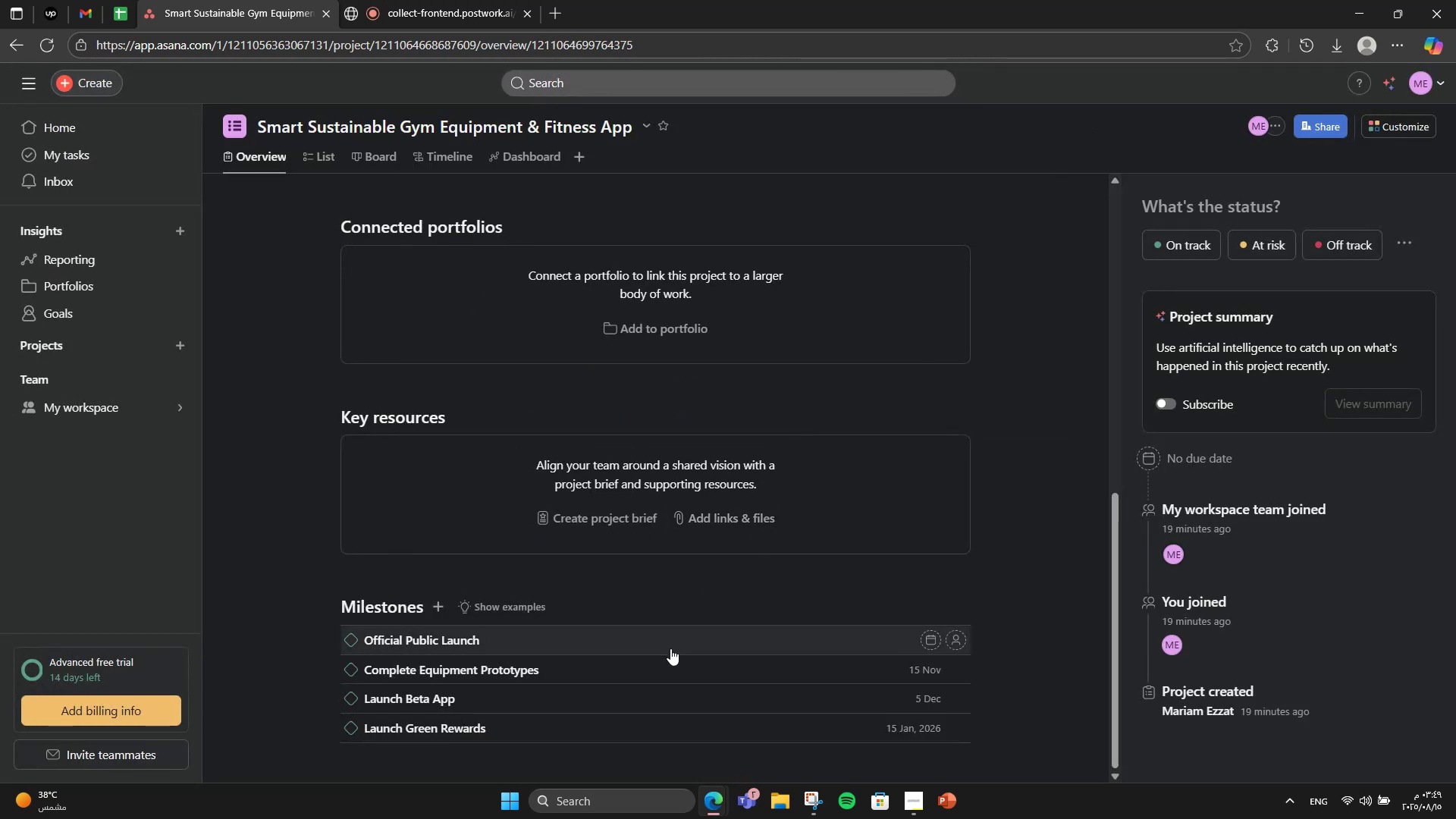 
left_click([670, 648])
 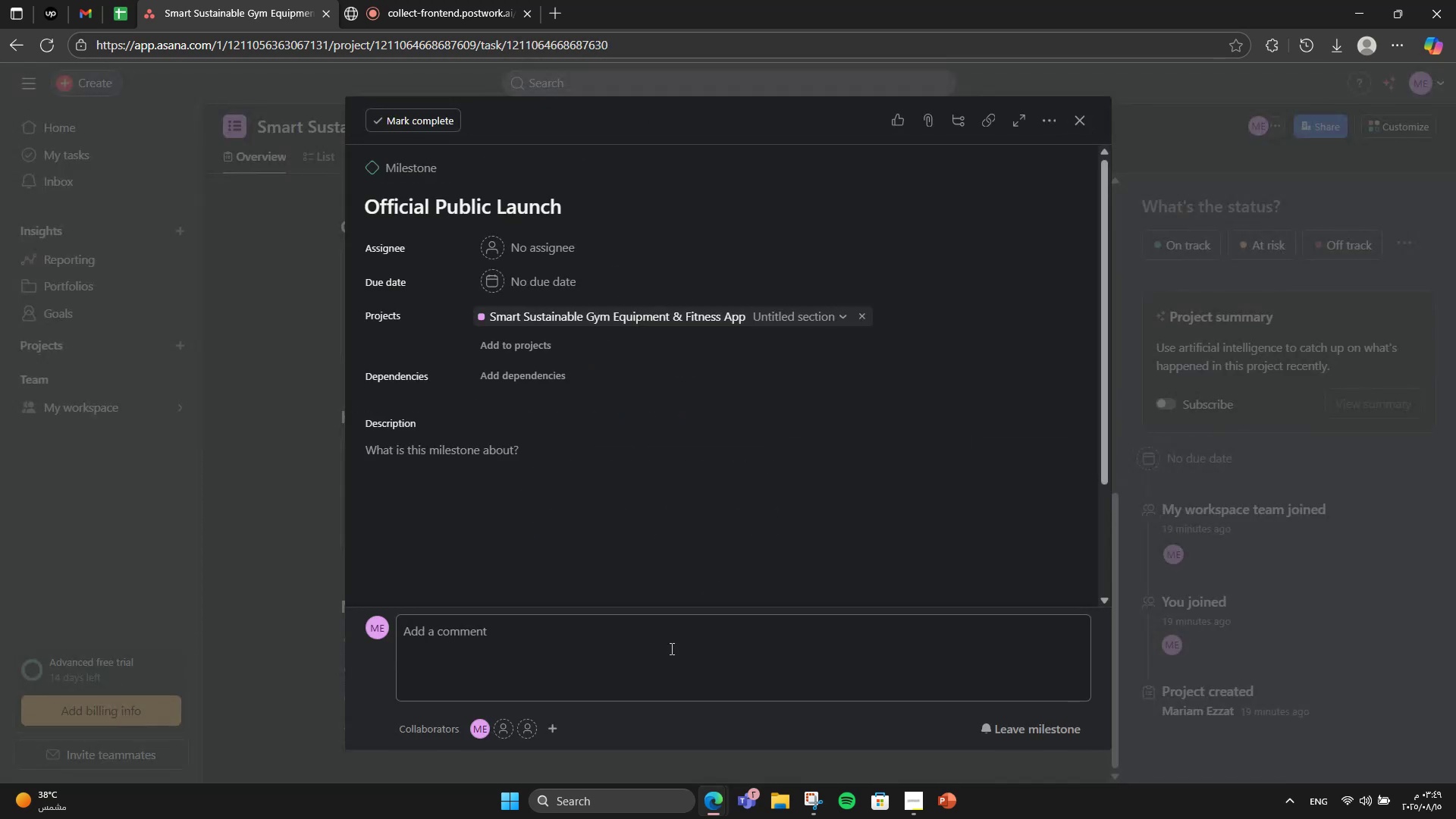 
left_click([764, 436])
 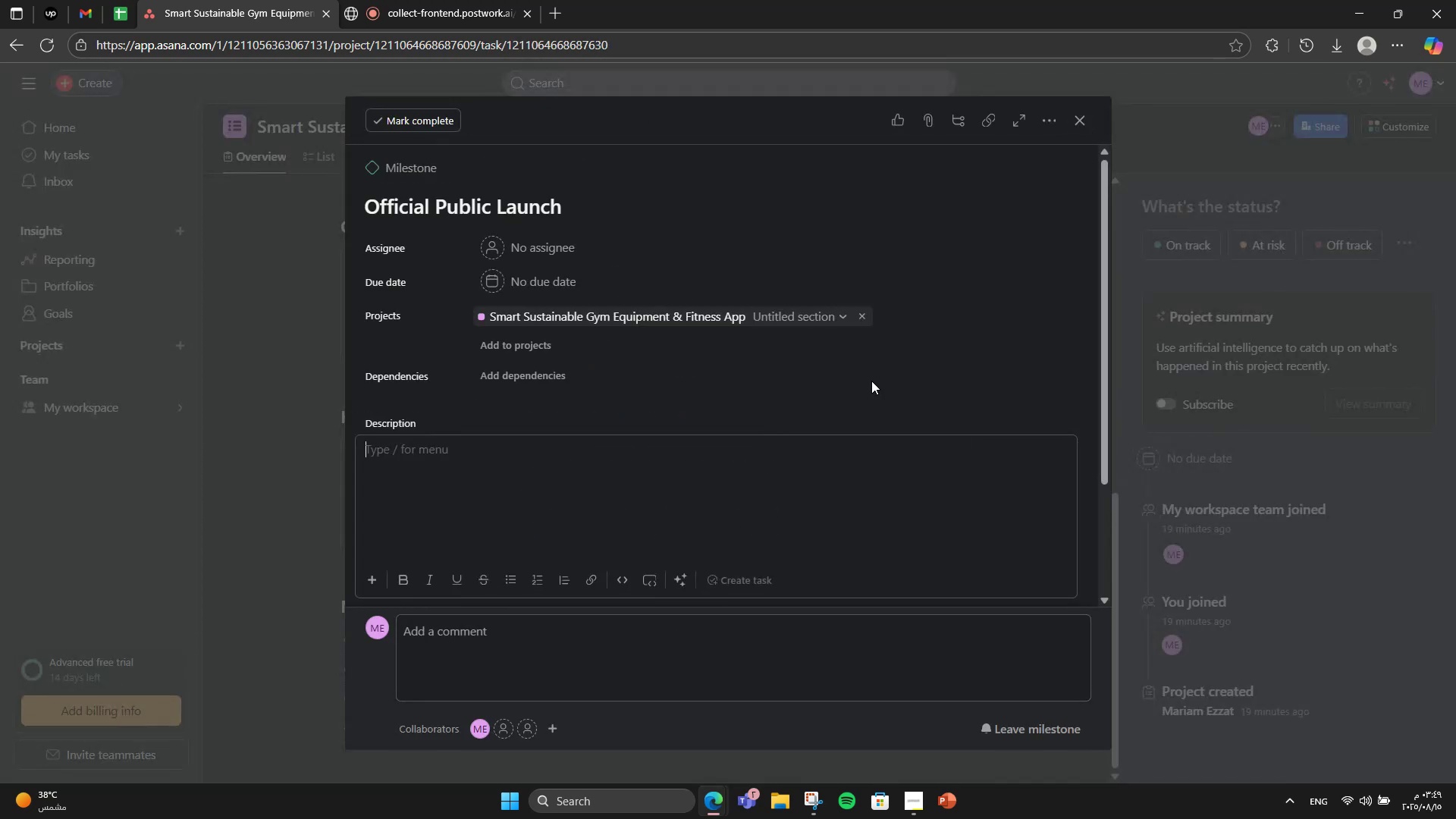 
scroll: coordinate [871, 381], scroll_direction: down, amount: 1.0
 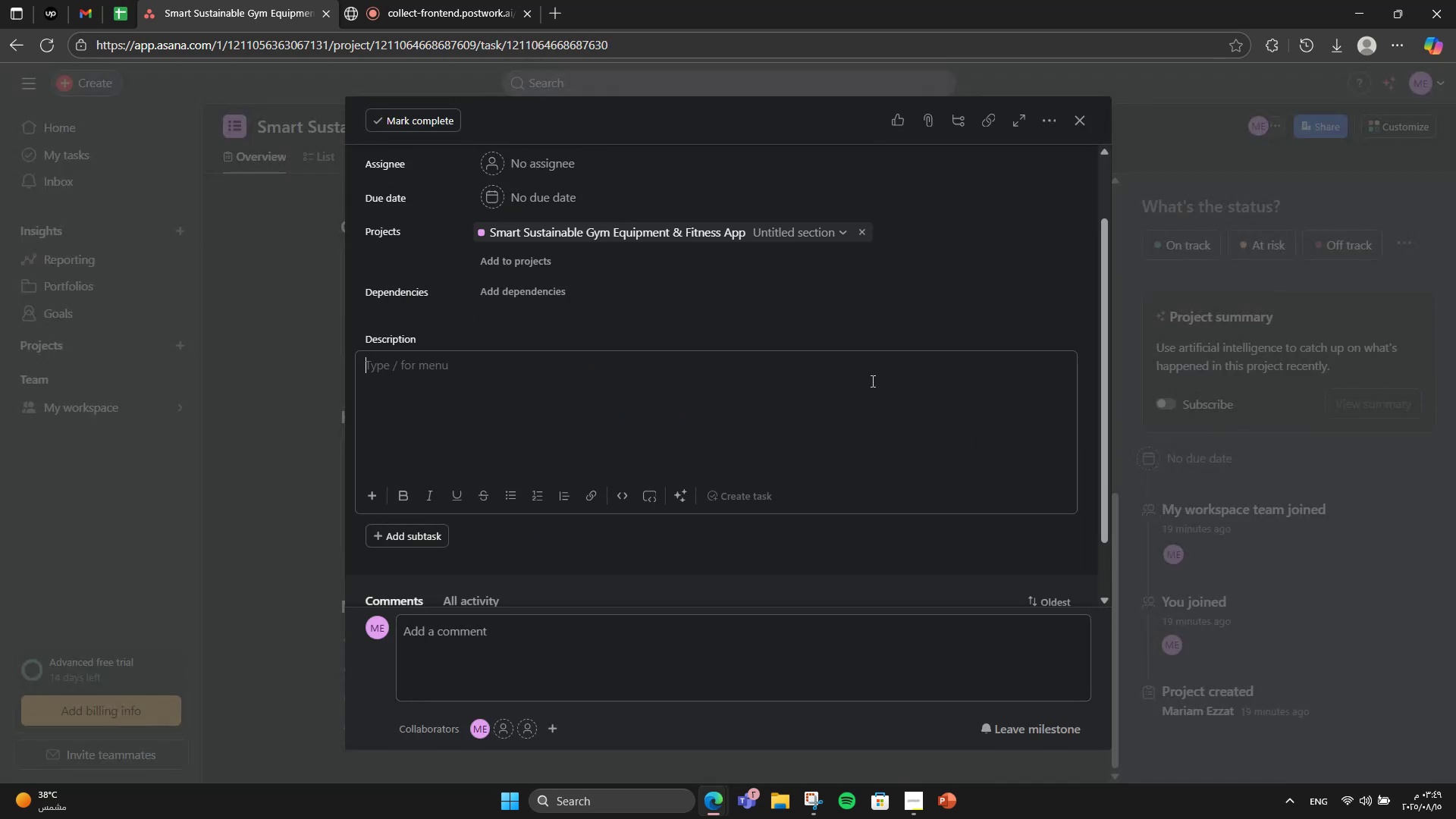 
scroll: coordinate [871, 381], scroll_direction: up, amount: 1.0
 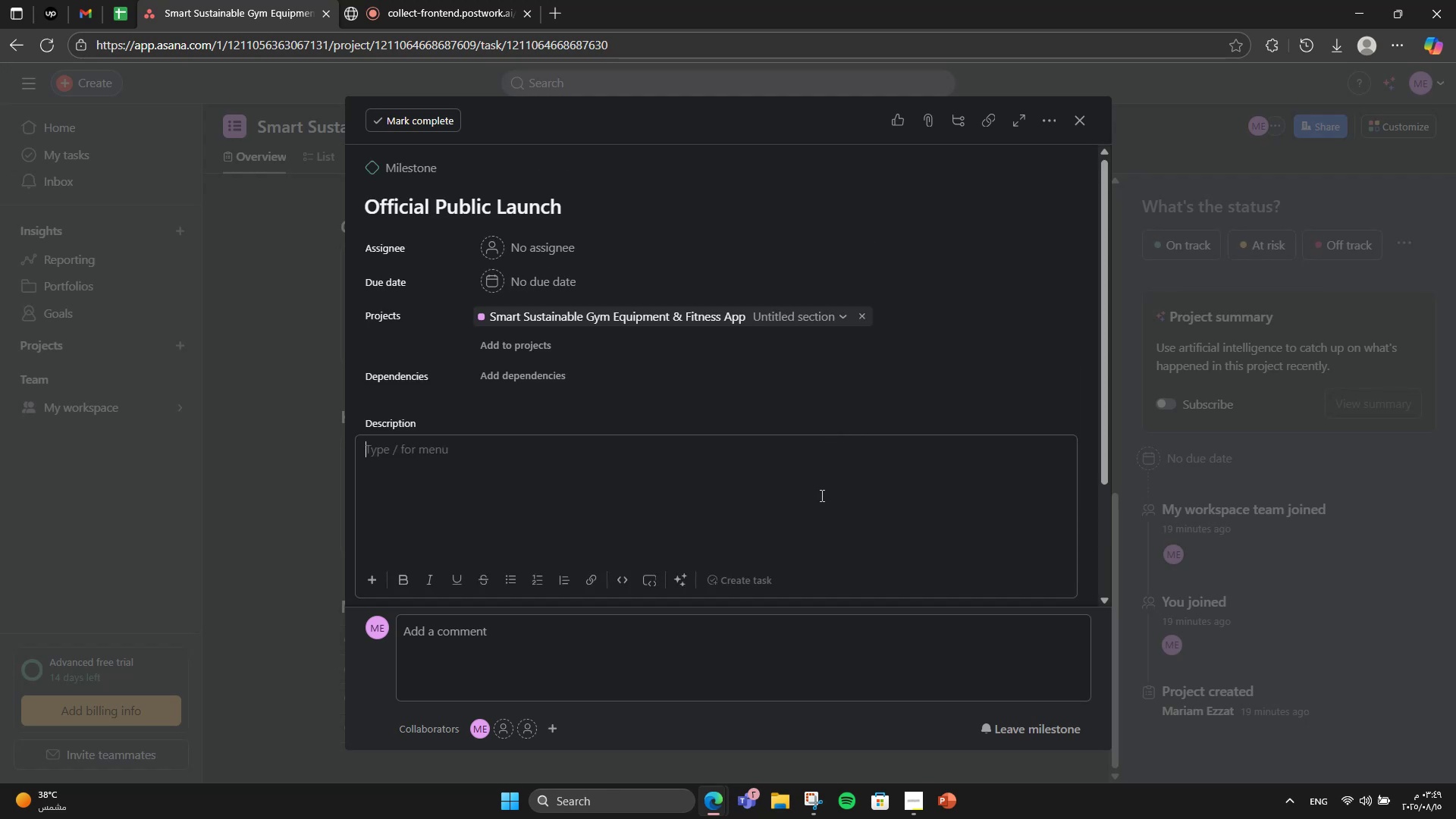 
type(Roll out )
 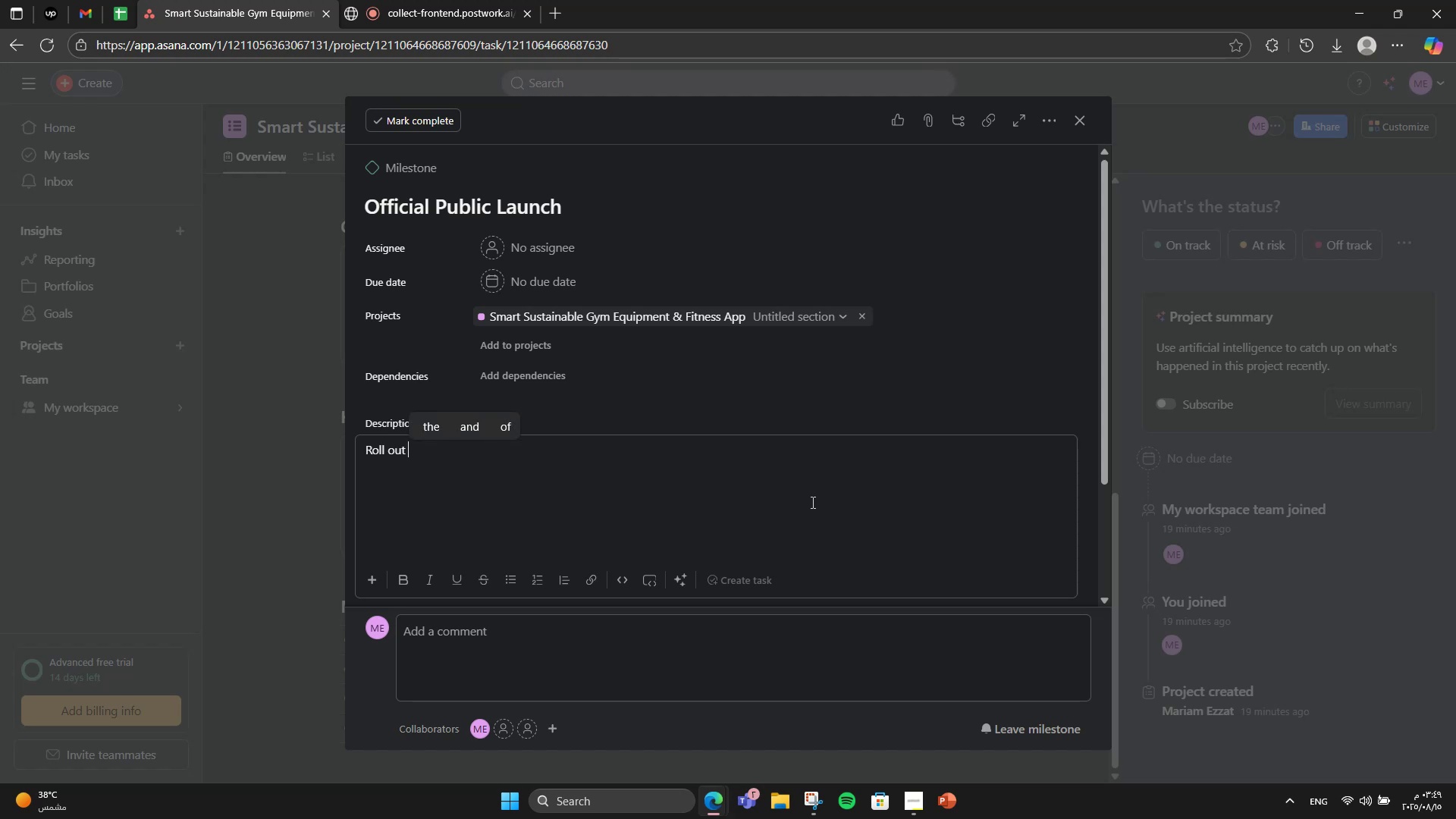 
type(nationwide )
 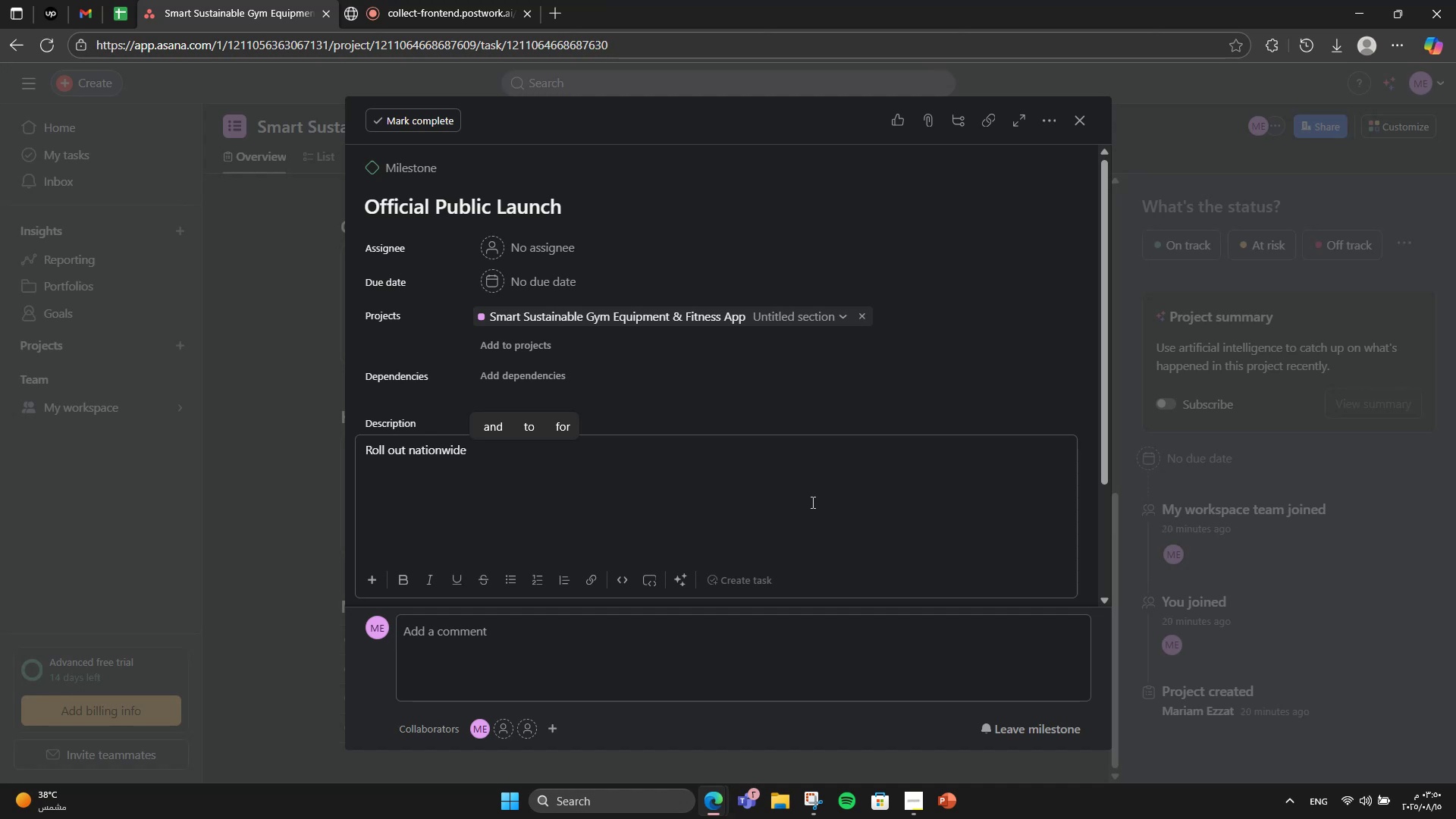 
wait(6.63)
 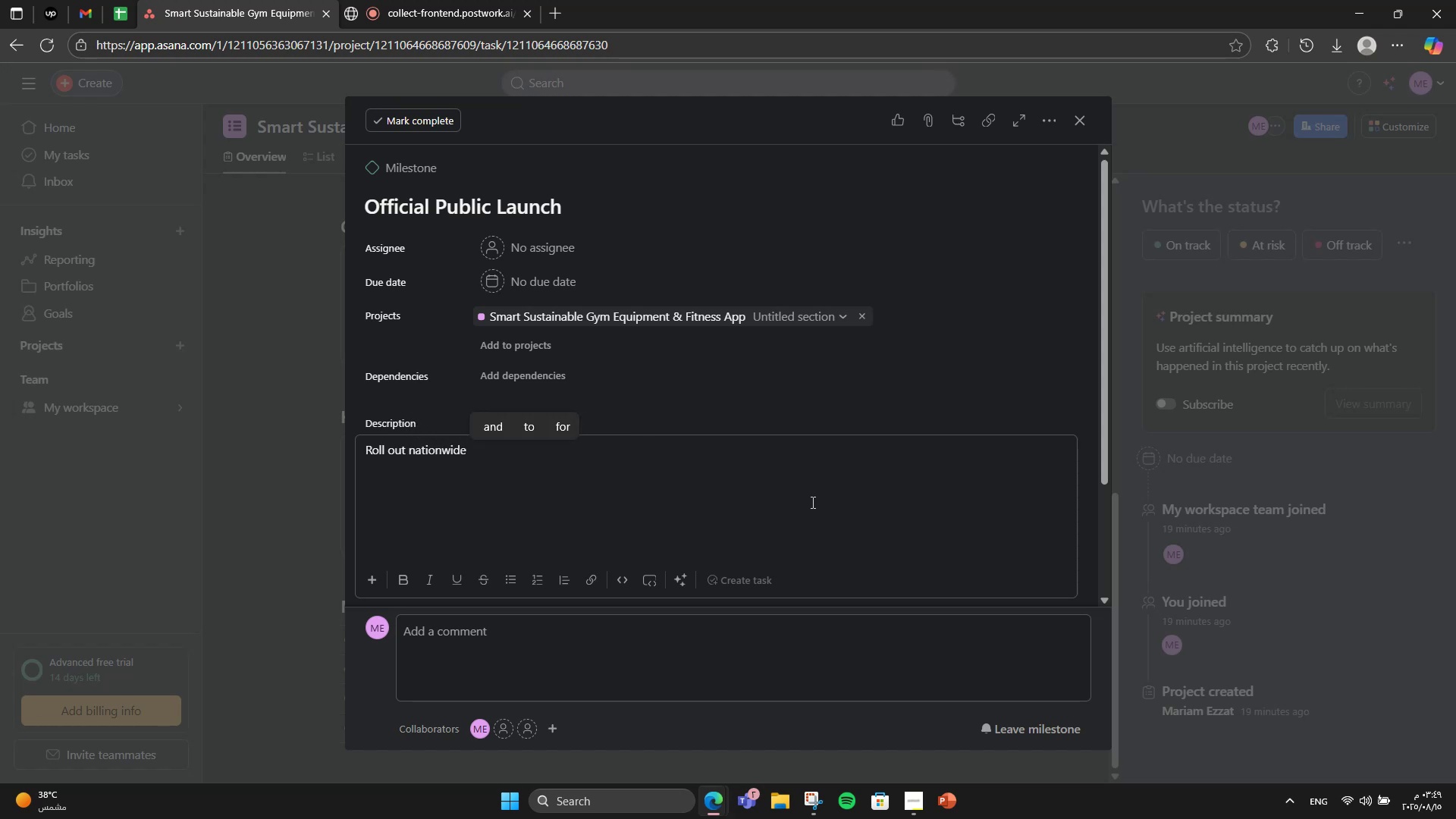 
type(with marketing )
 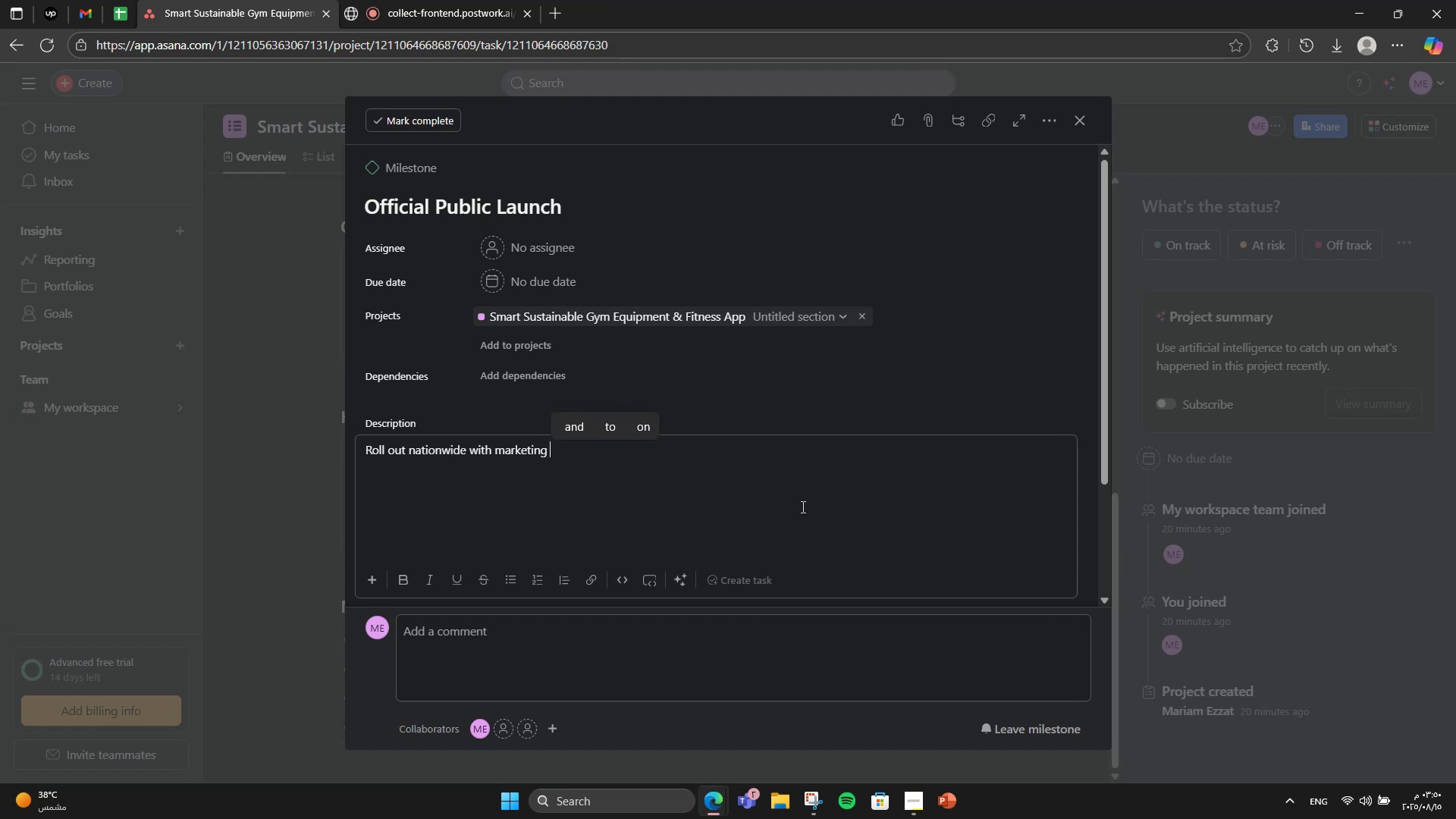 
type(campaigns )
key(Backspace)
key(Backspace)
type(.)
 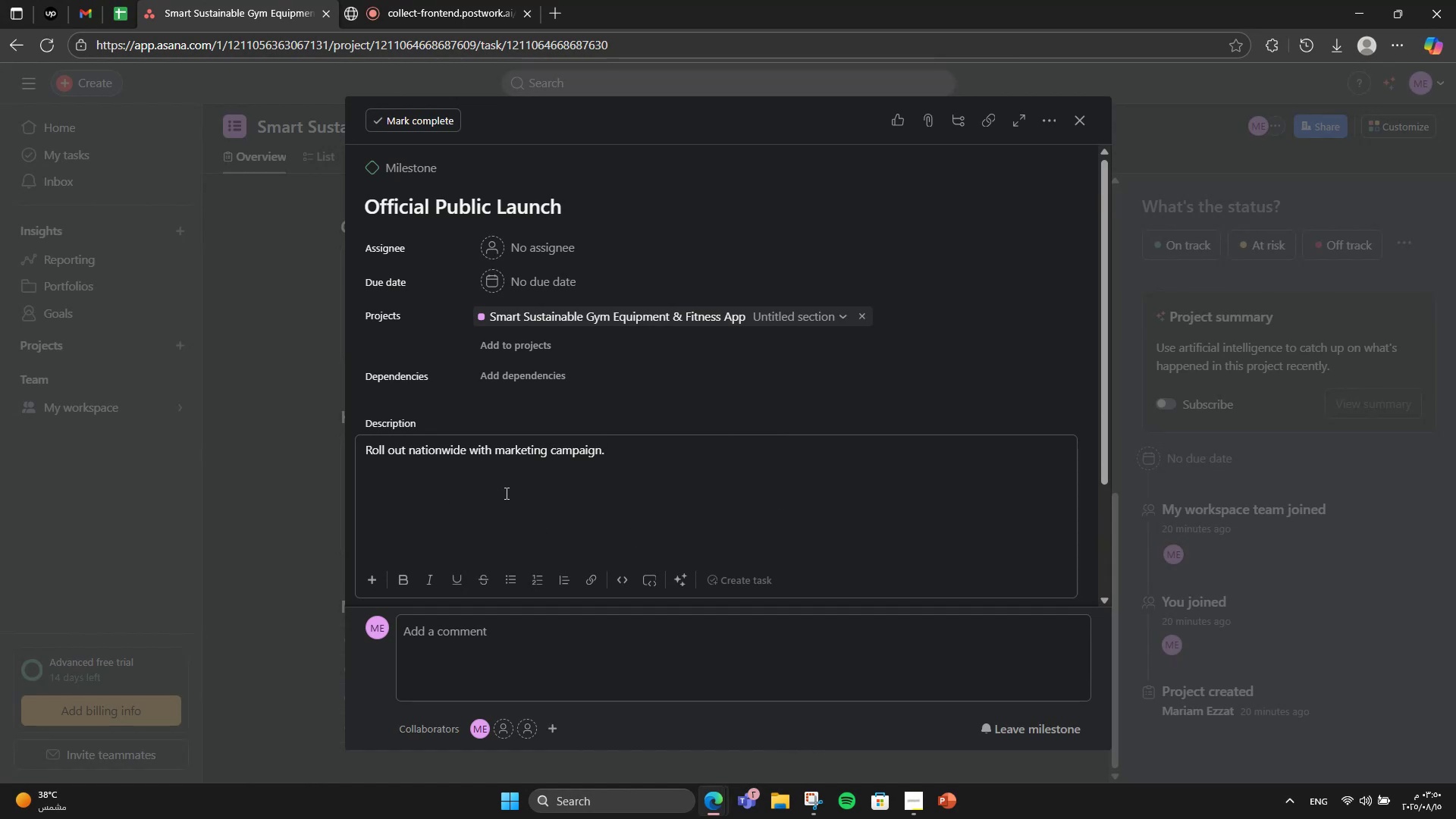 
wait(5.52)
 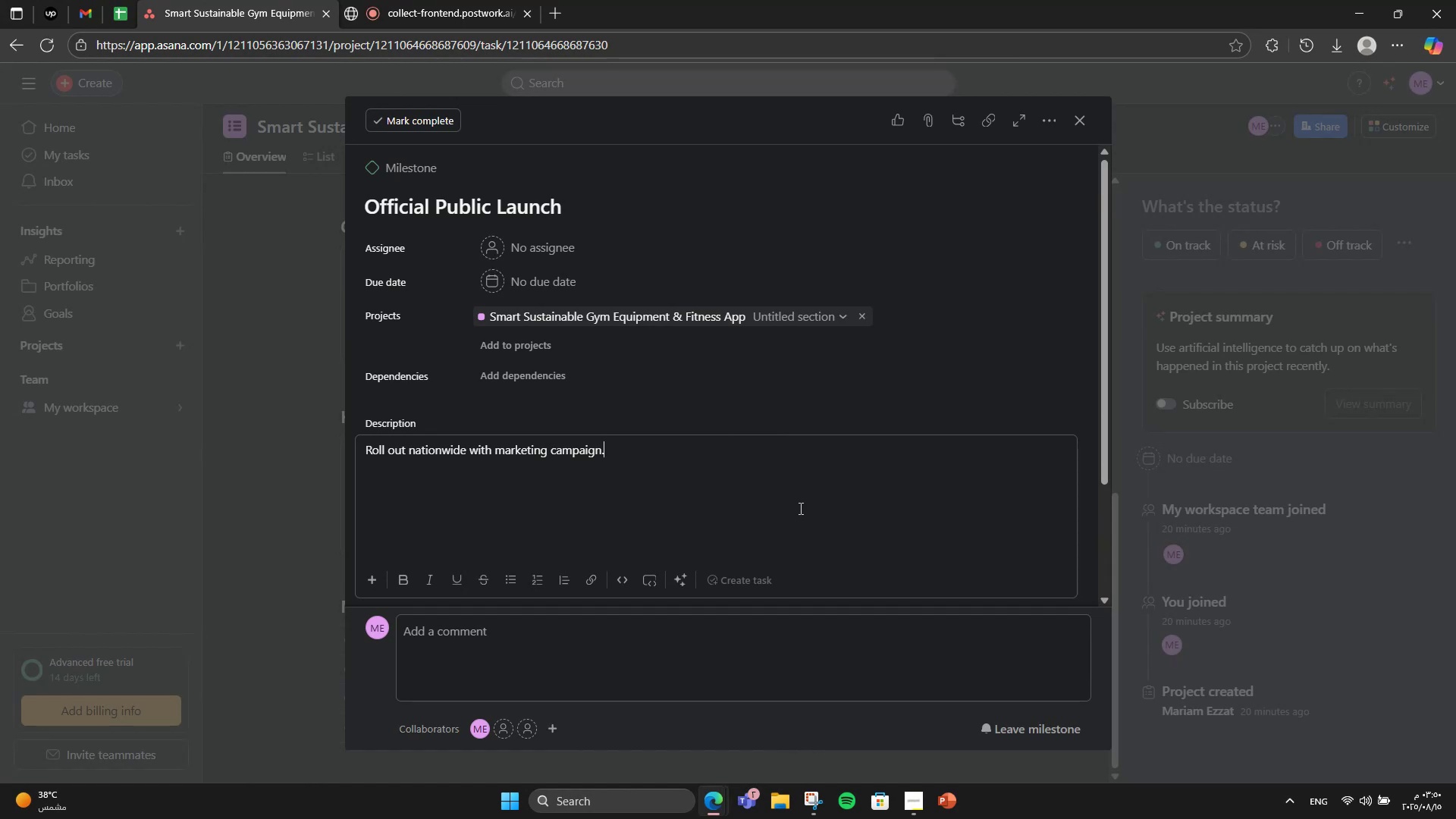 
scroll: coordinate [632, 526], scroll_direction: up, amount: 1.0
 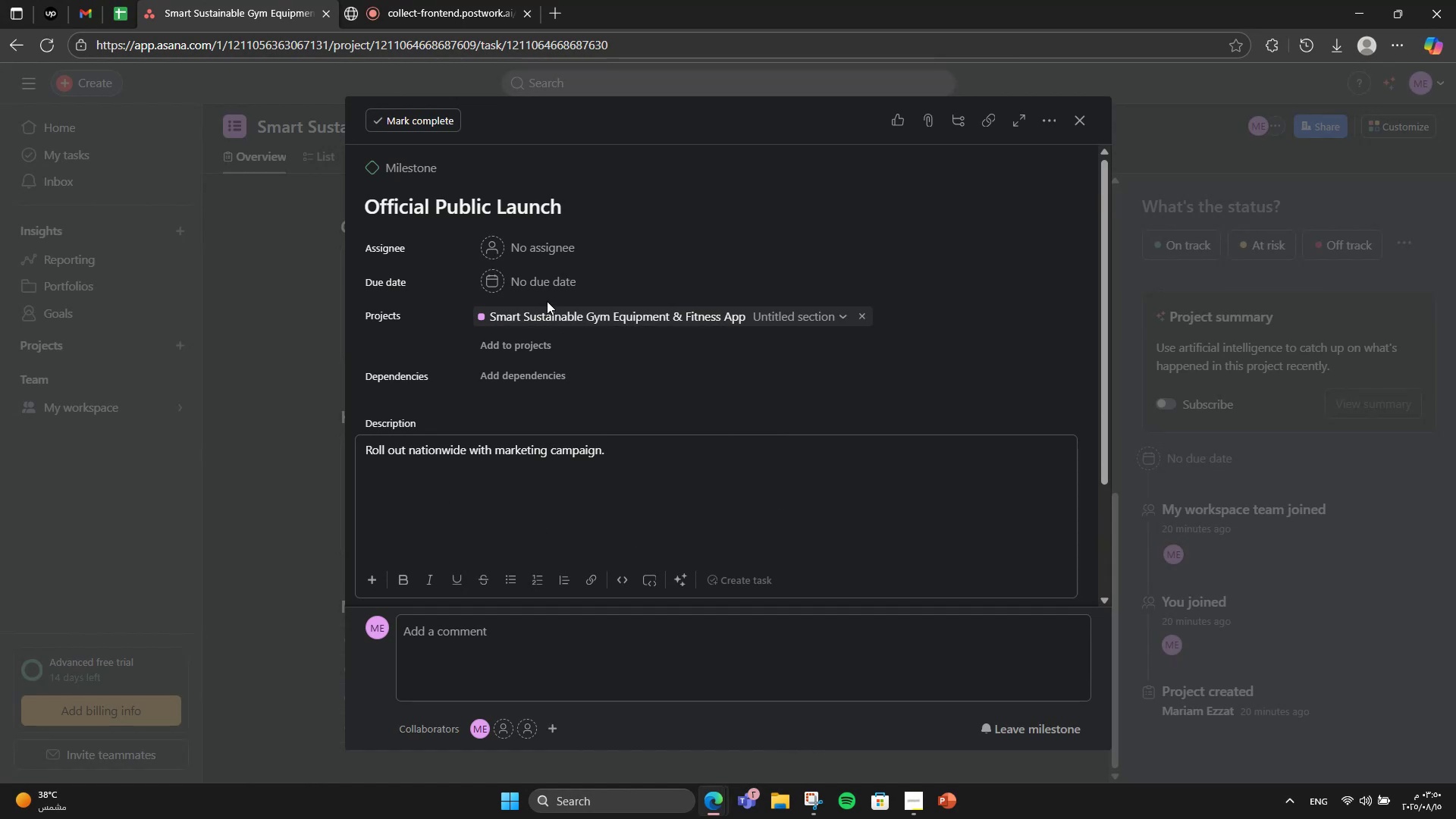 
left_click([539, 283])
 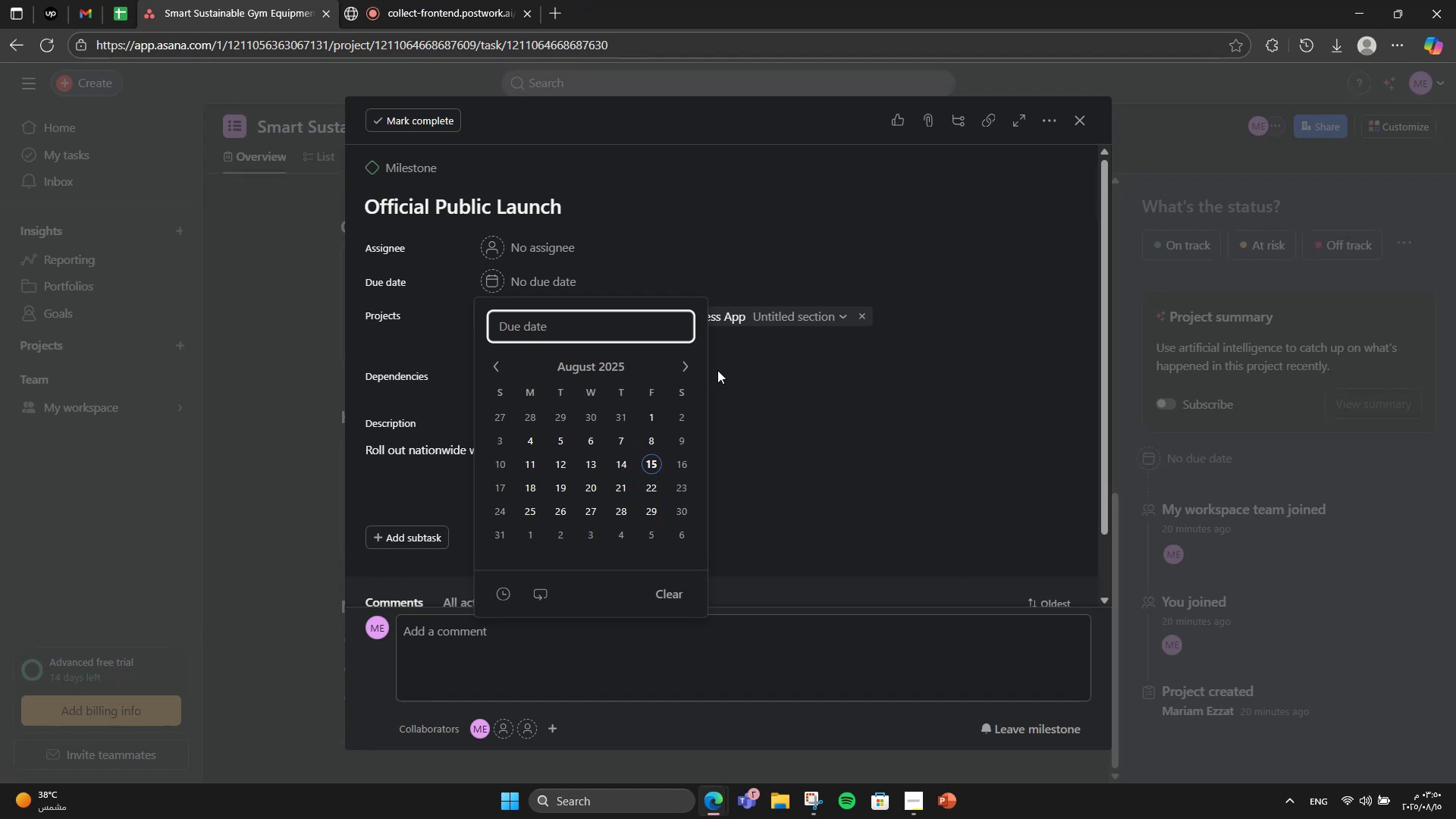 
double_click([685, 362])
 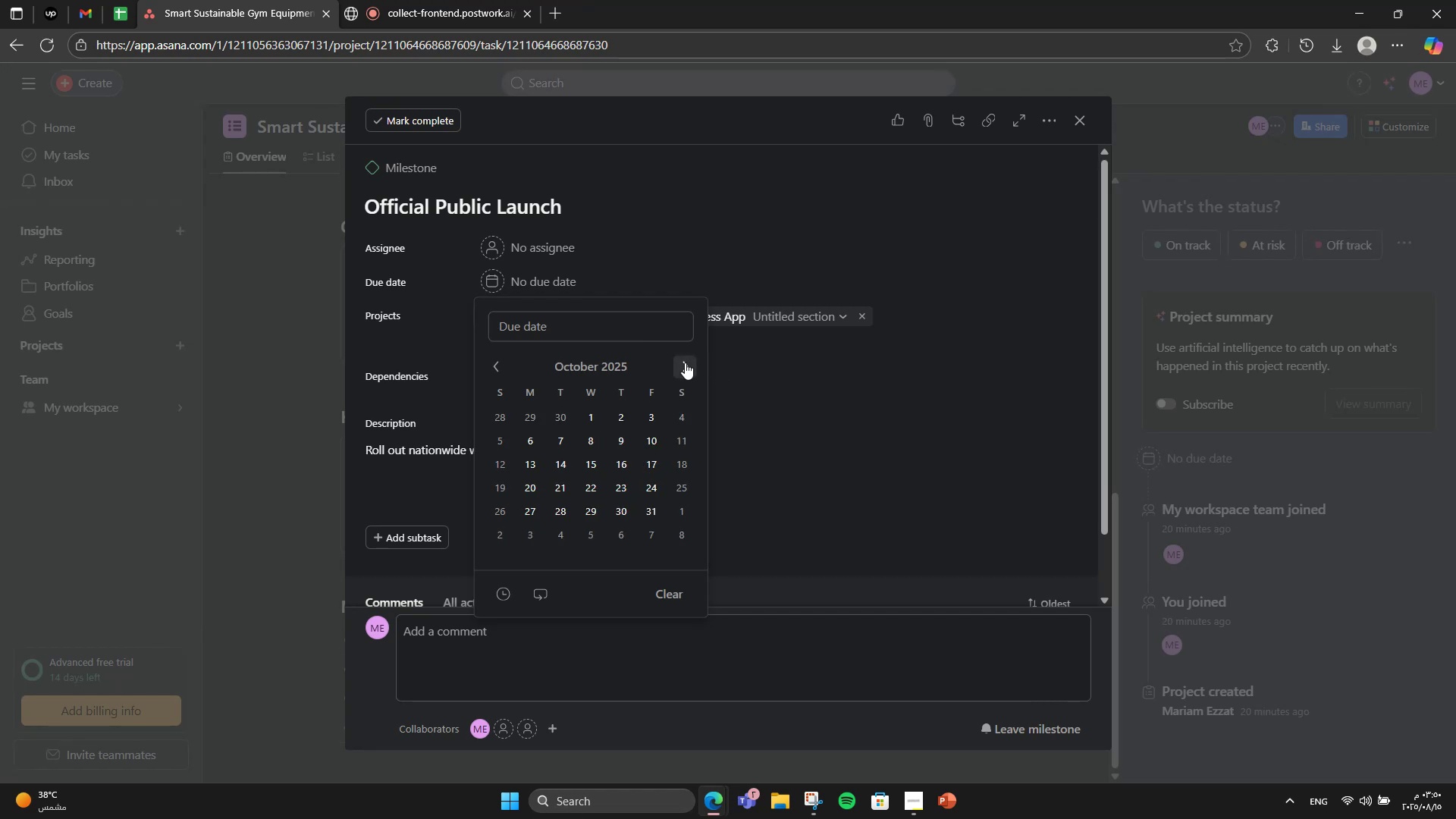 
triple_click([685, 362])
 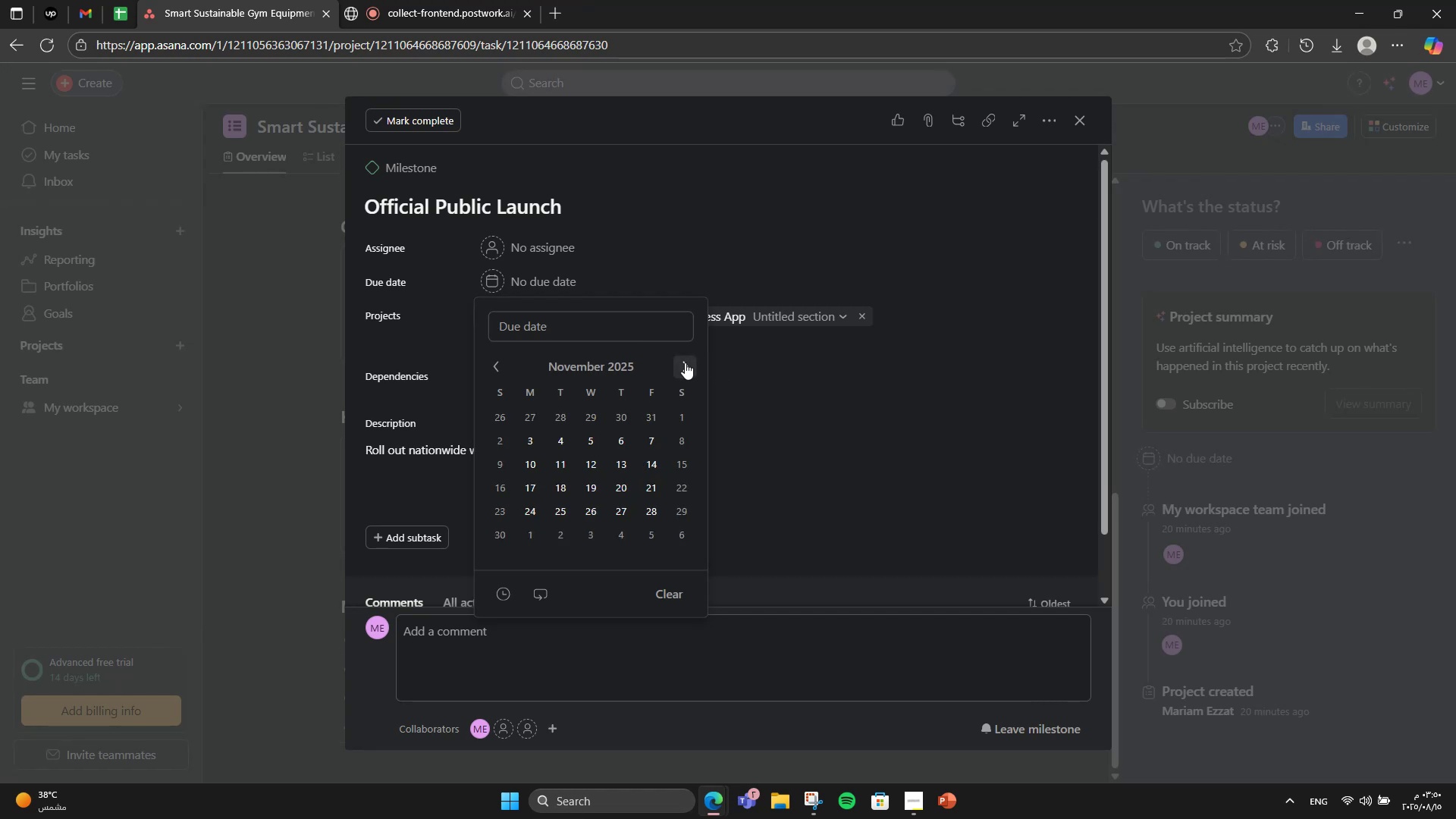 
triple_click([685, 362])
 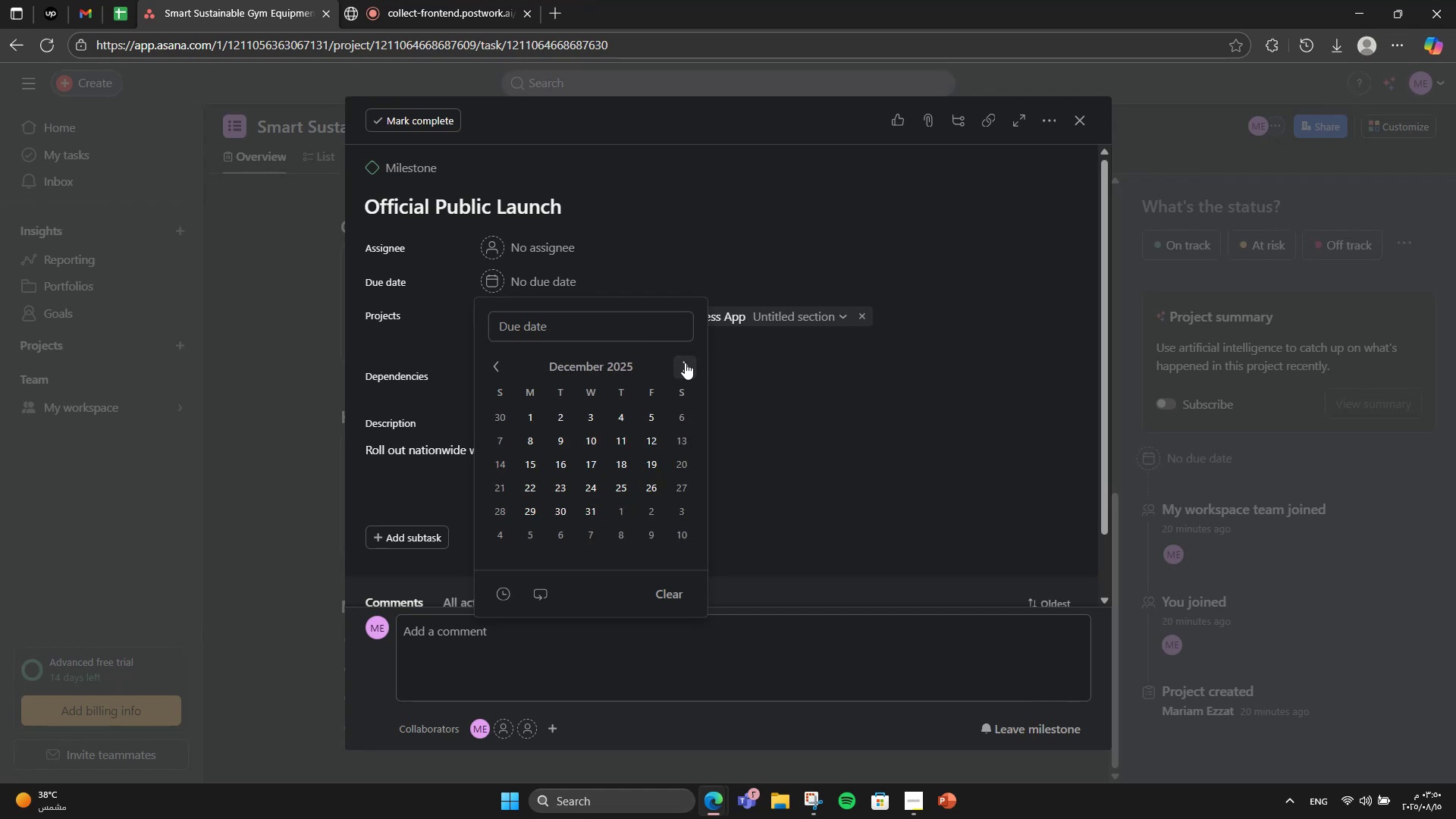 
triple_click([685, 362])
 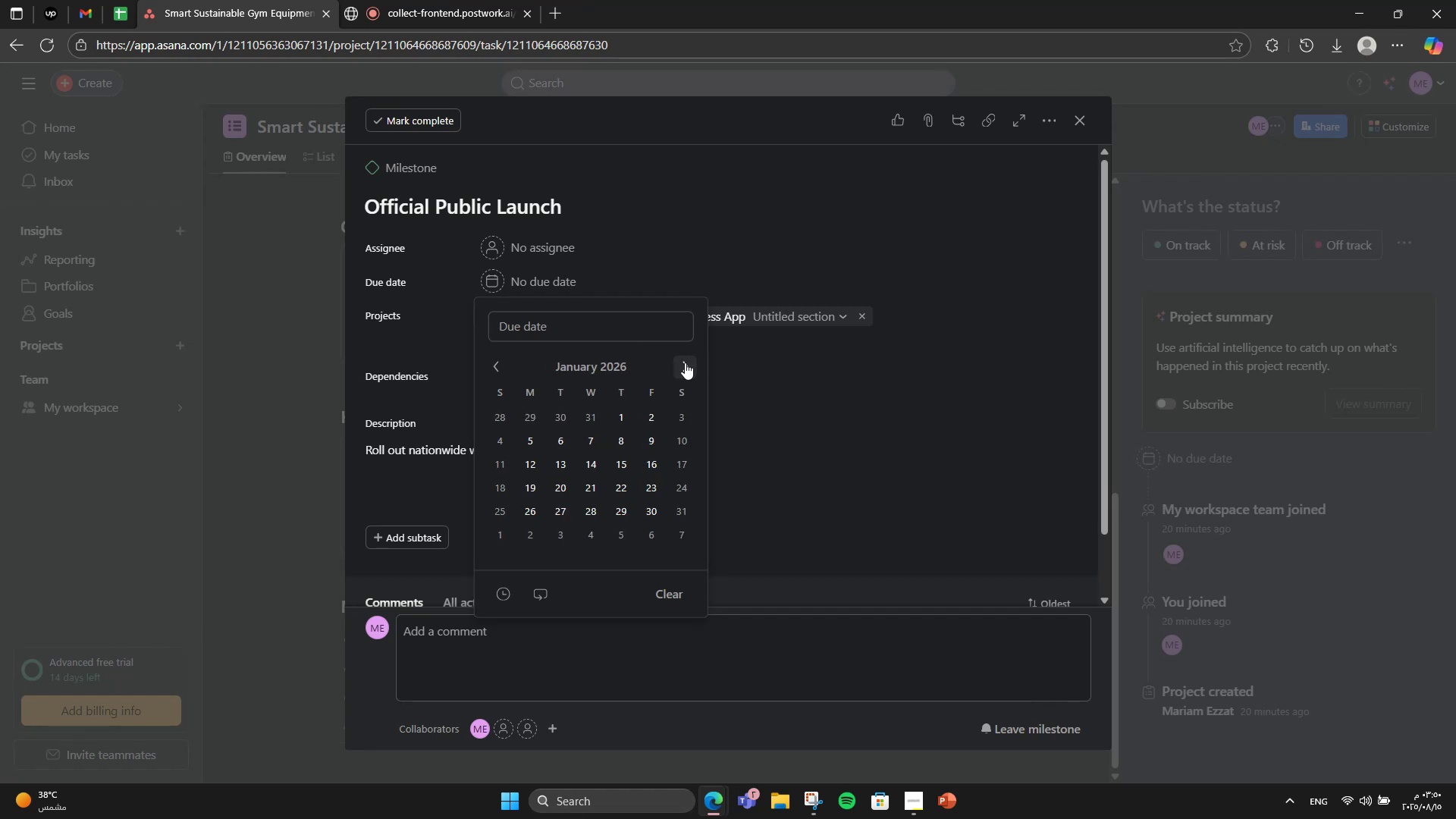 
triple_click([685, 362])
 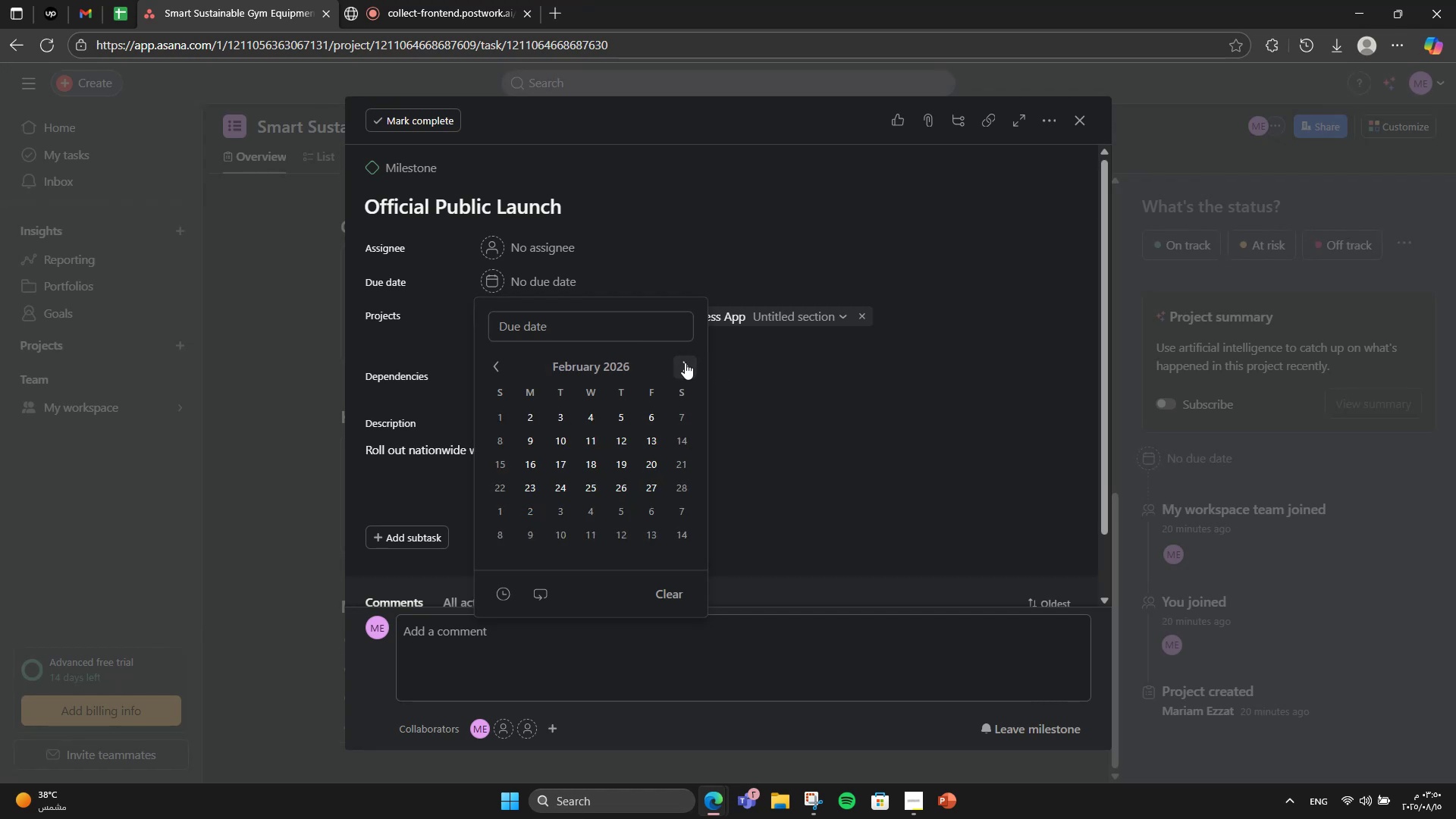 
triple_click([685, 362])
 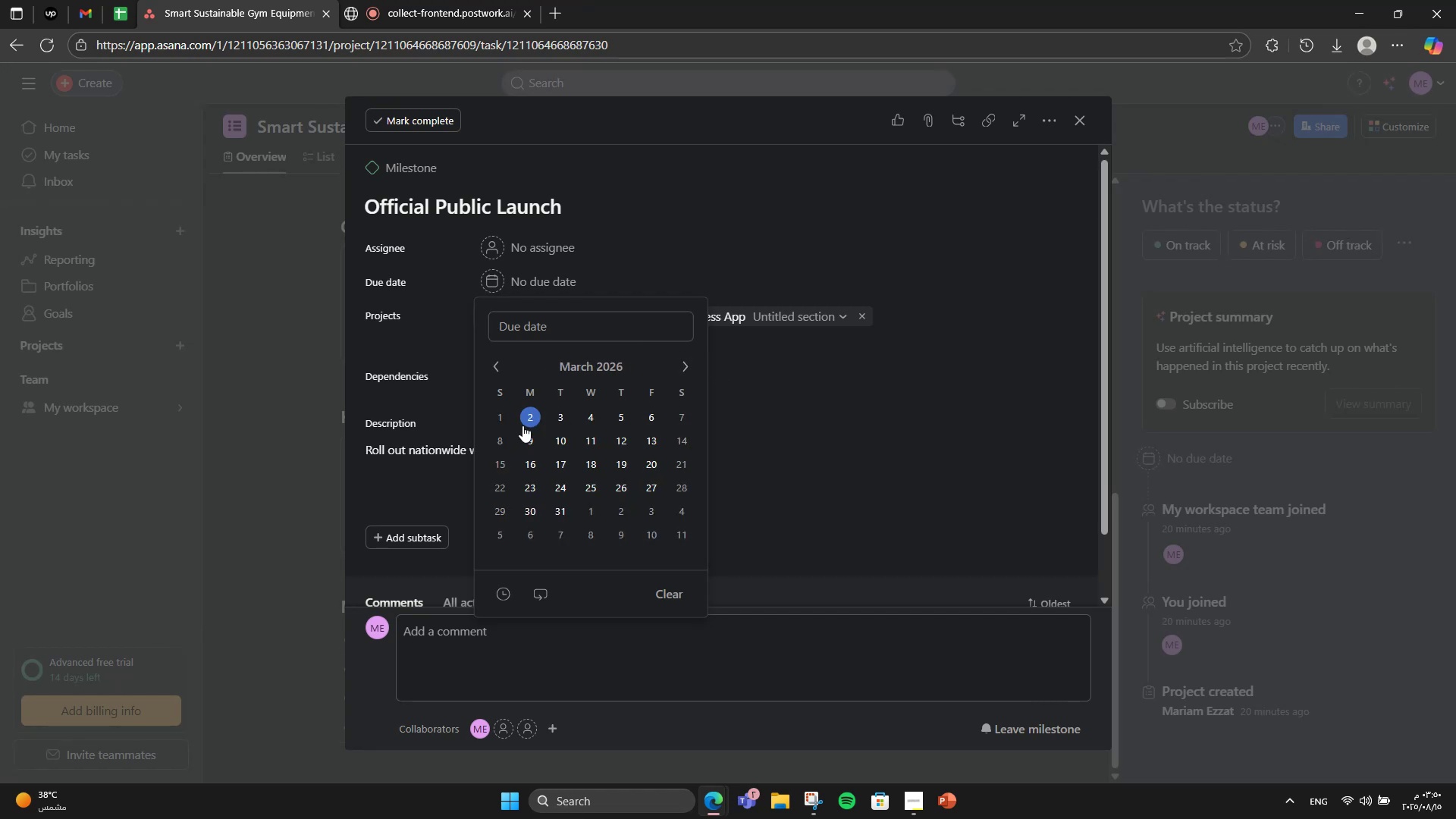 
double_click([752, 231])
 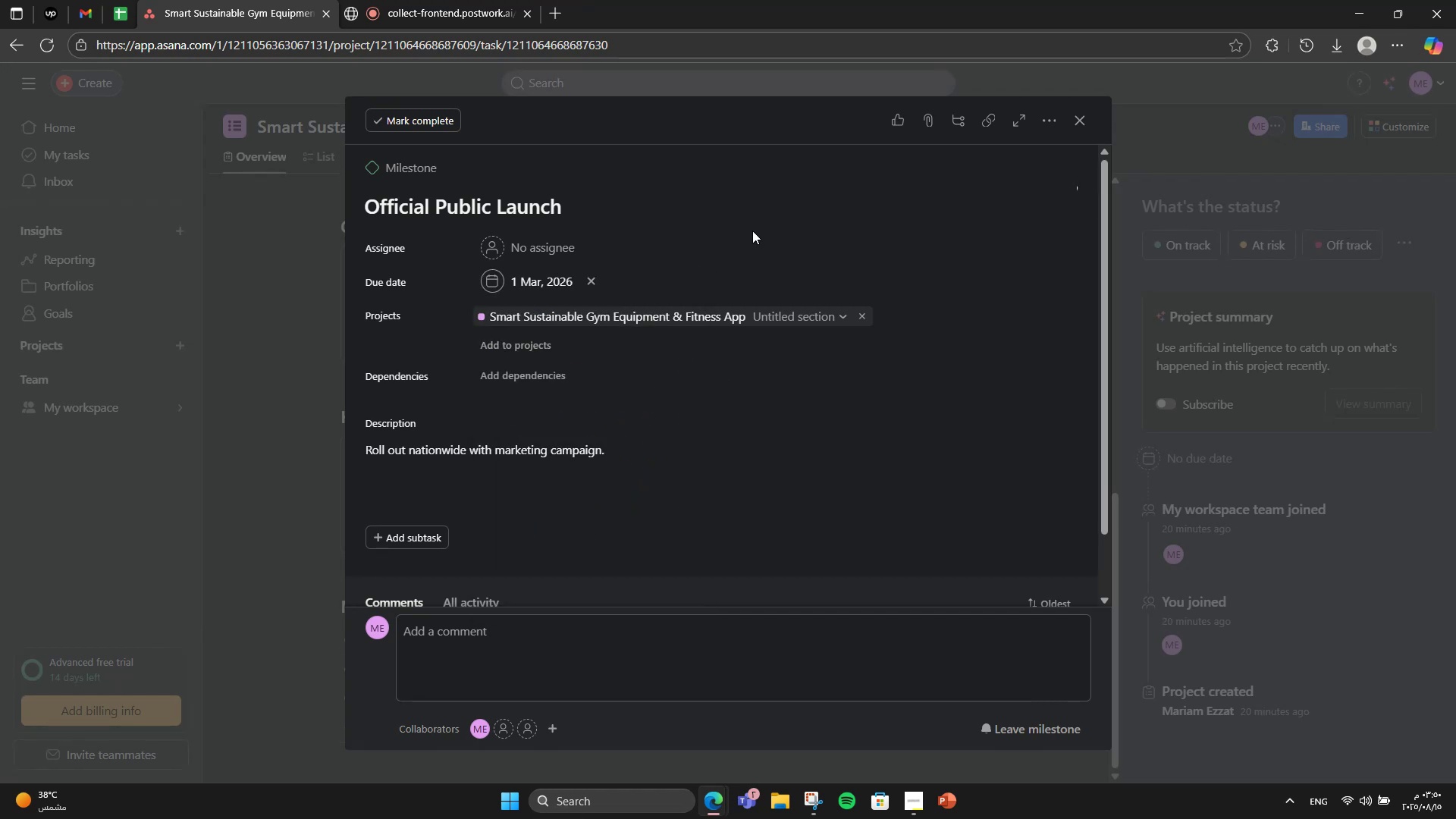 
scroll: coordinate [748, 428], scroll_direction: down, amount: 3.0
 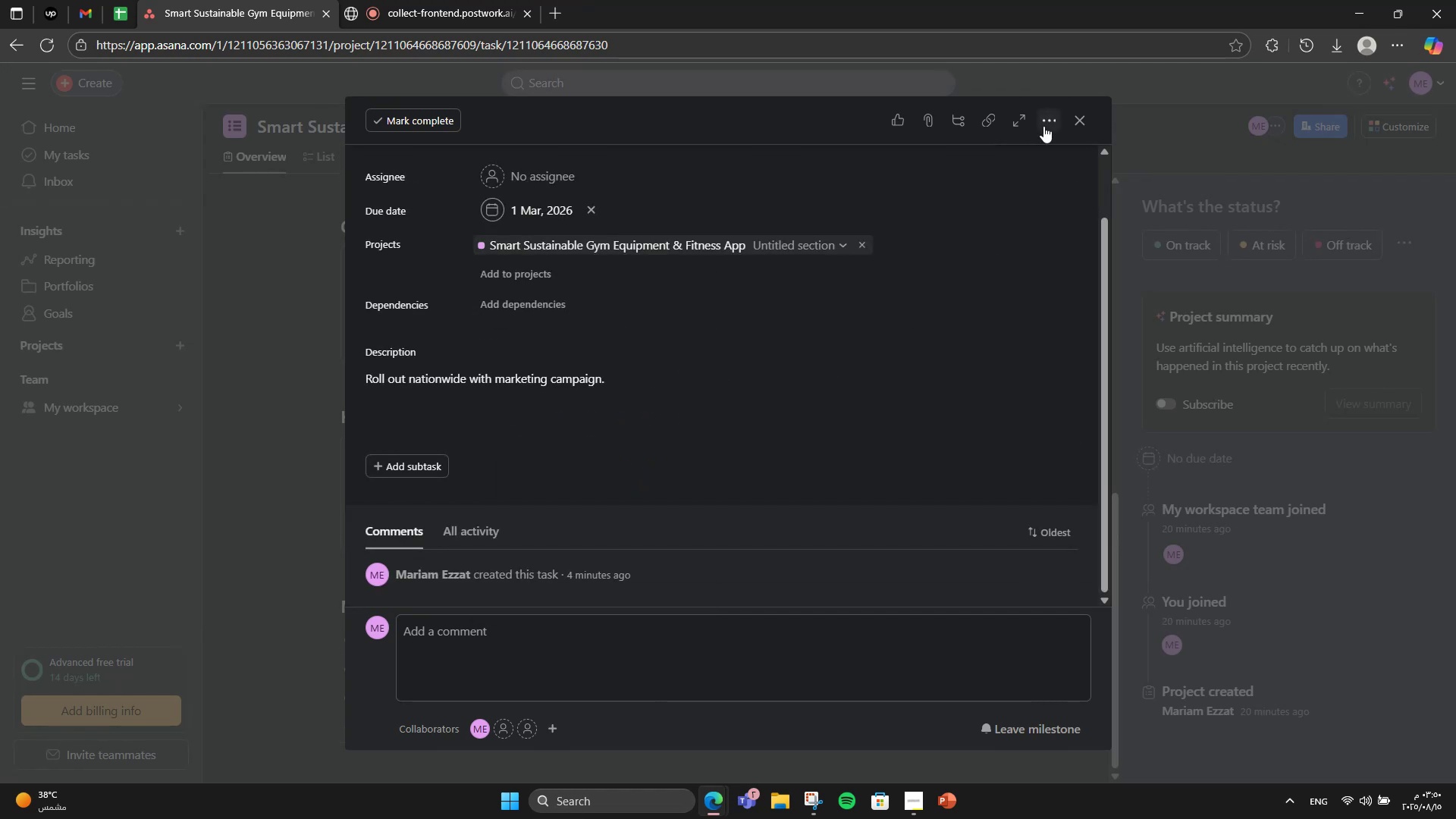 
left_click([1082, 129])
 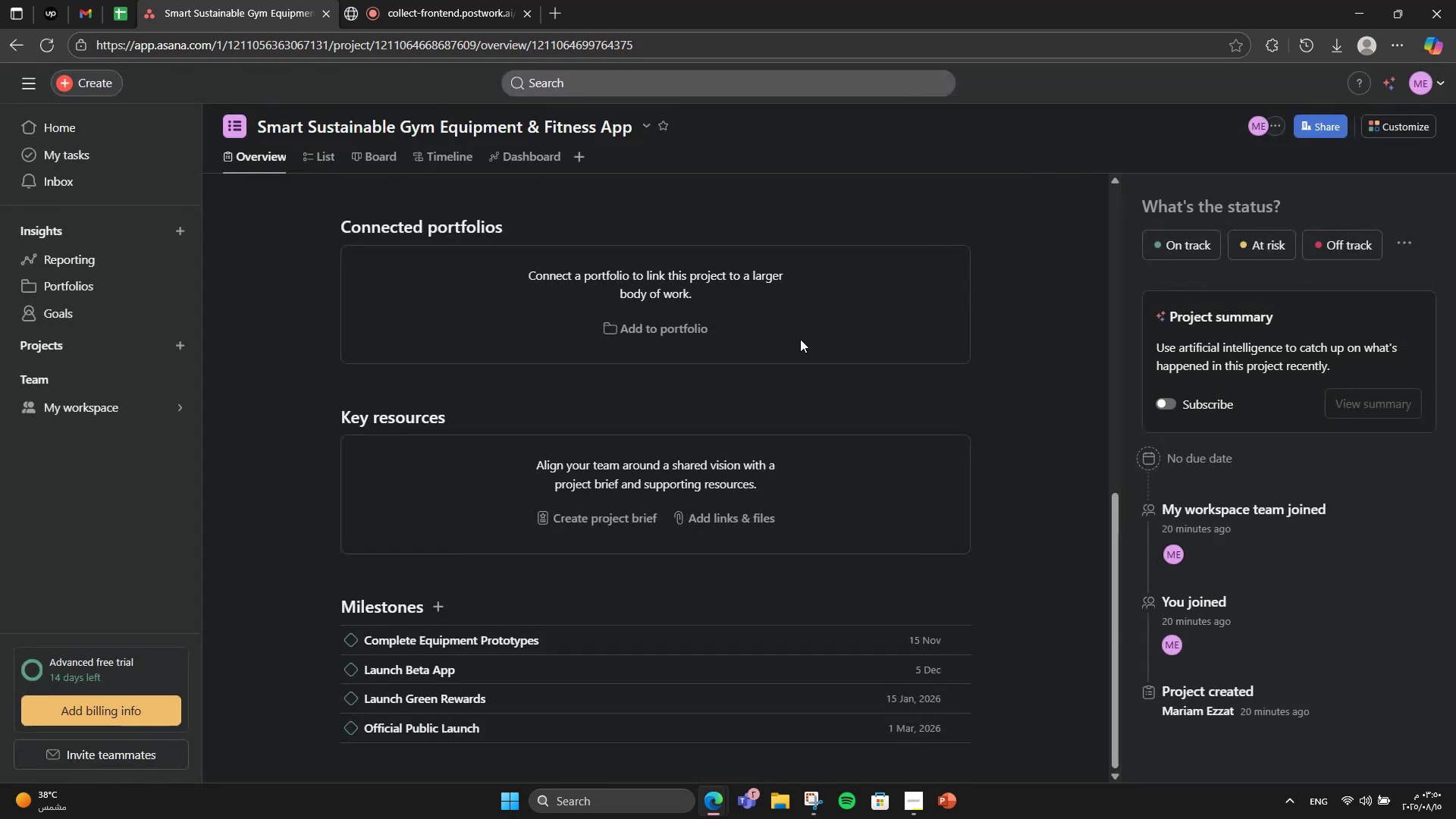 
scroll: coordinate [504, 619], scroll_direction: down, amount: 1.0
 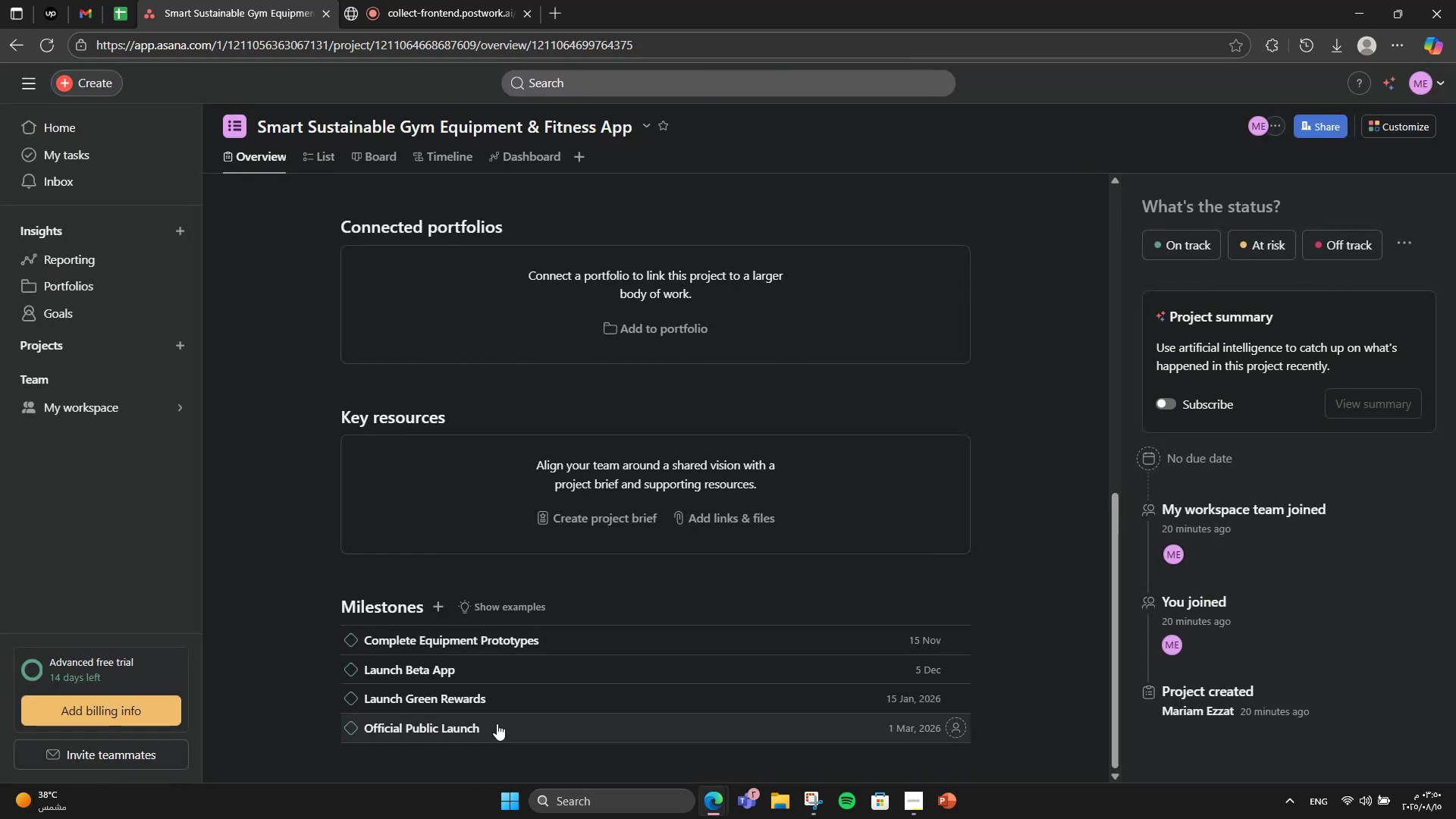 
scroll: coordinate [555, 529], scroll_direction: up, amount: 11.0
 